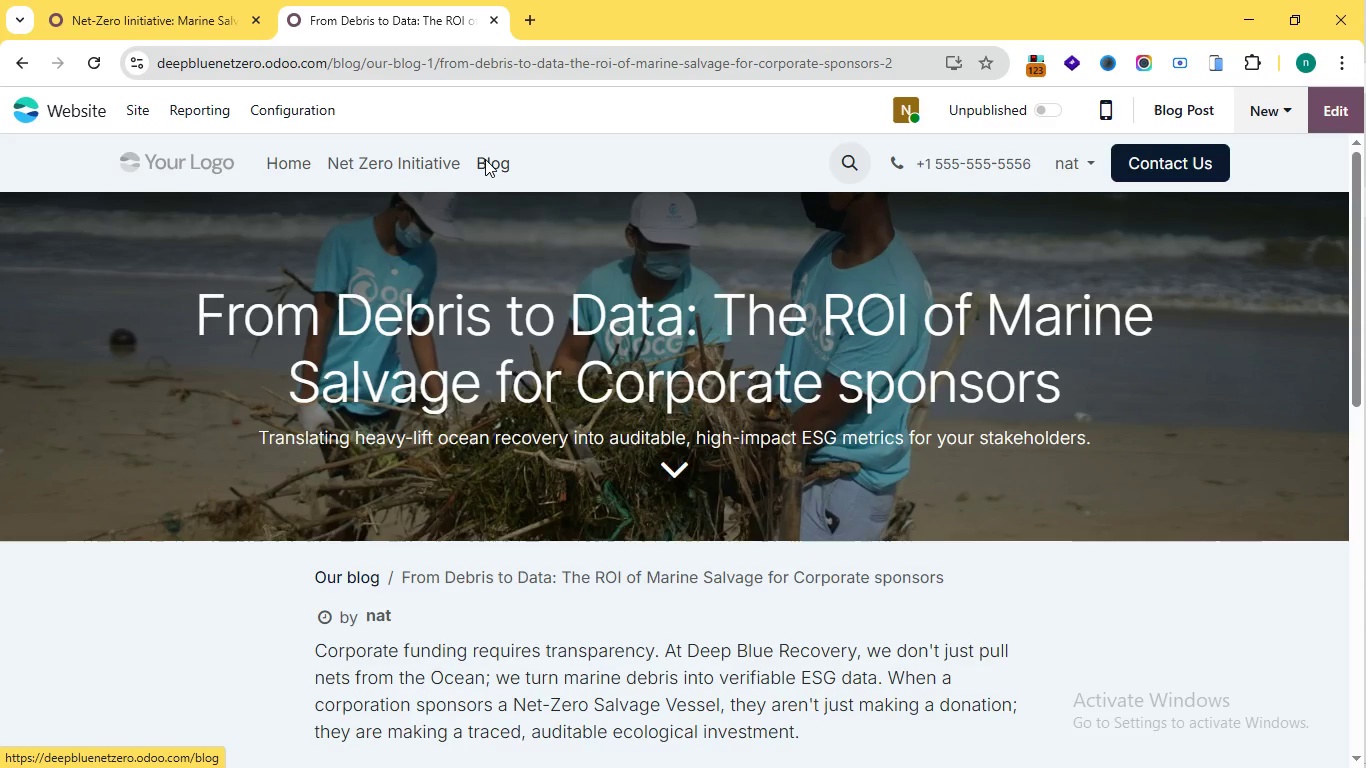 
left_click([485, 159])
 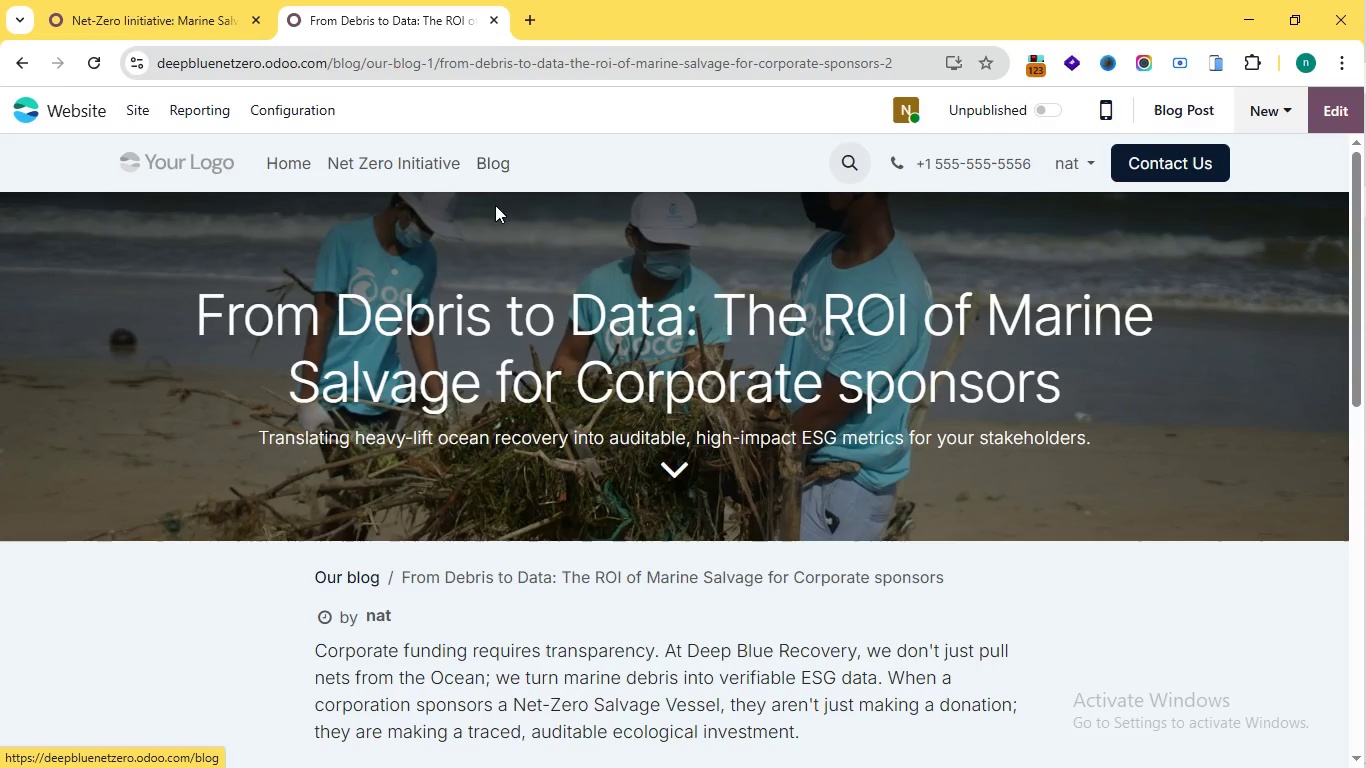 
left_click([485, 159])
 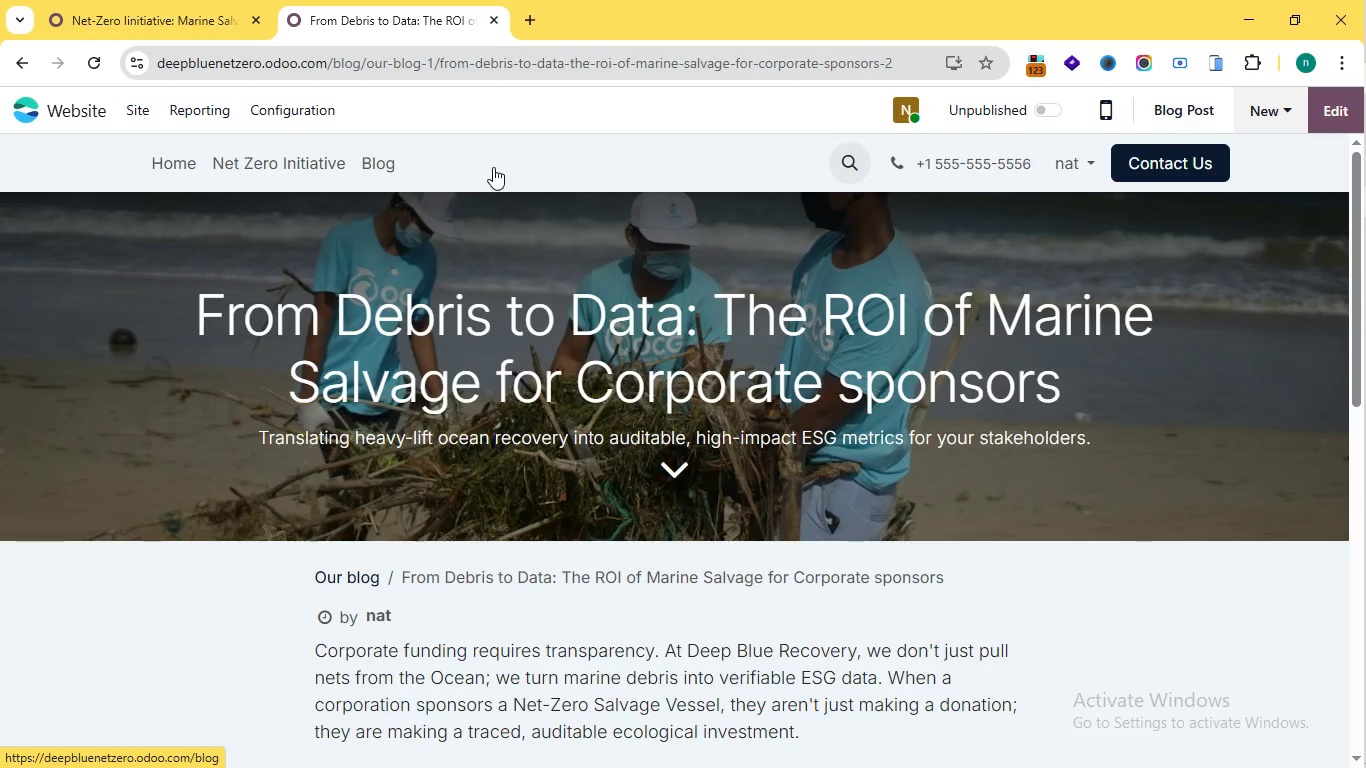 
mouse_move([490, 204])
 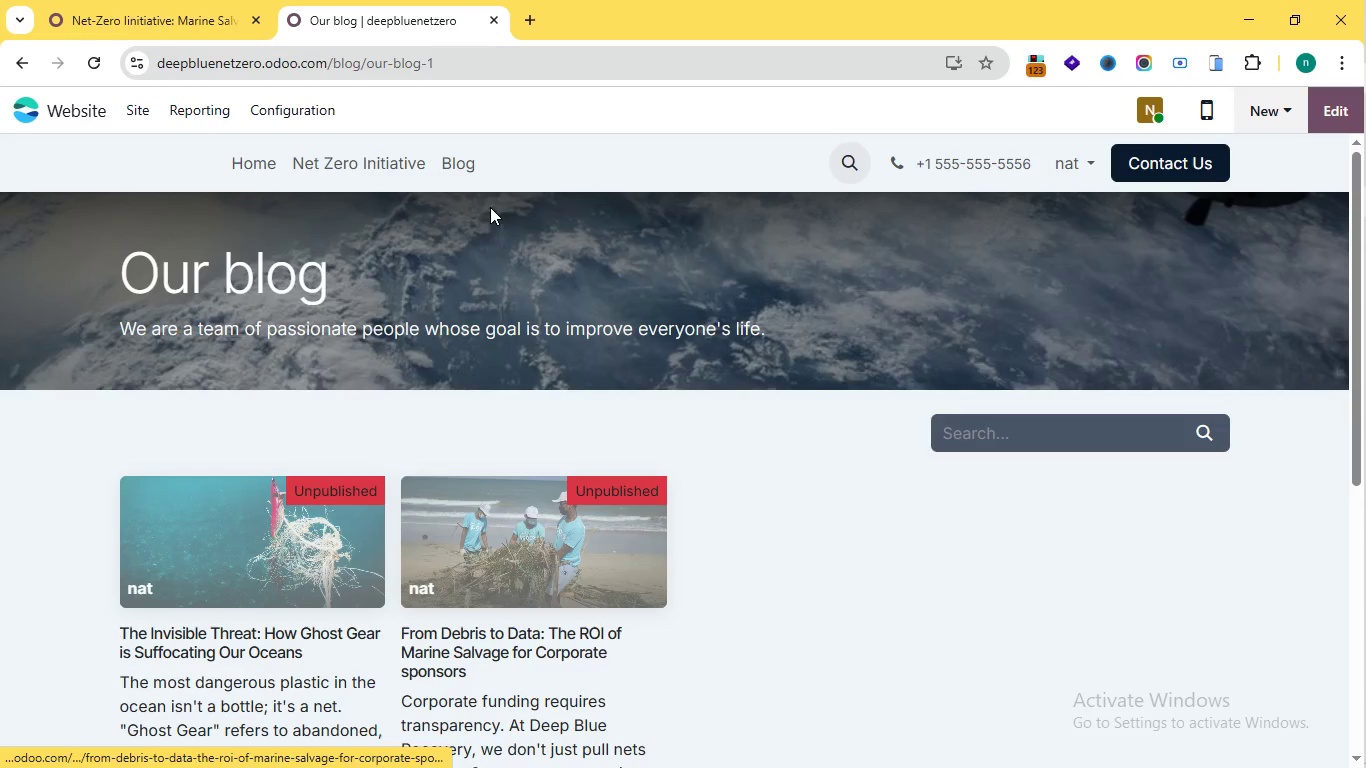 
scroll: coordinate [490, 207], scroll_direction: down, amount: 3.0
 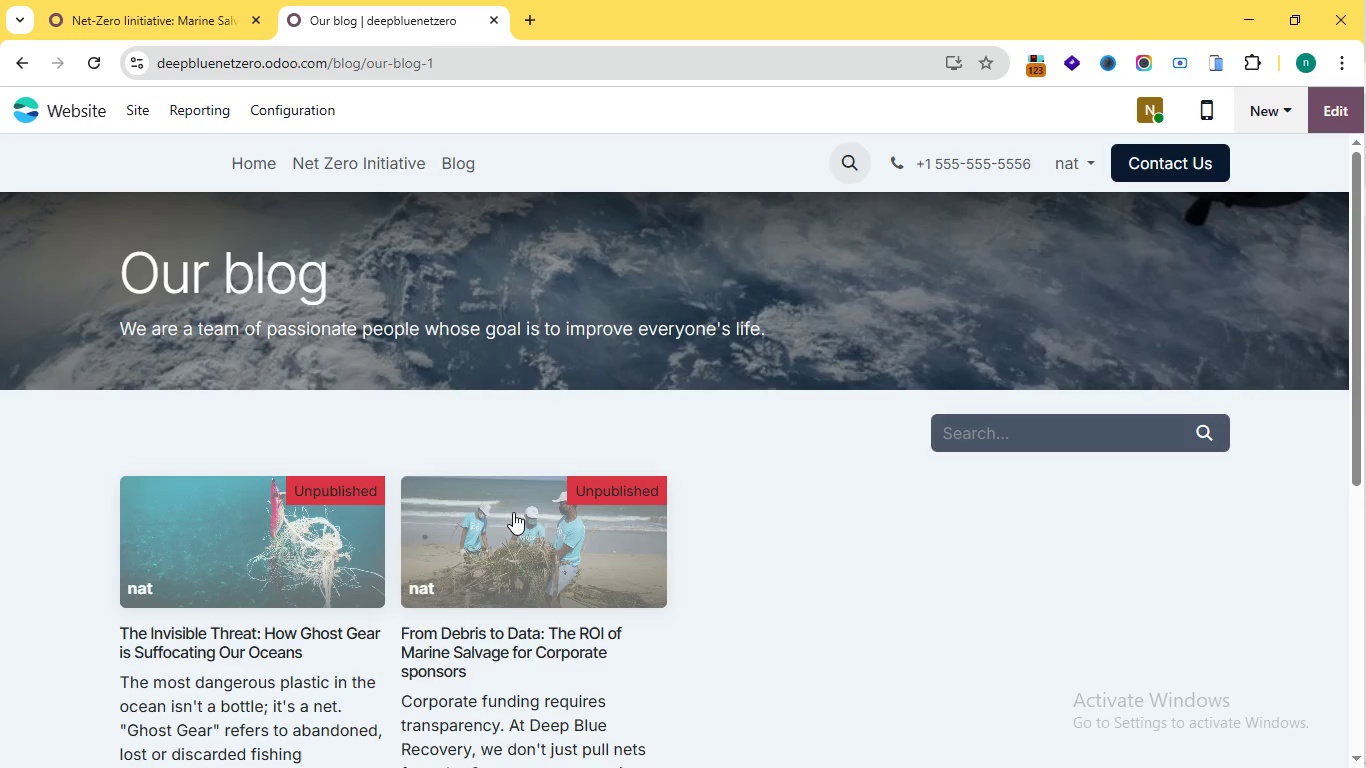 
scroll: coordinate [490, 207], scroll_direction: up, amount: 2.0
 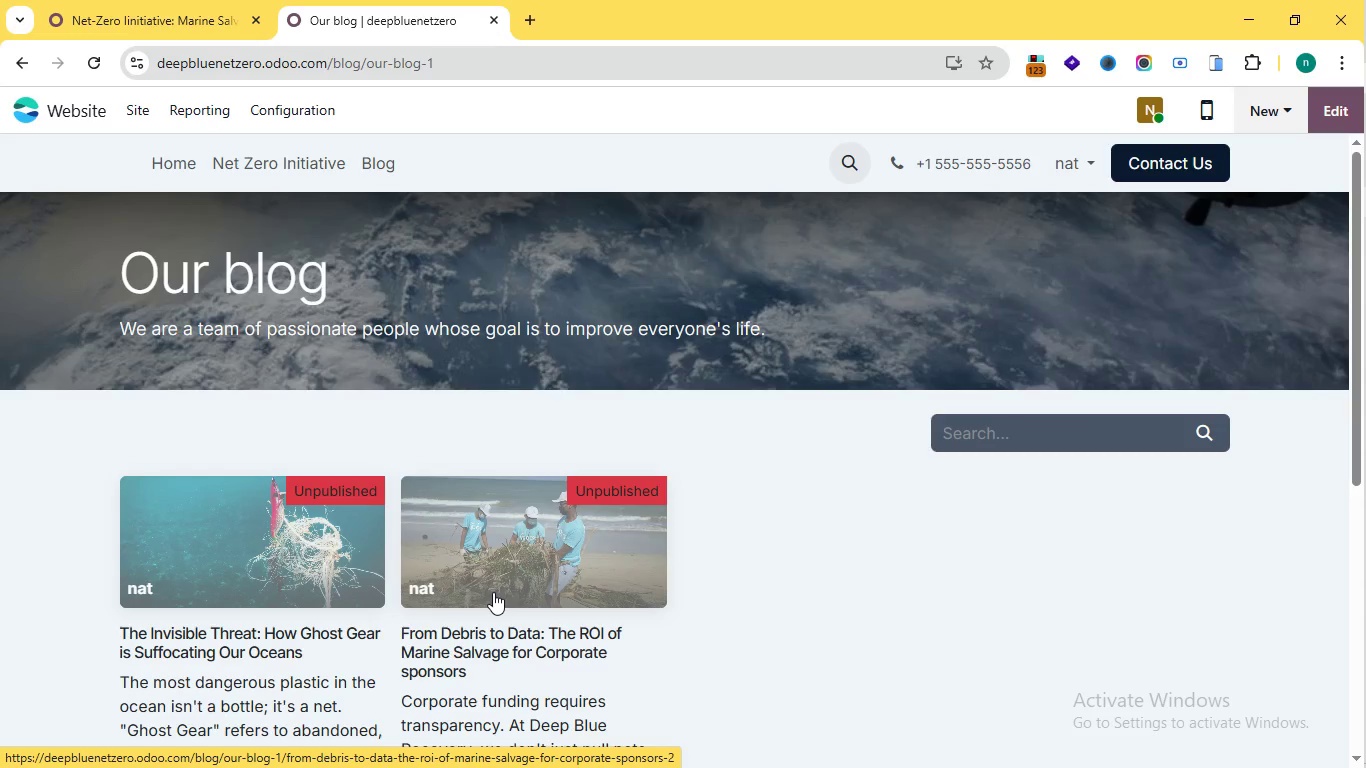 
left_click([493, 592])
 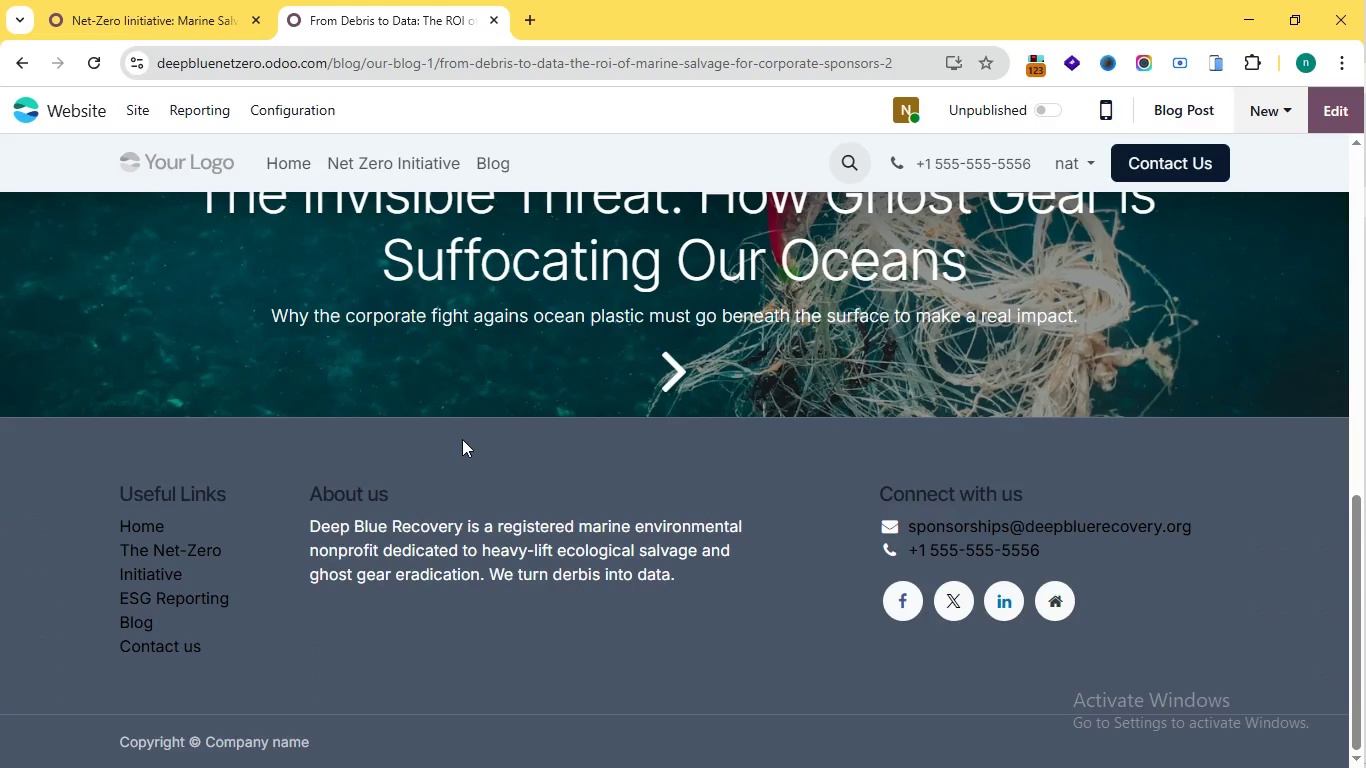 
scroll: coordinate [462, 437], scroll_direction: down, amount: 3.0
 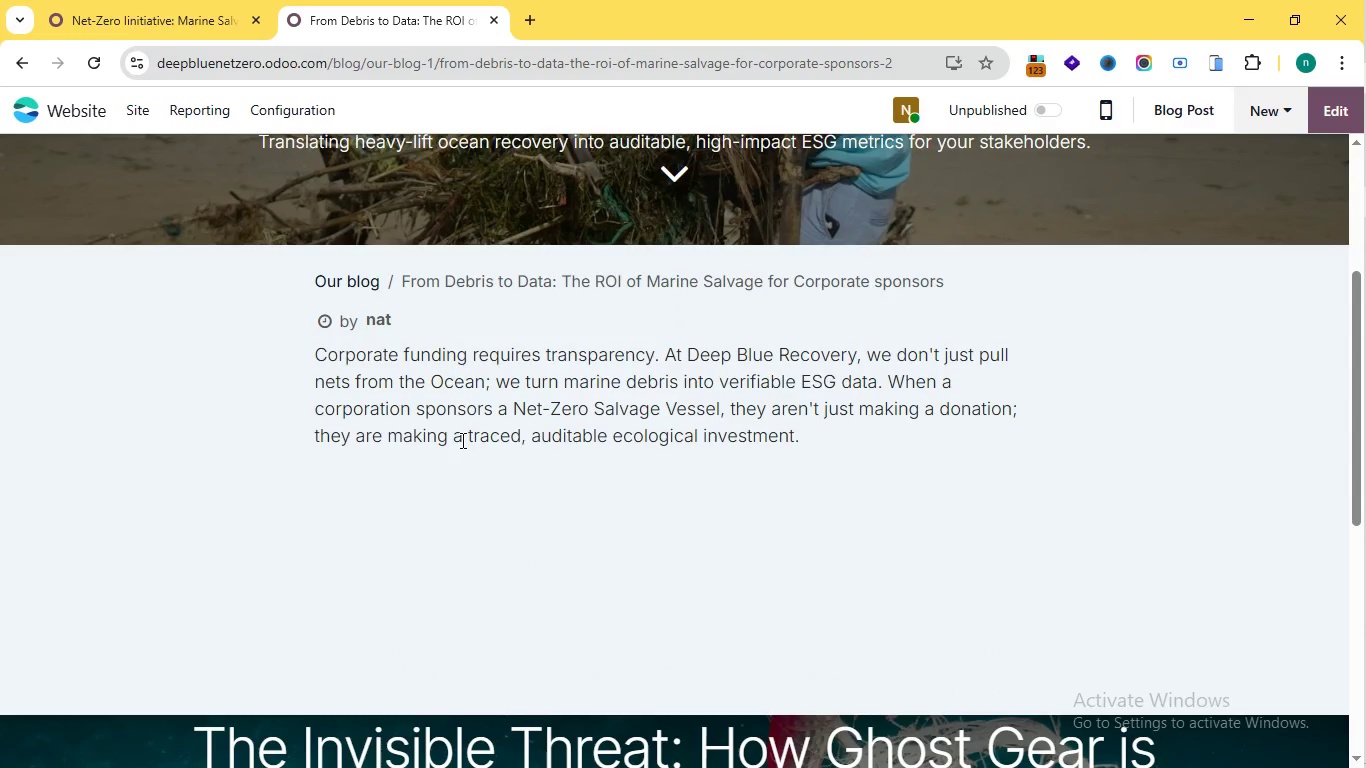 
scroll: coordinate [461, 440], scroll_direction: up, amount: 1.0
 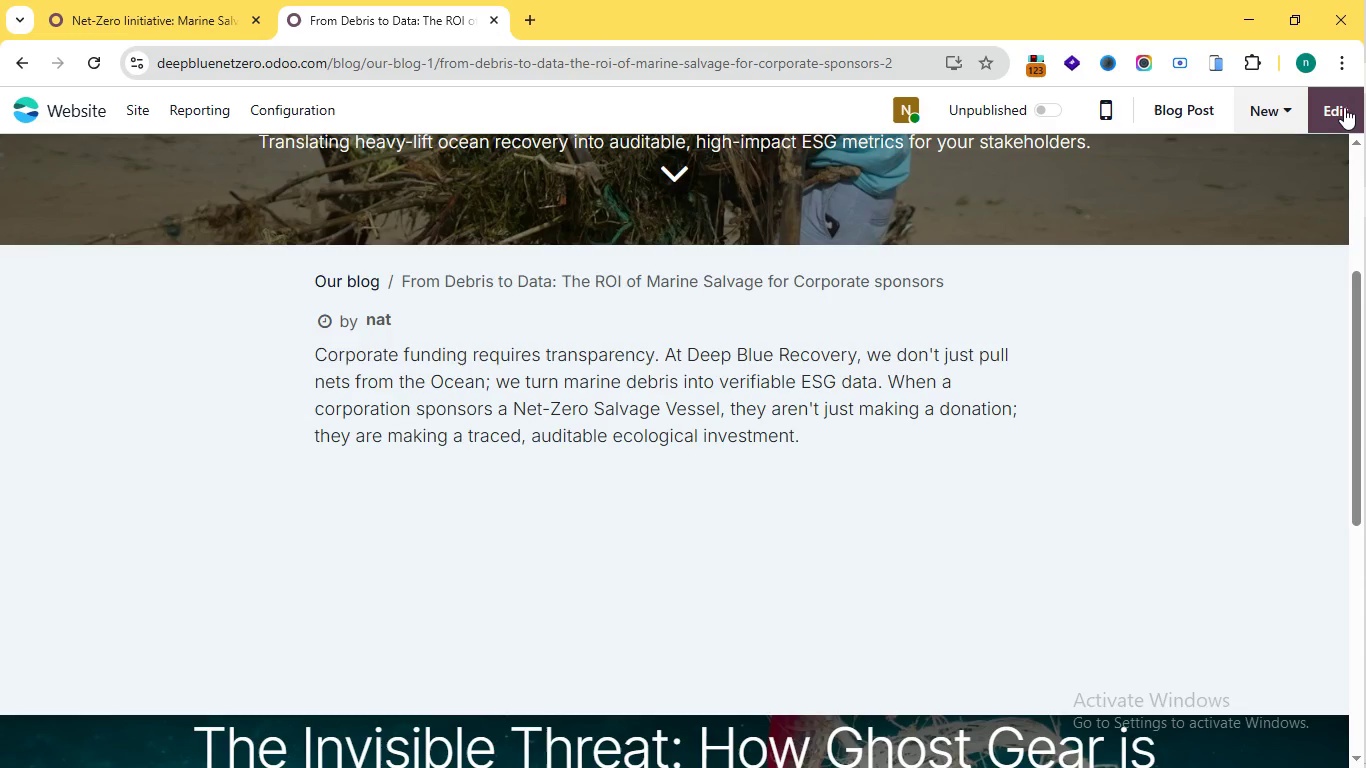 
left_click([1344, 107])
 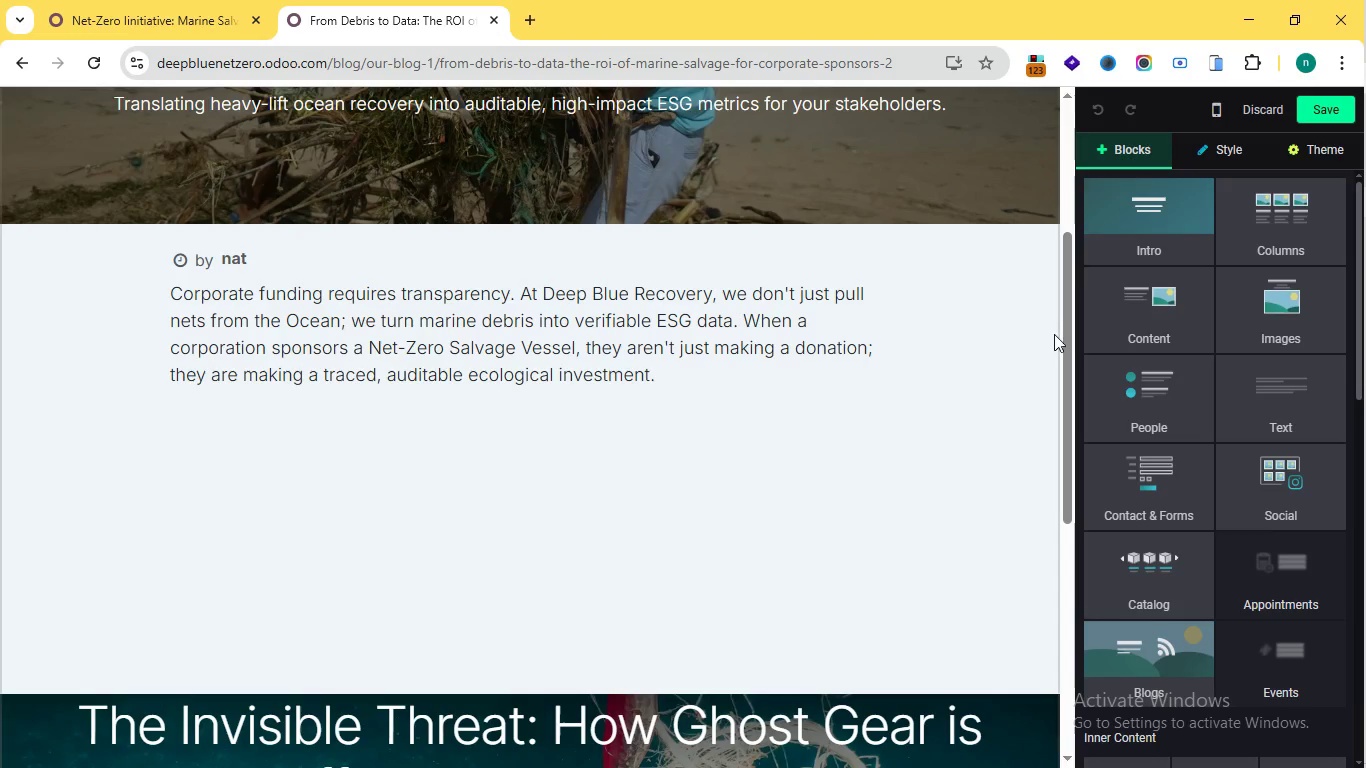 
left_click_drag(start_coordinate=[1077, 262], to_coordinate=[1054, 335])
 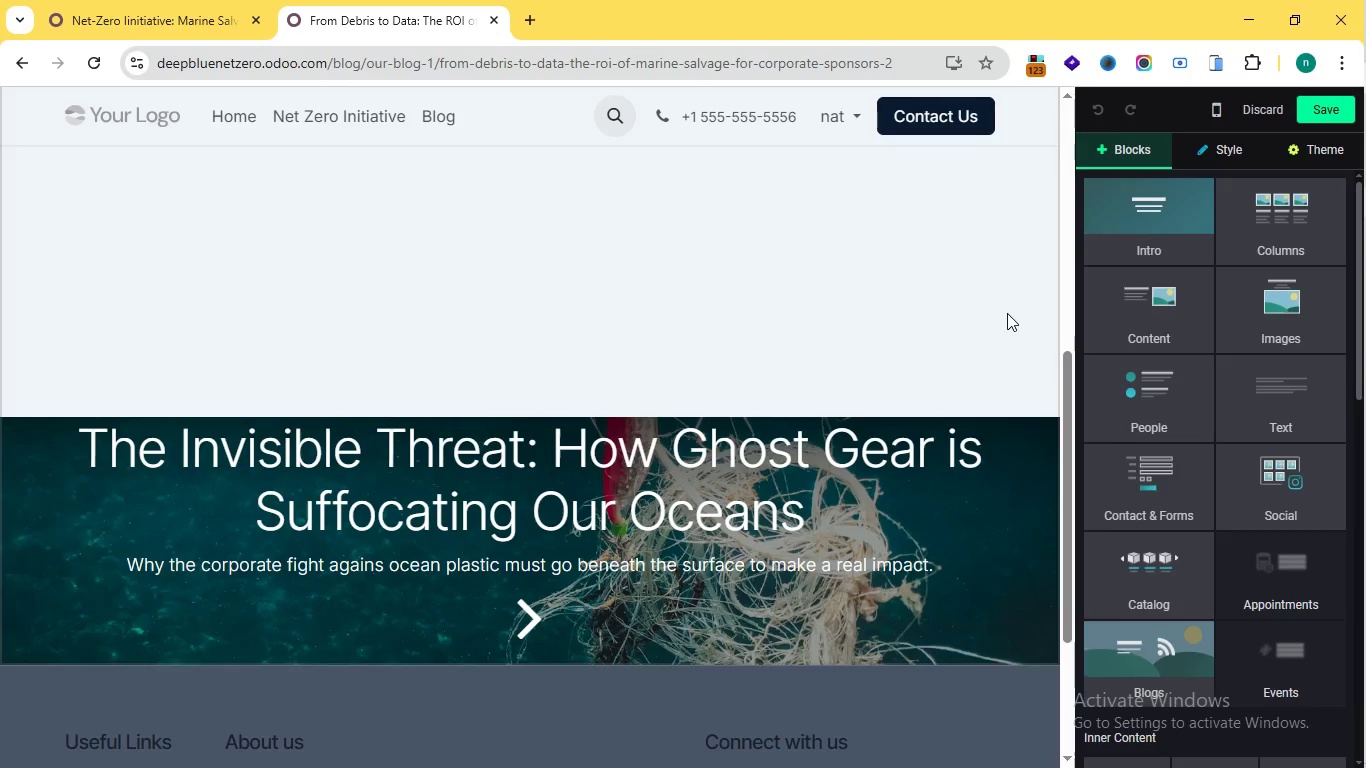 
left_click_drag(start_coordinate=[1066, 309], to_coordinate=[1062, 428])
 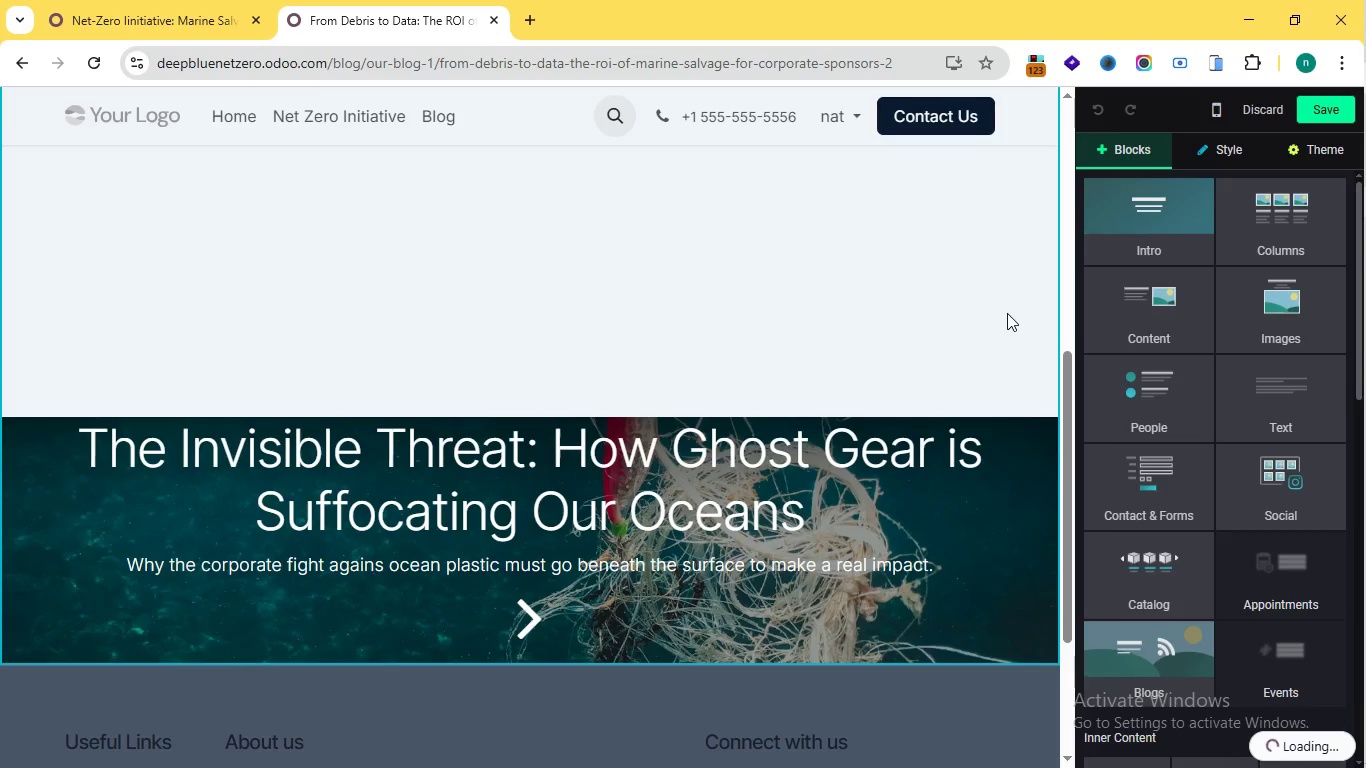 
left_click([1007, 313])
 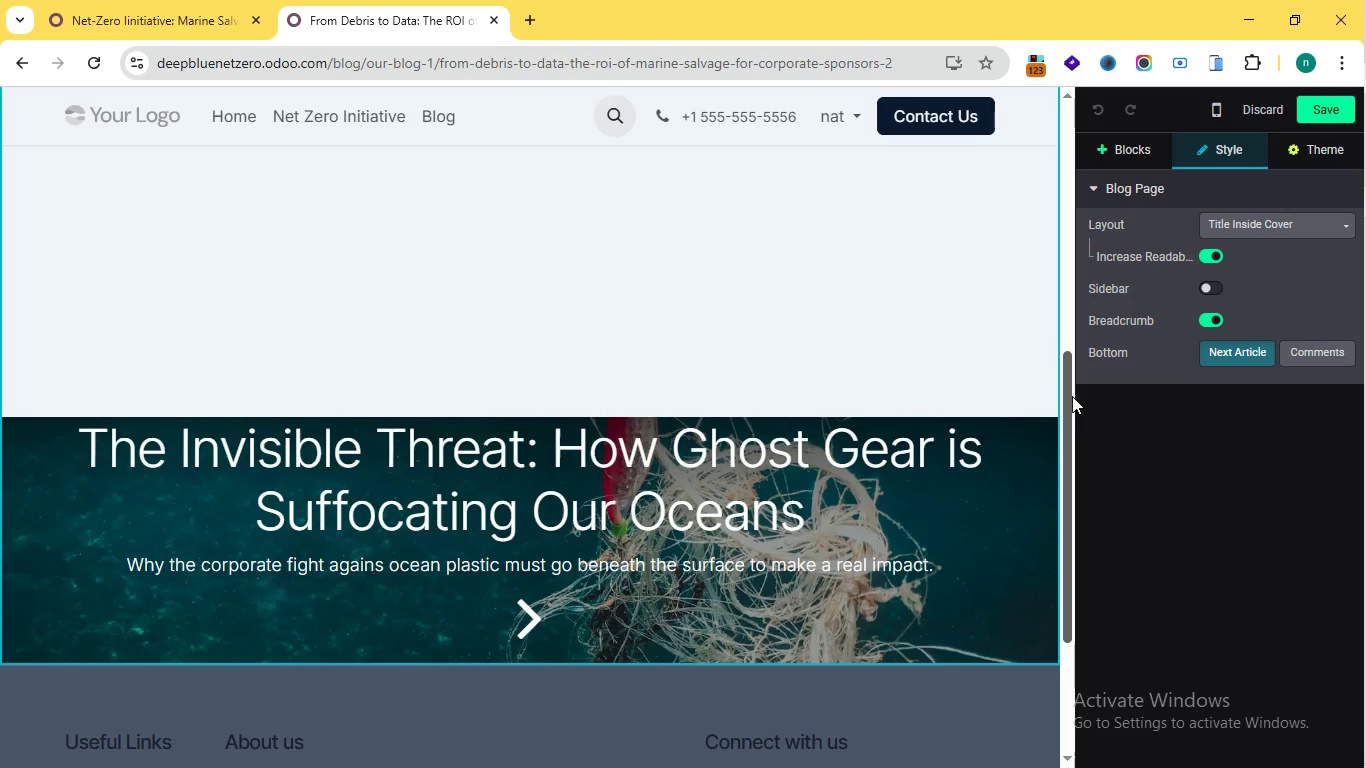 
wait(5.64)
 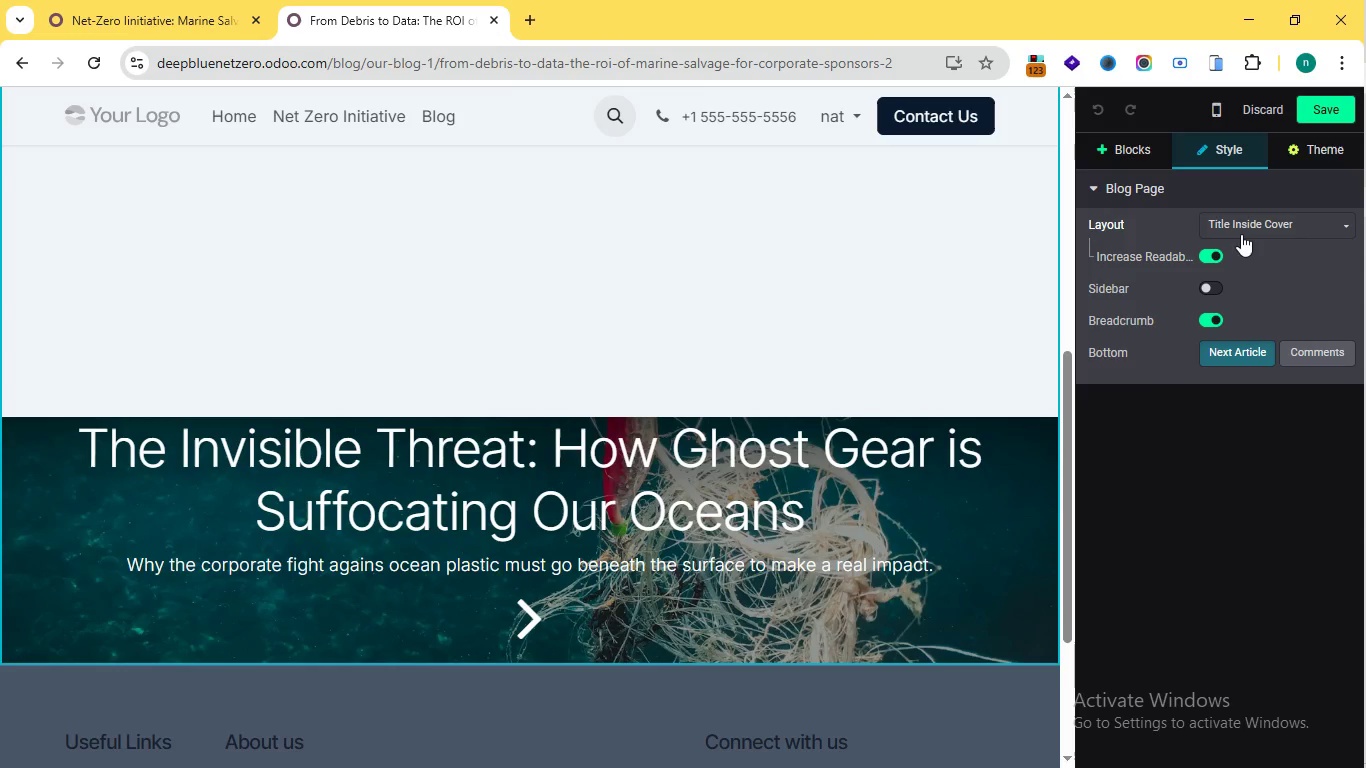 
left_click_drag(start_coordinate=[1072, 396], to_coordinate=[1060, 146])
 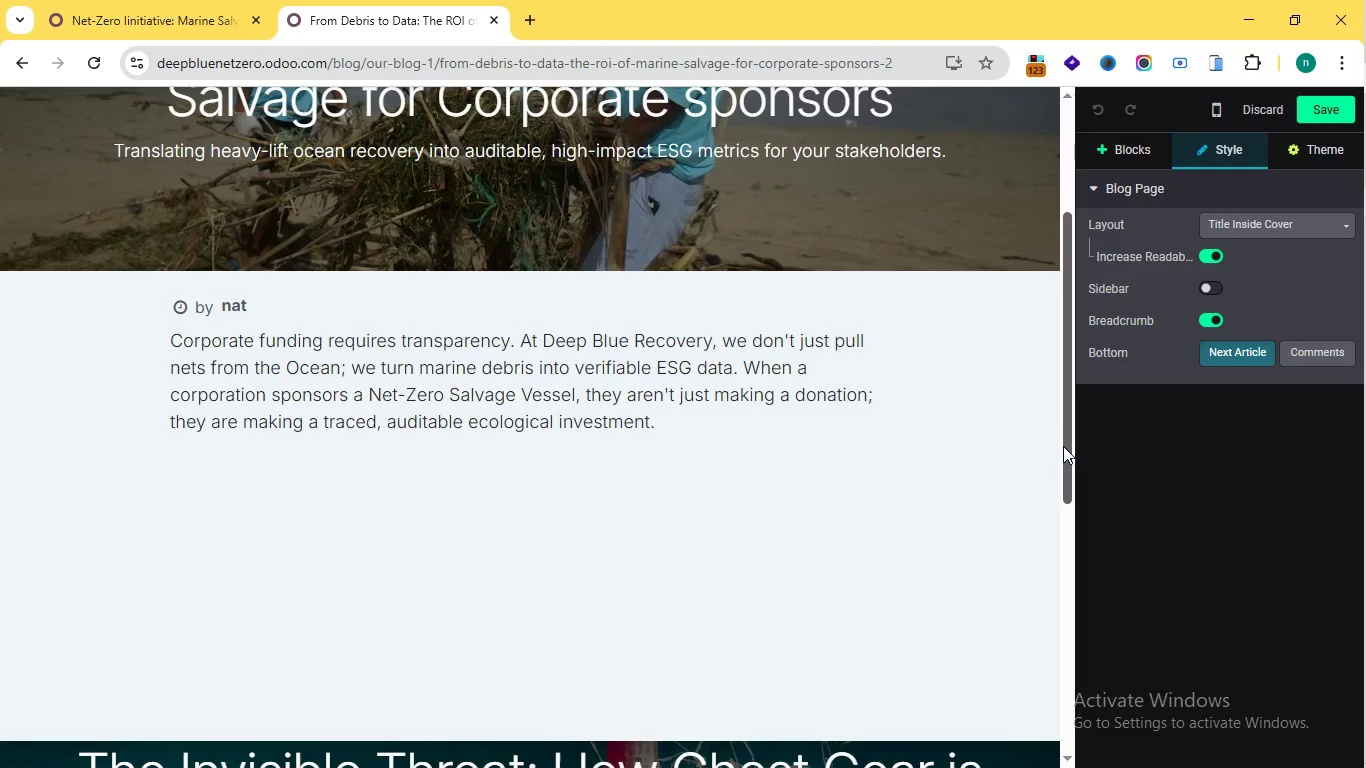 
left_click_drag(start_coordinate=[1069, 329], to_coordinate=[1077, 587])
 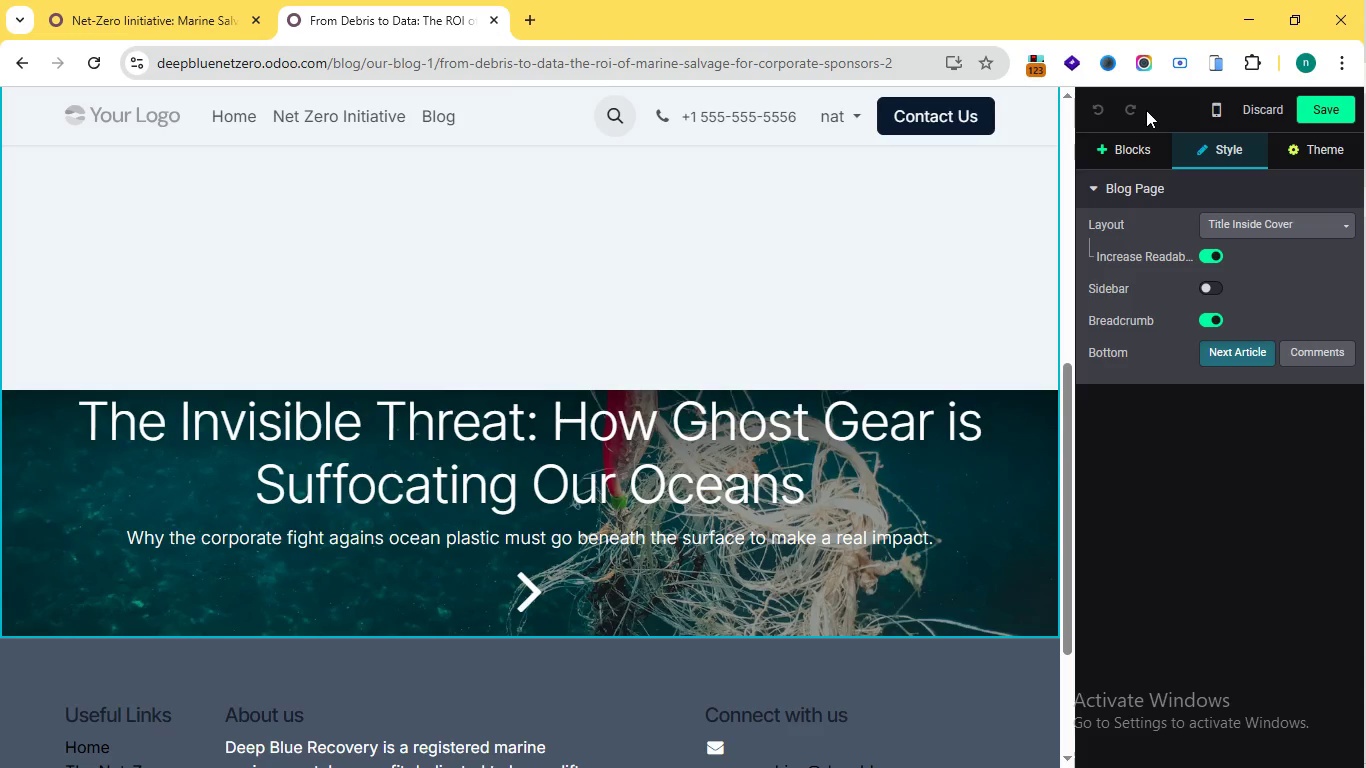 
wait(35.28)
 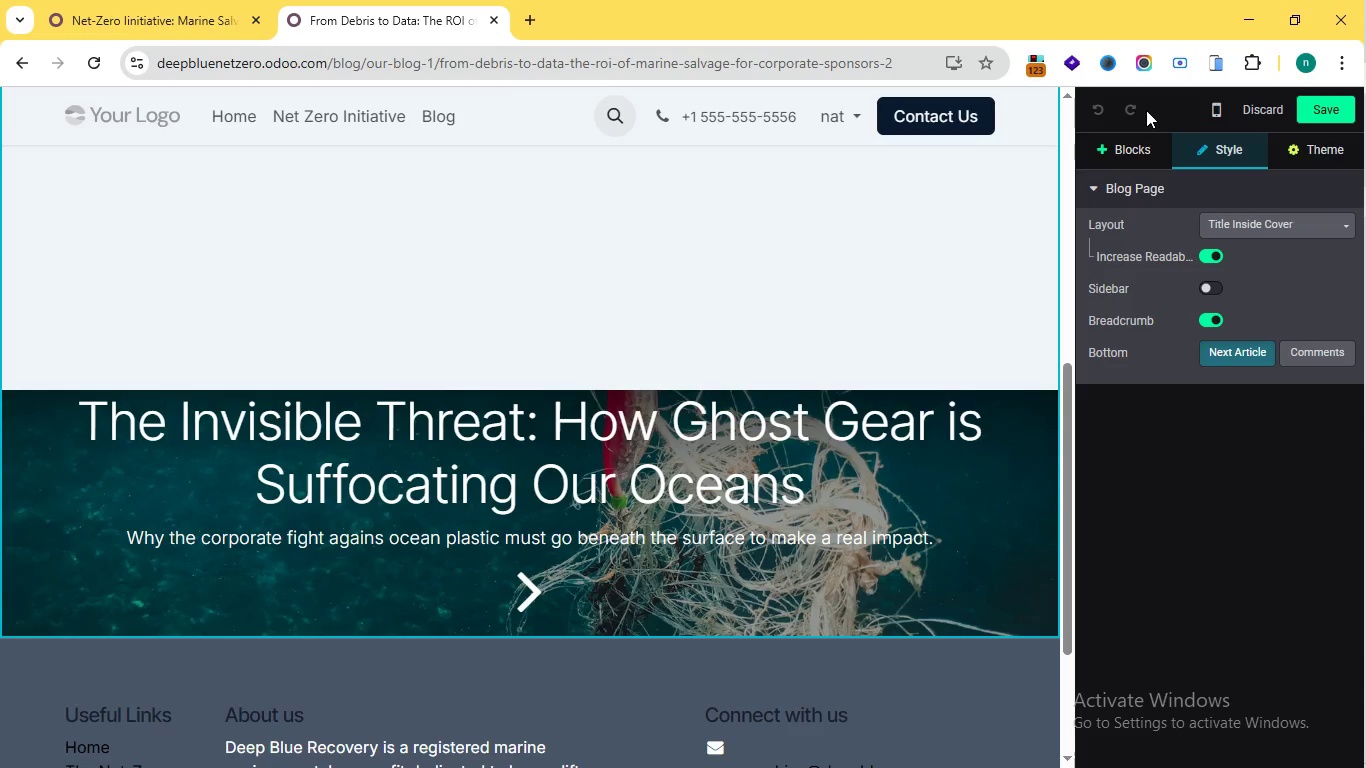 
scroll: coordinate [955, 321], scroll_direction: up, amount: 4.0
 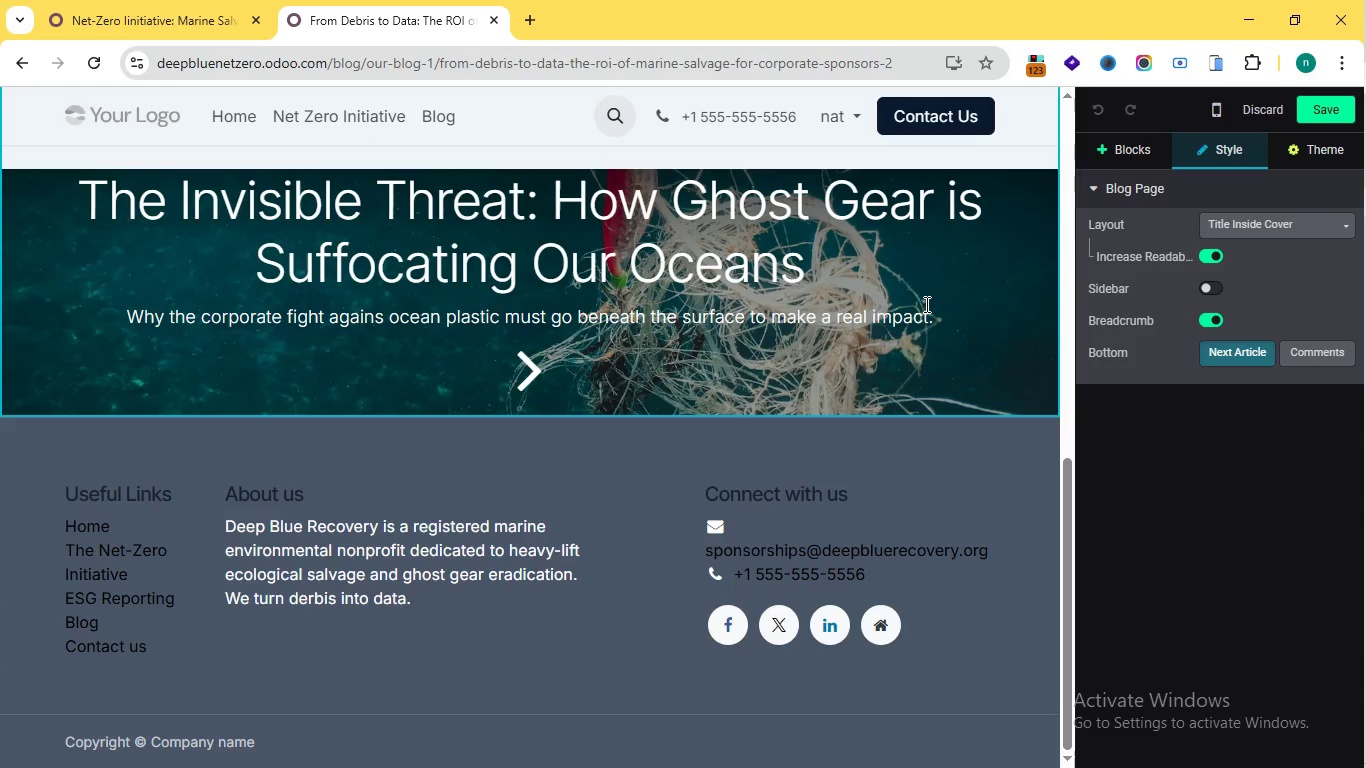 
scroll: coordinate [942, 319], scroll_direction: down, amount: 2.0
 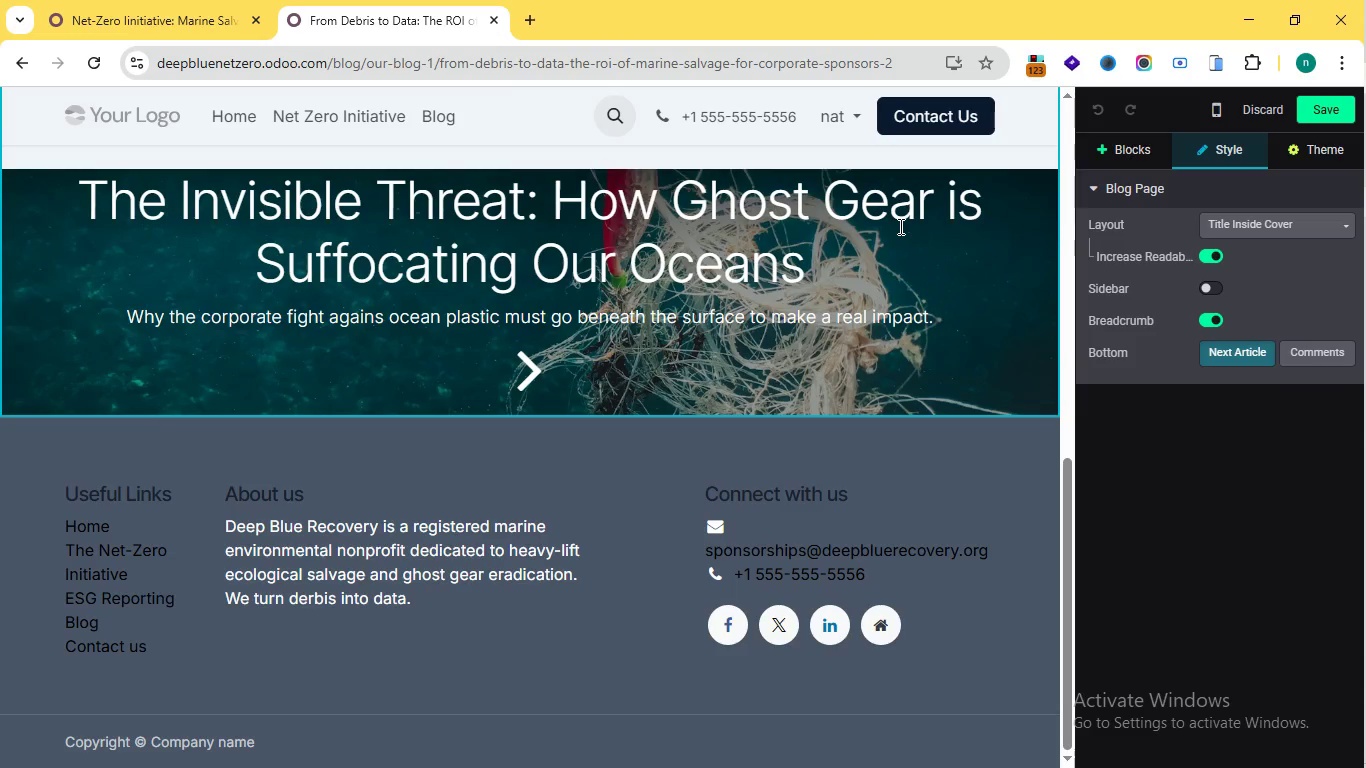 
wait(7.13)
 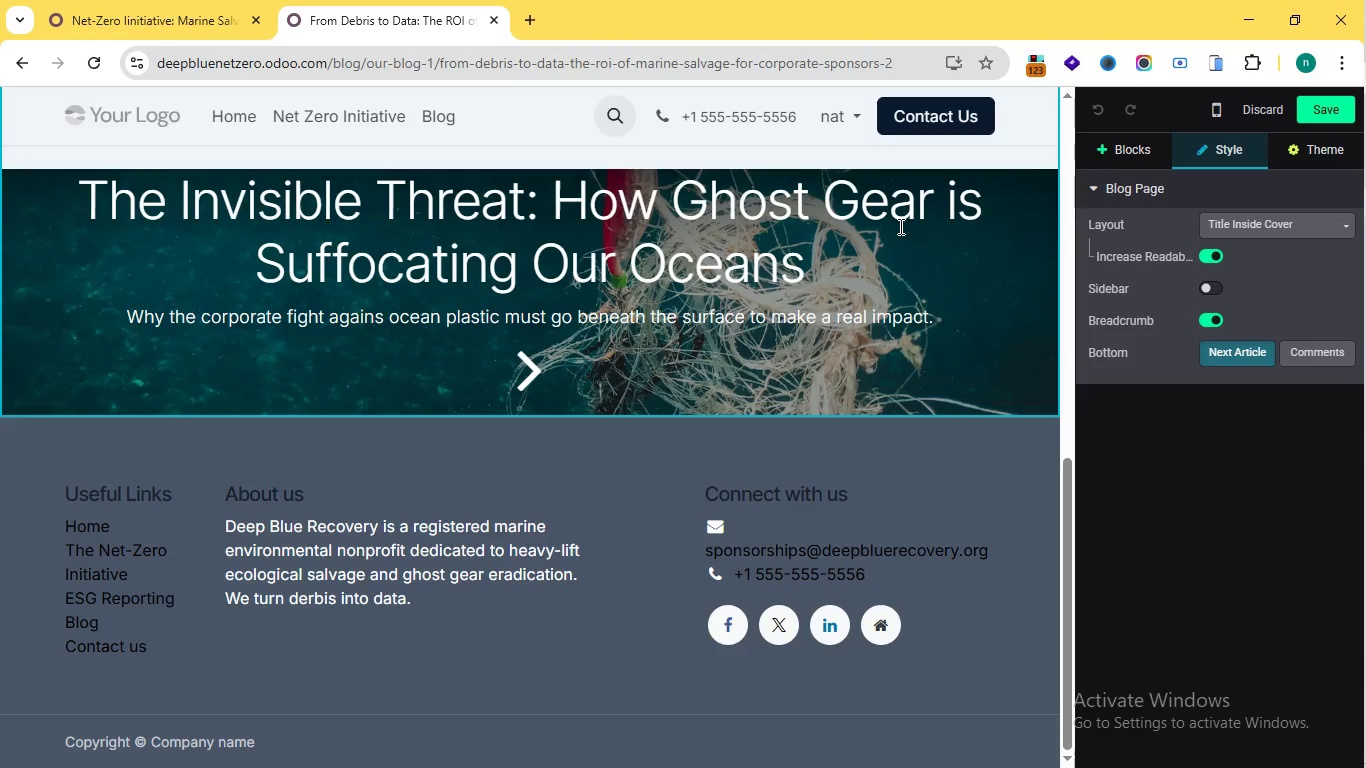 
key(ArrowUp)
 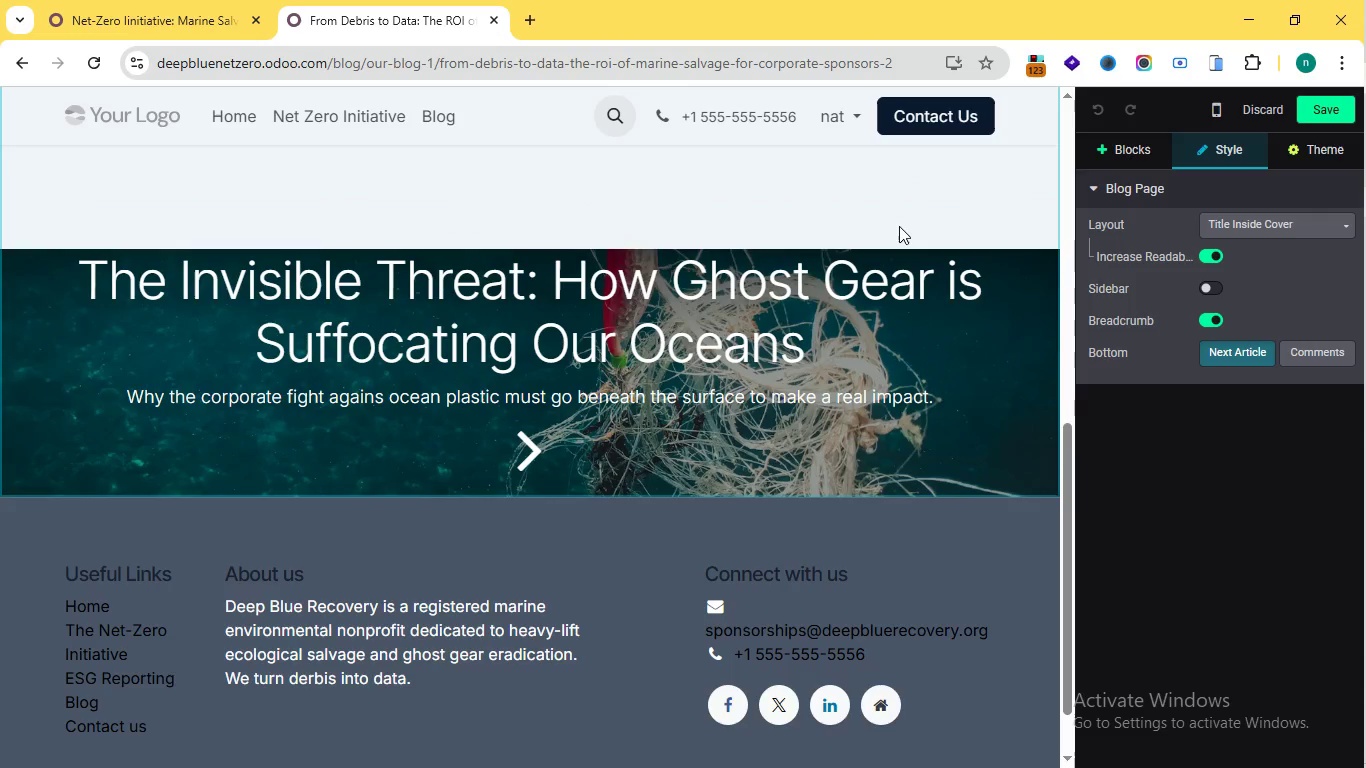 
key(ArrowUp)
 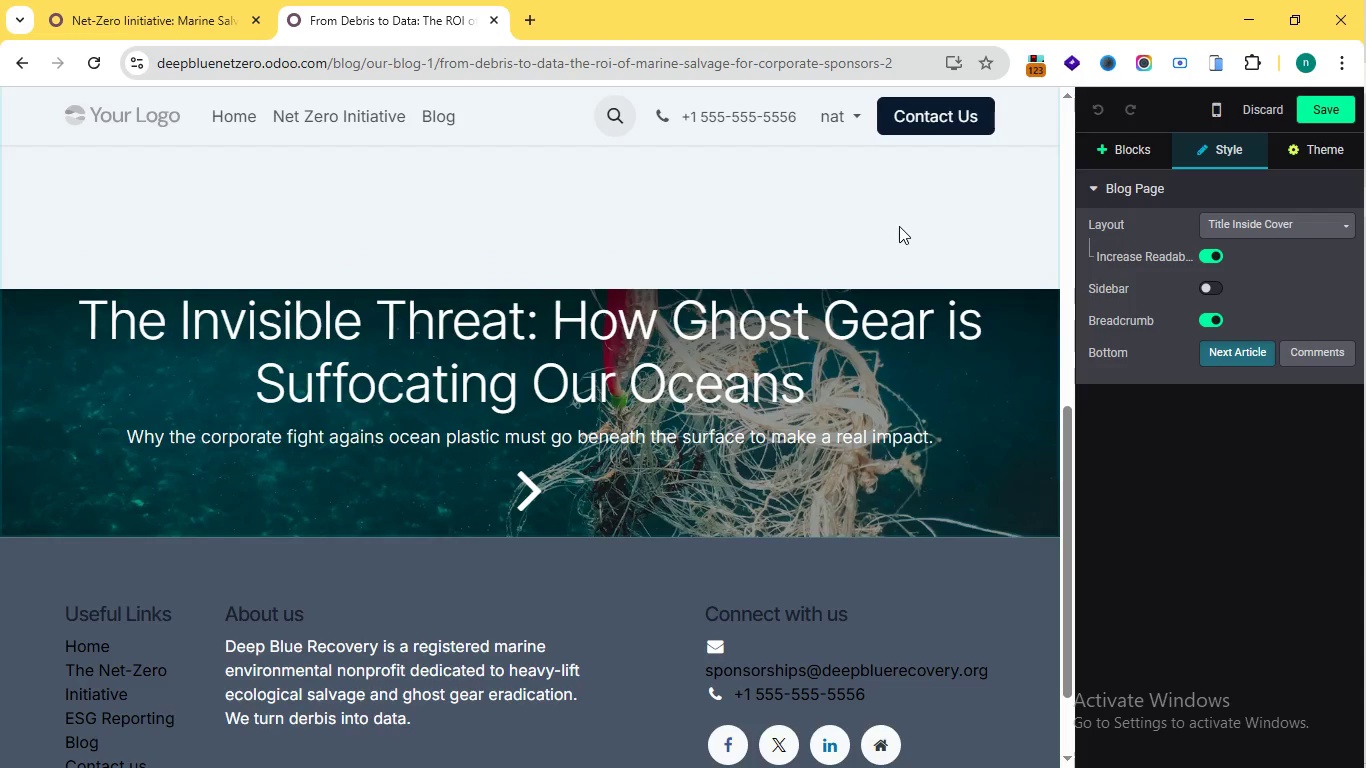 
hold_key(key=ArrowUp, duration=1.27)
 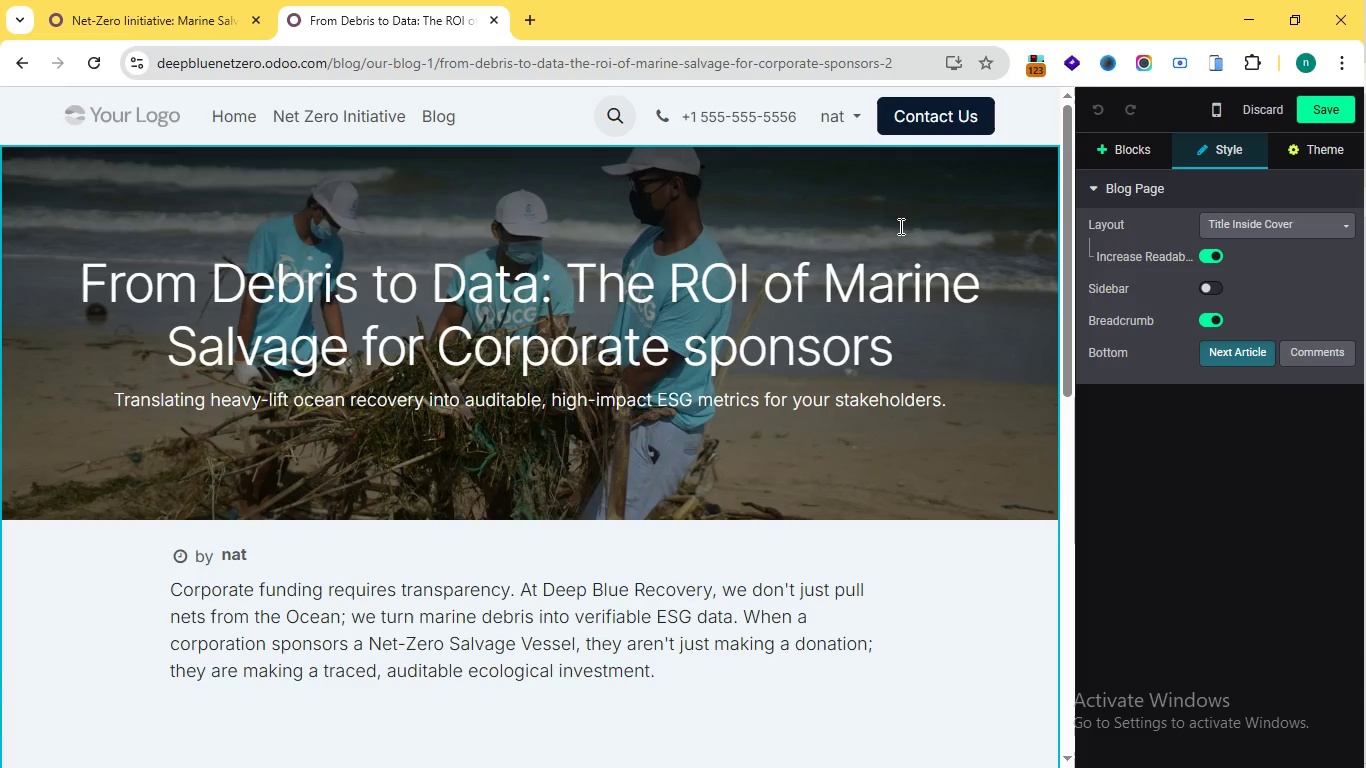 
wait(7.12)
 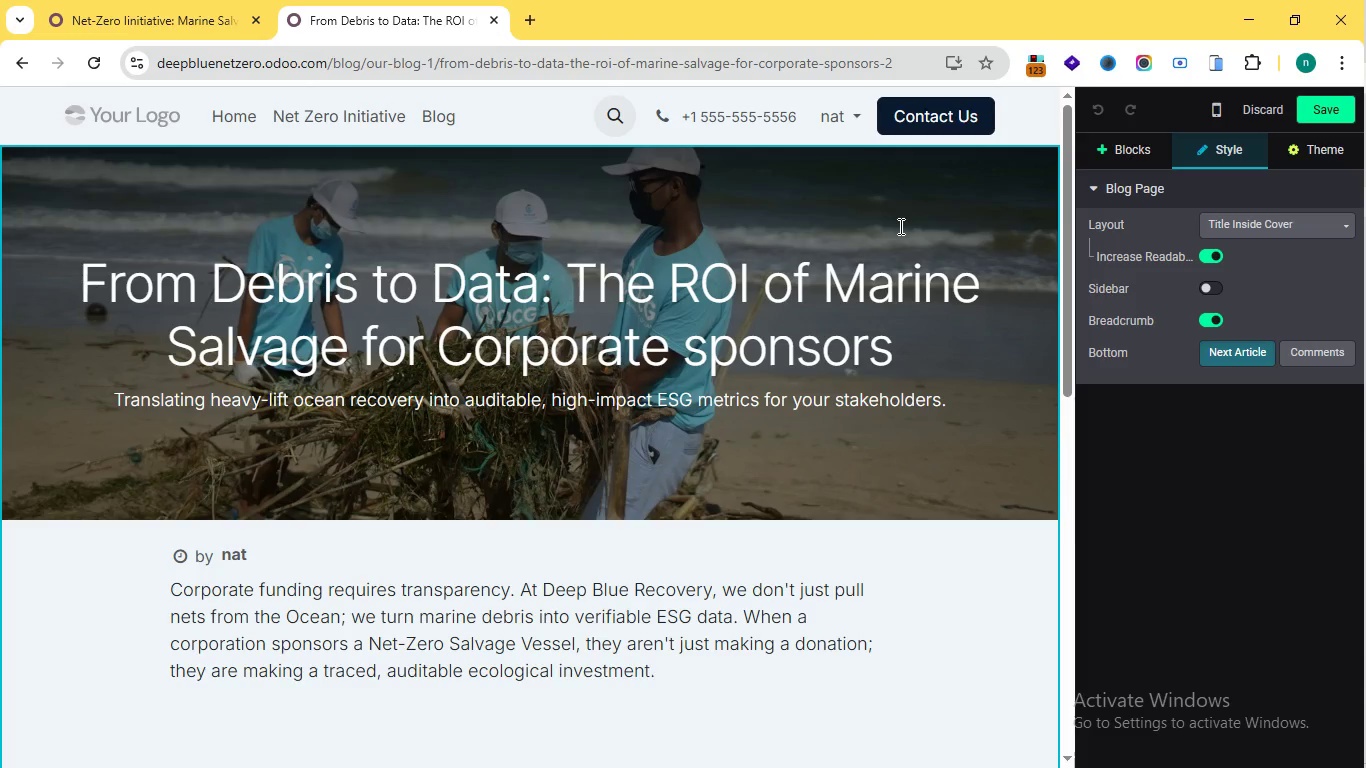 
hold_key(key=ArrowDown, duration=1.02)
 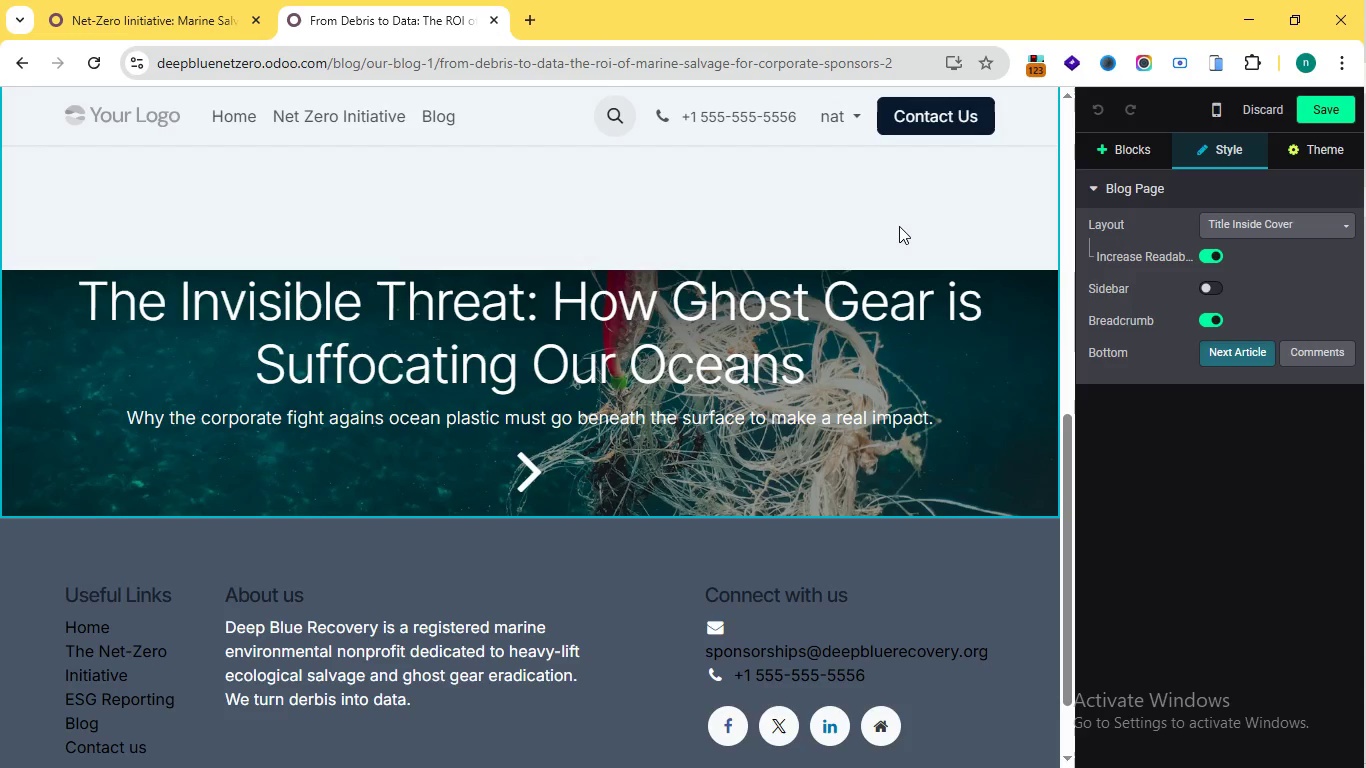 
key(ArrowDown)
 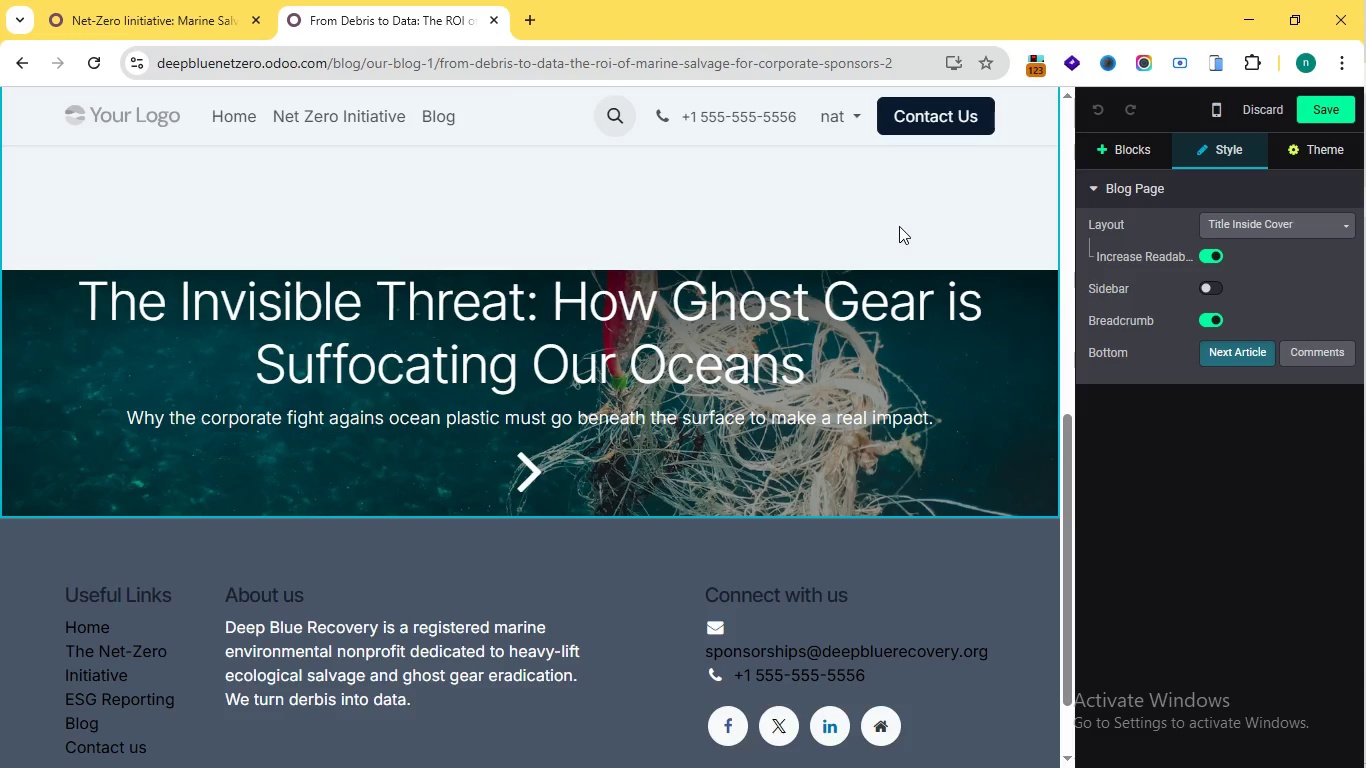 
wait(62.41)
 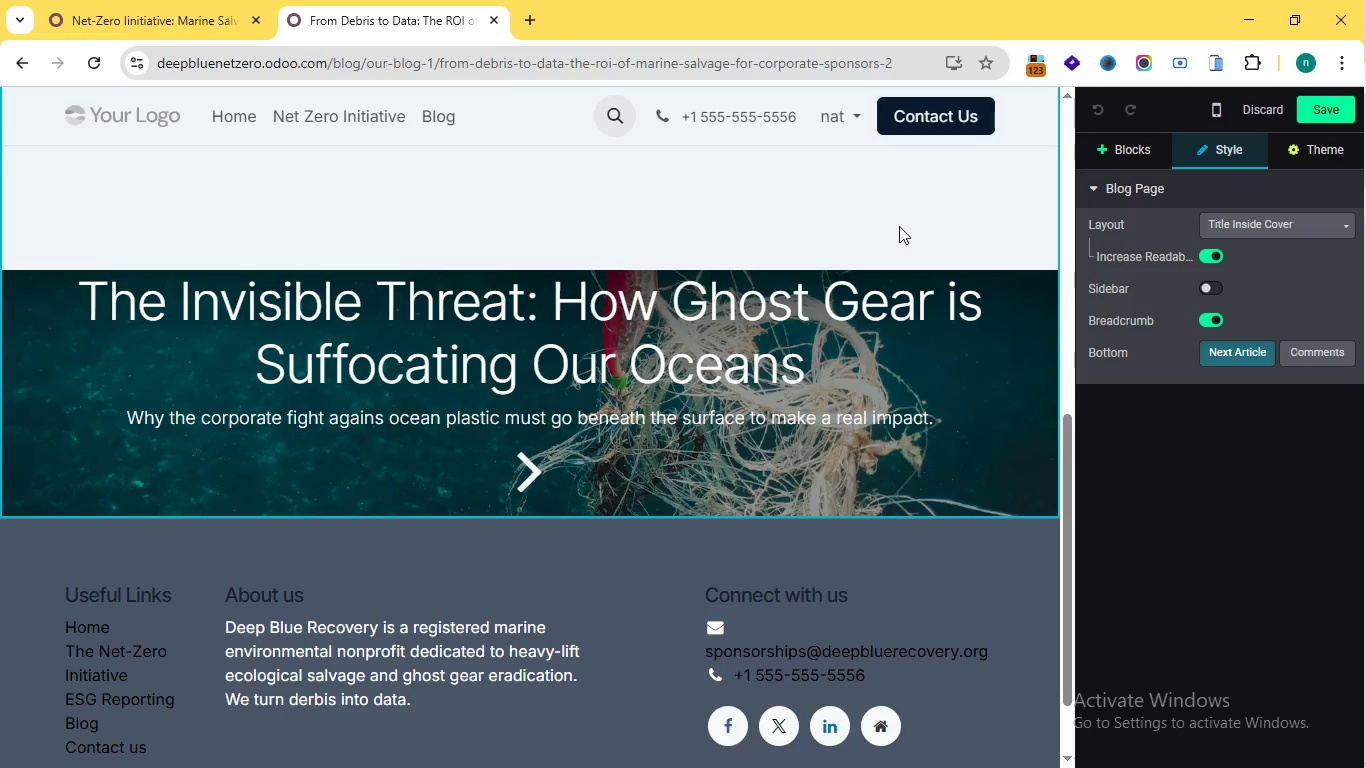 
left_click([921, 321])
 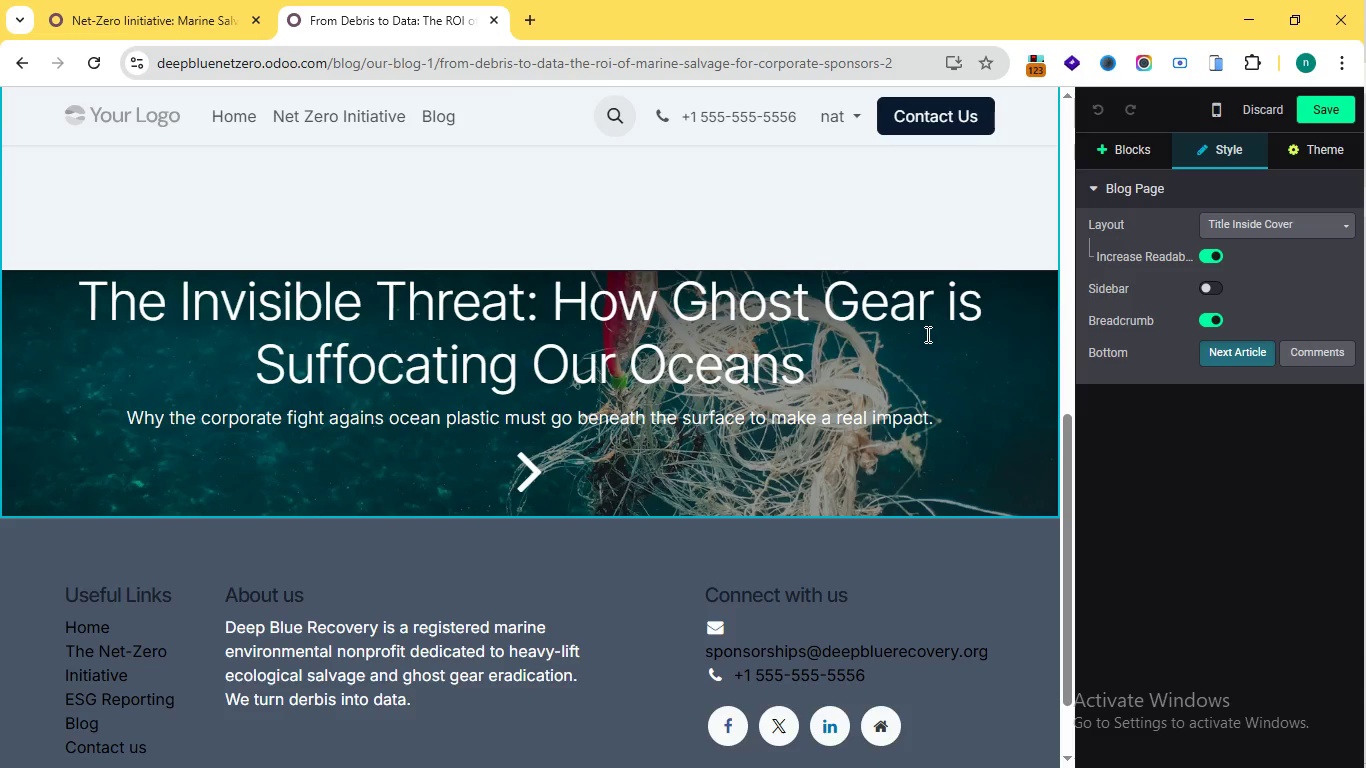 
triple_click([921, 326])
 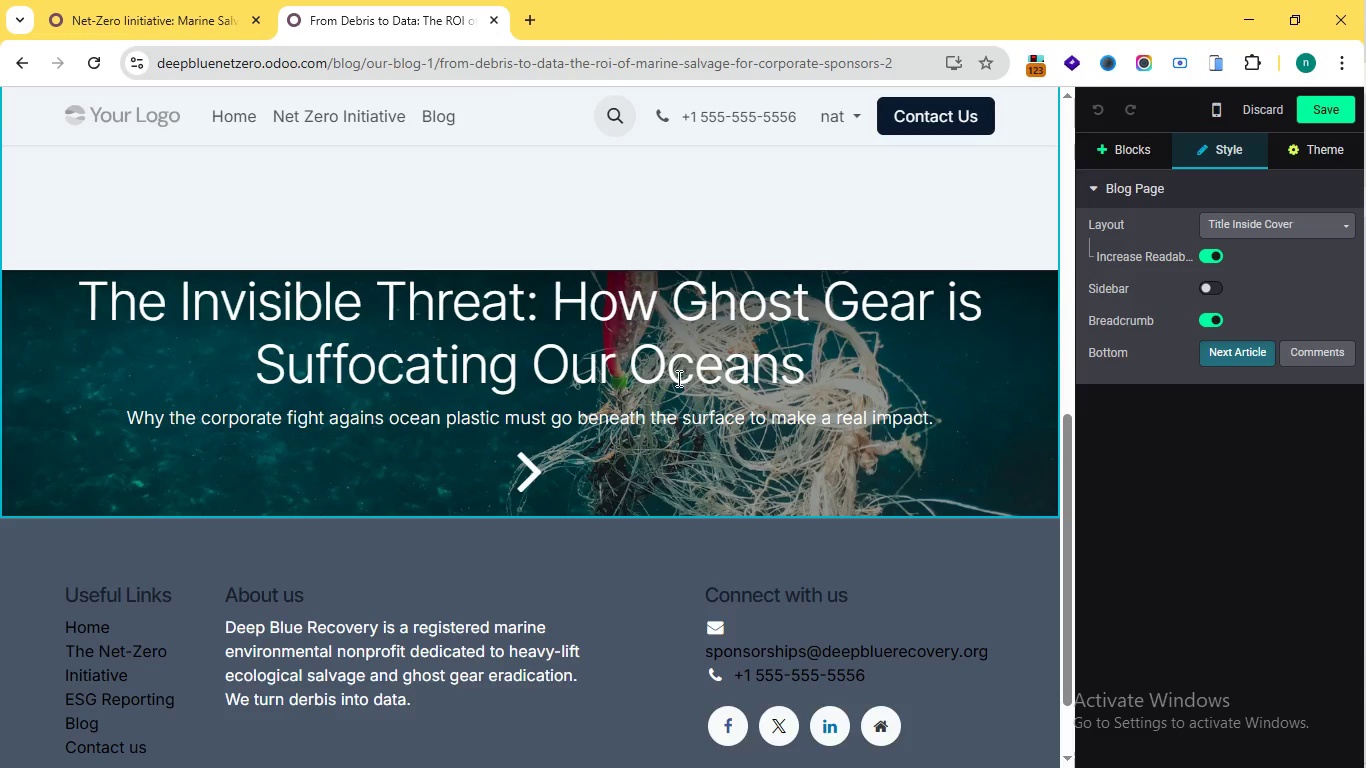 
triple_click([921, 326])
 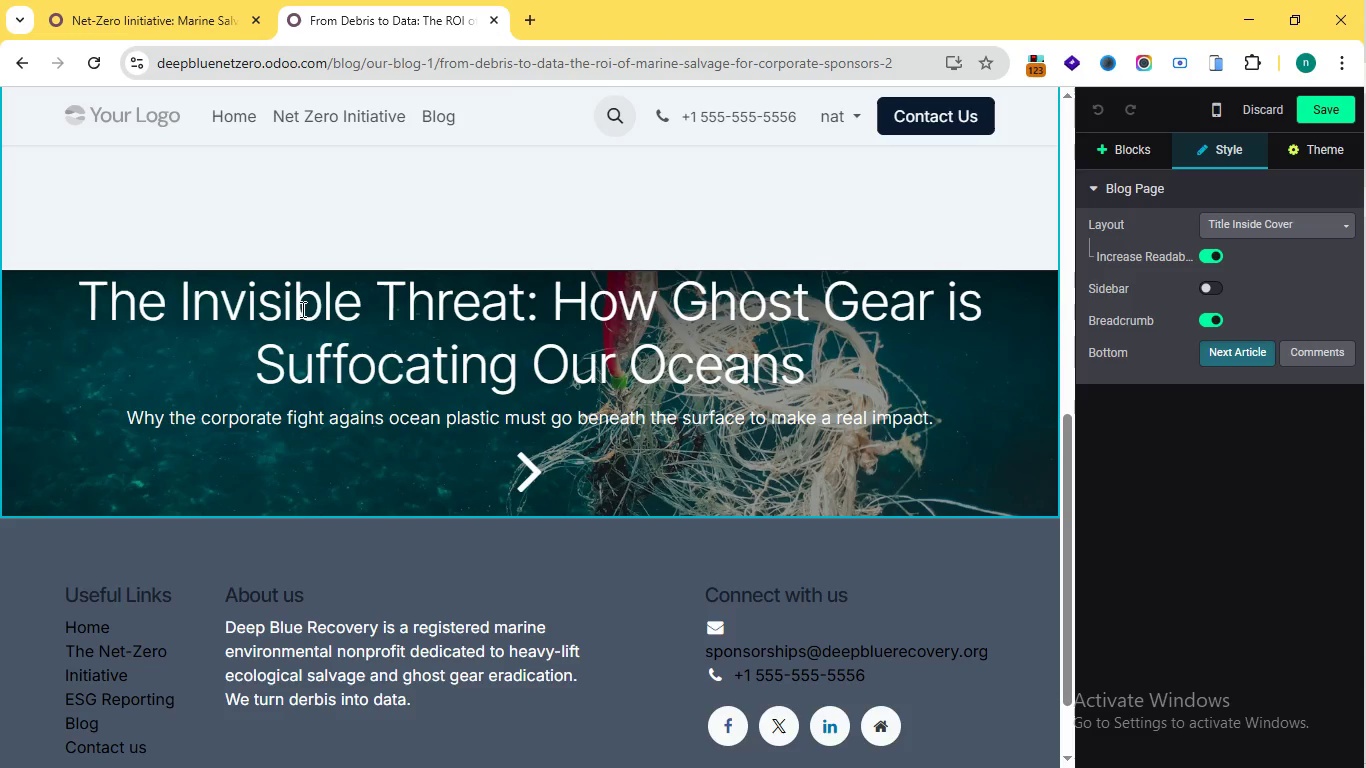 
triple_click([926, 333])
 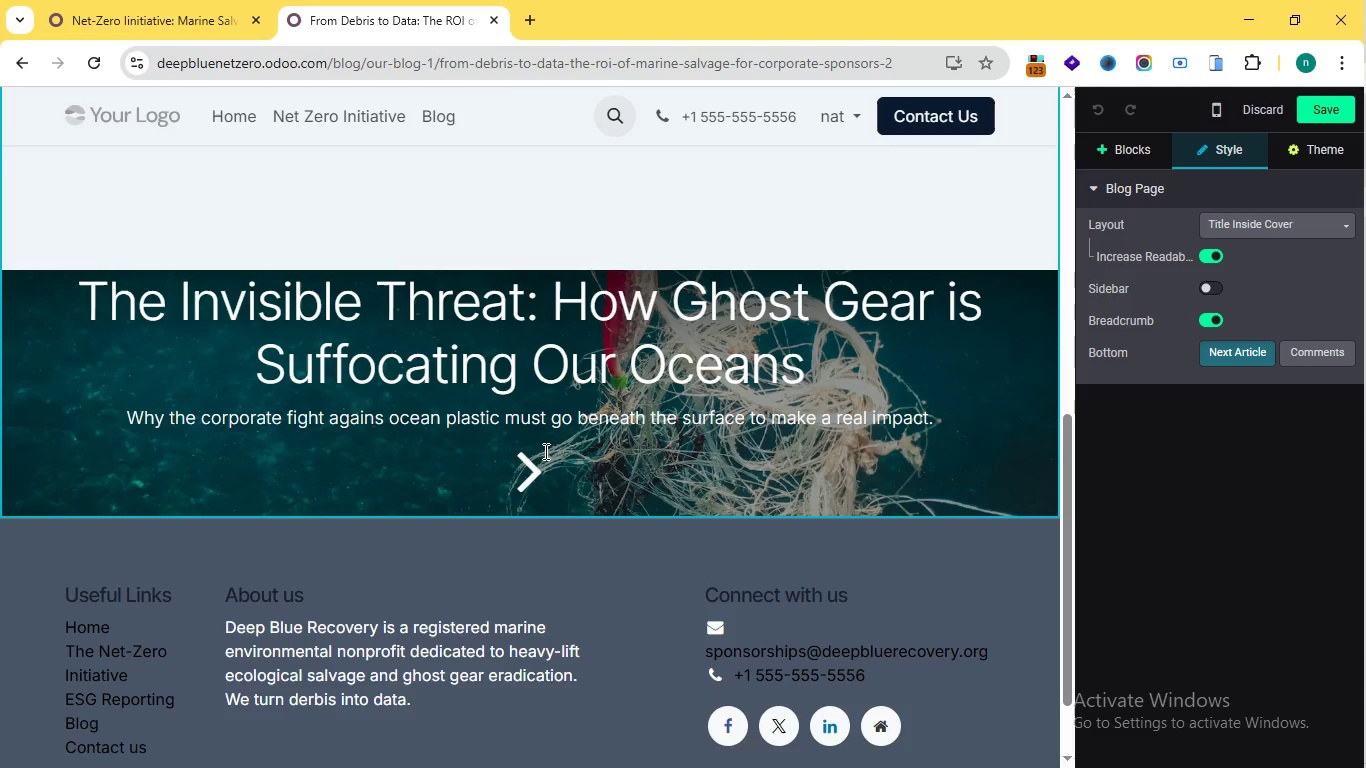 
left_click_drag(start_coordinate=[803, 398], to_coordinate=[282, 311])
 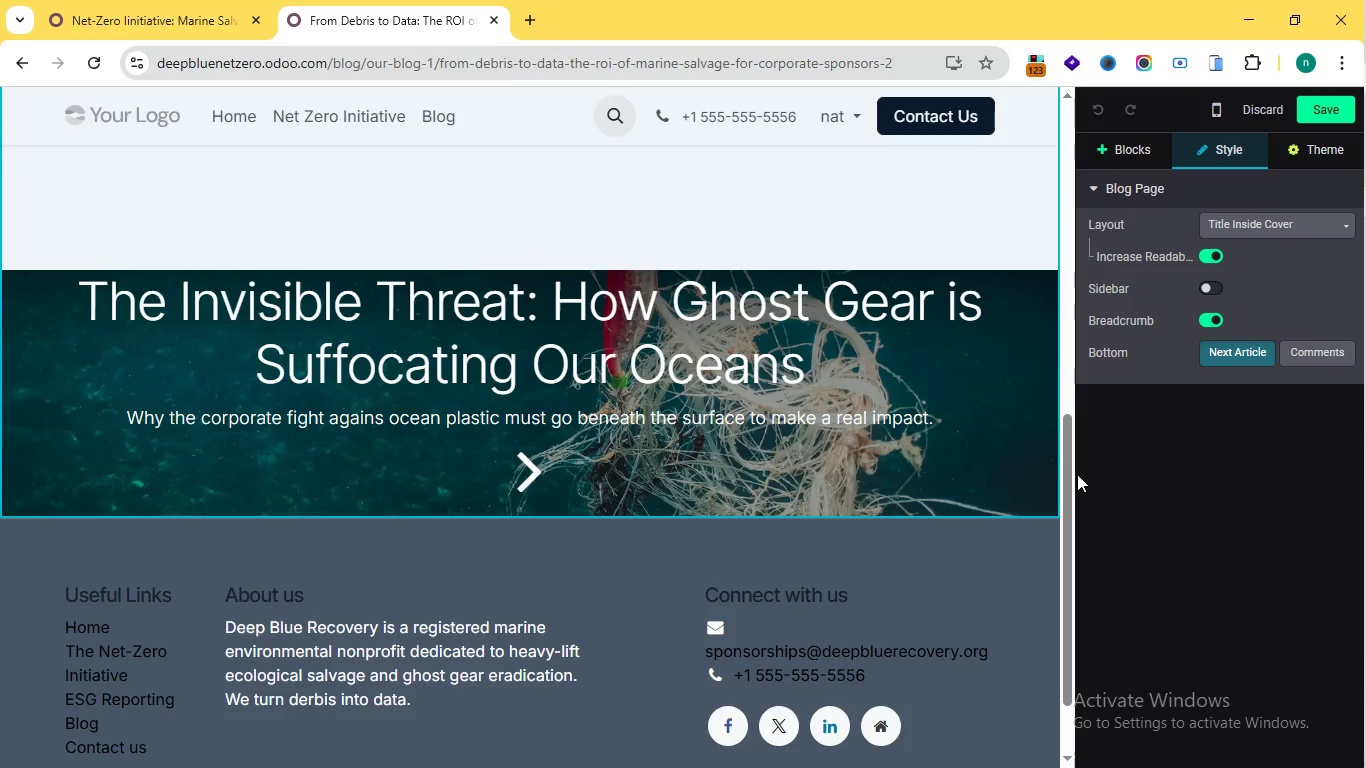 
left_click([527, 469])
 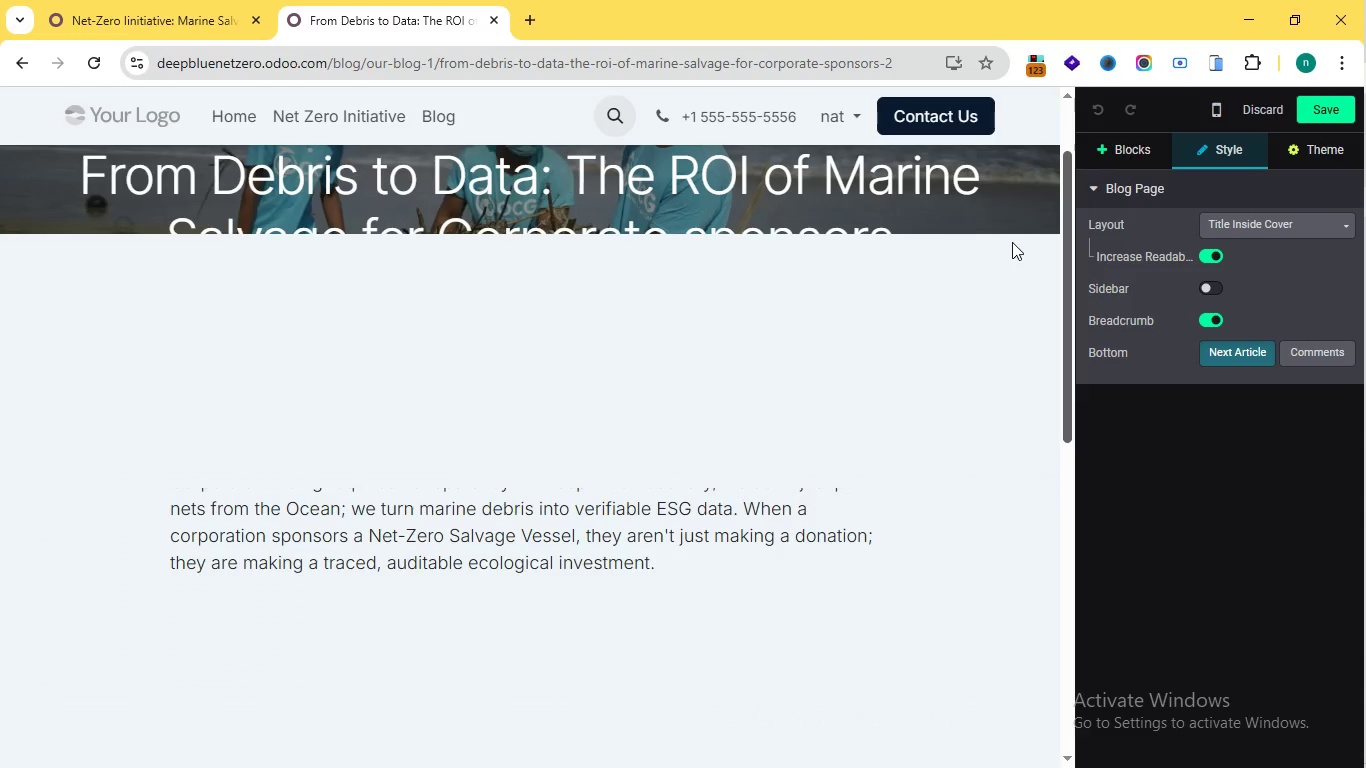 
left_click_drag(start_coordinate=[1066, 505], to_coordinate=[1012, 225])
 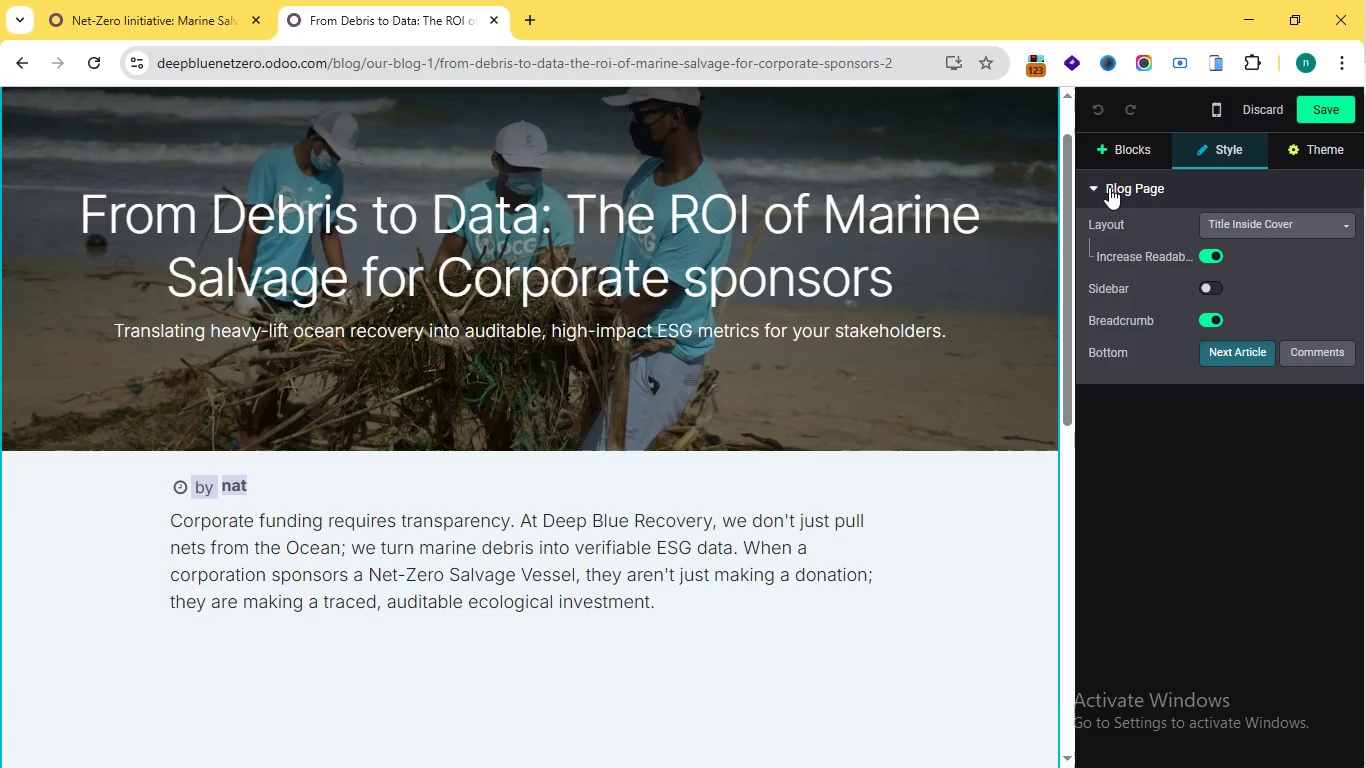 
wait(24.02)
 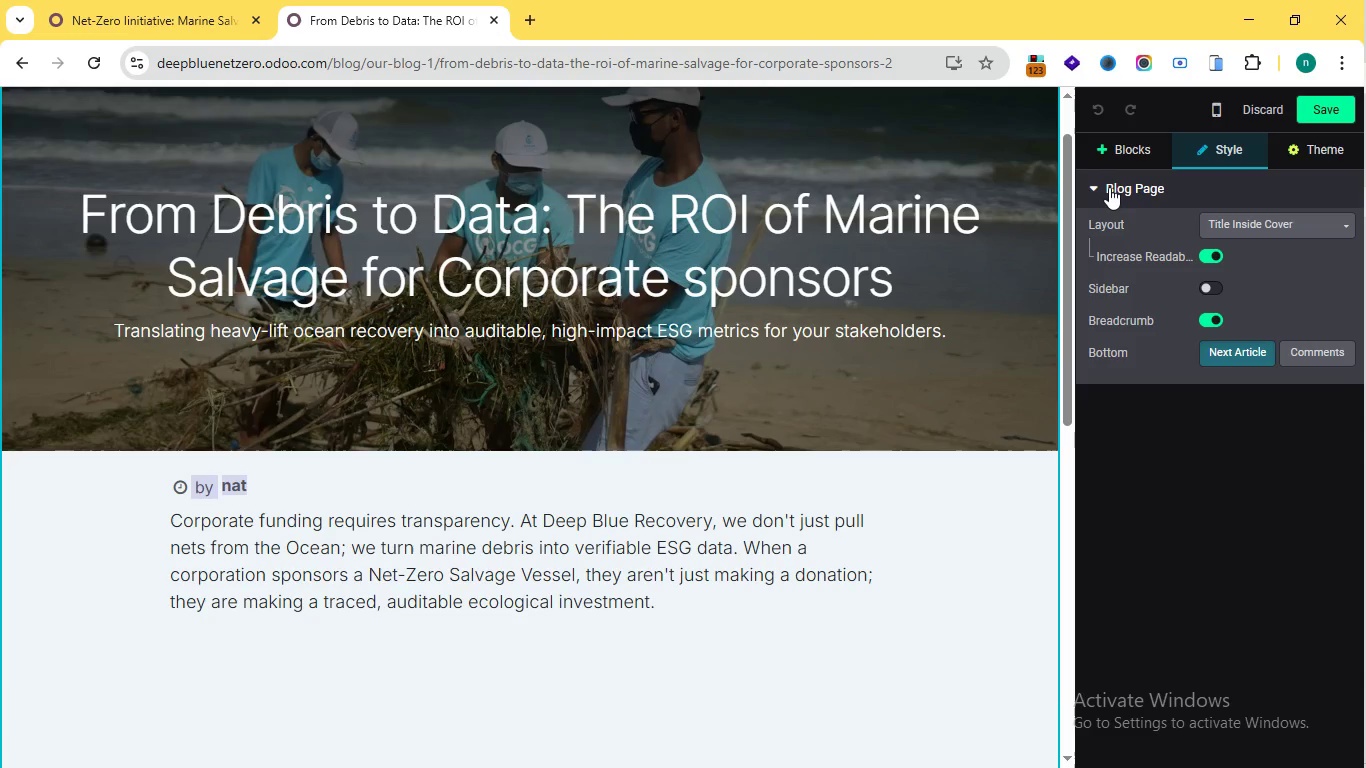 
left_click_drag(start_coordinate=[1064, 222], to_coordinate=[1024, 387])
 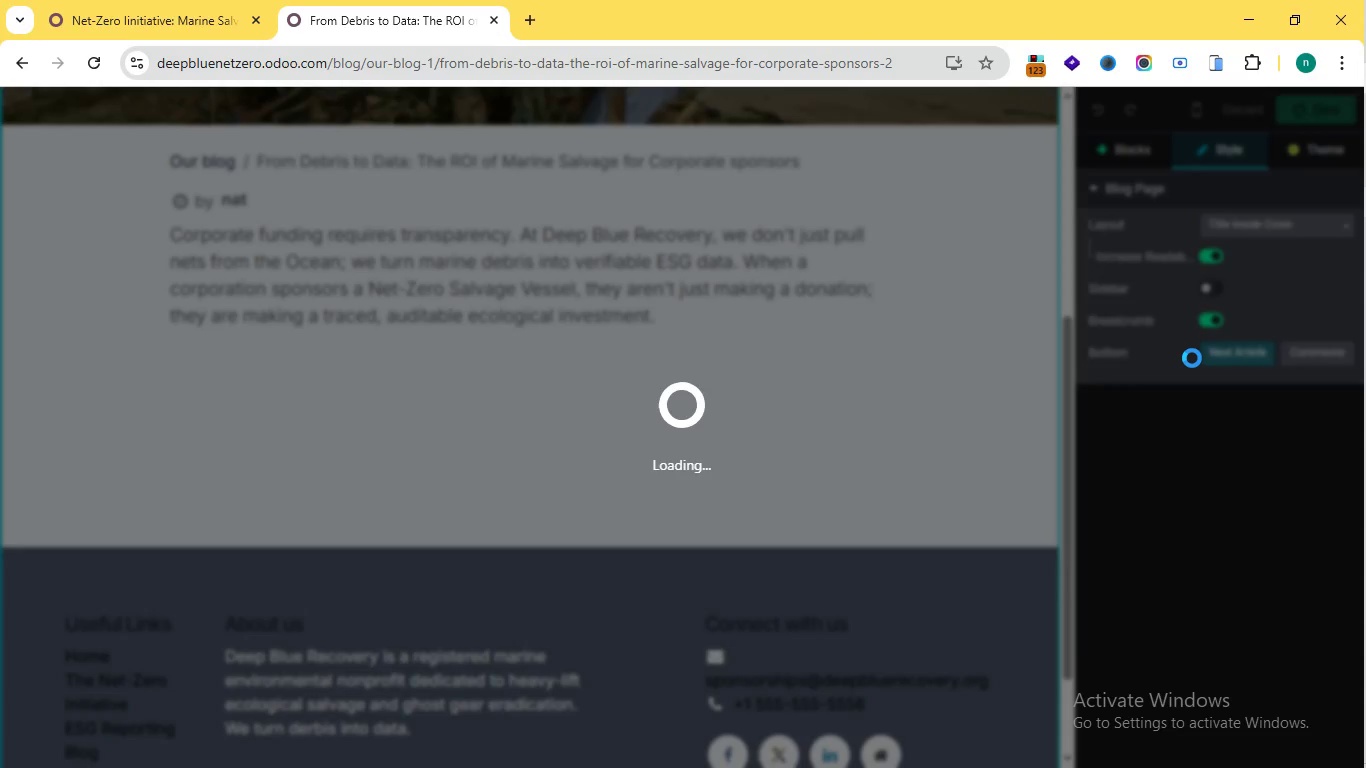 
wait(40.2)
 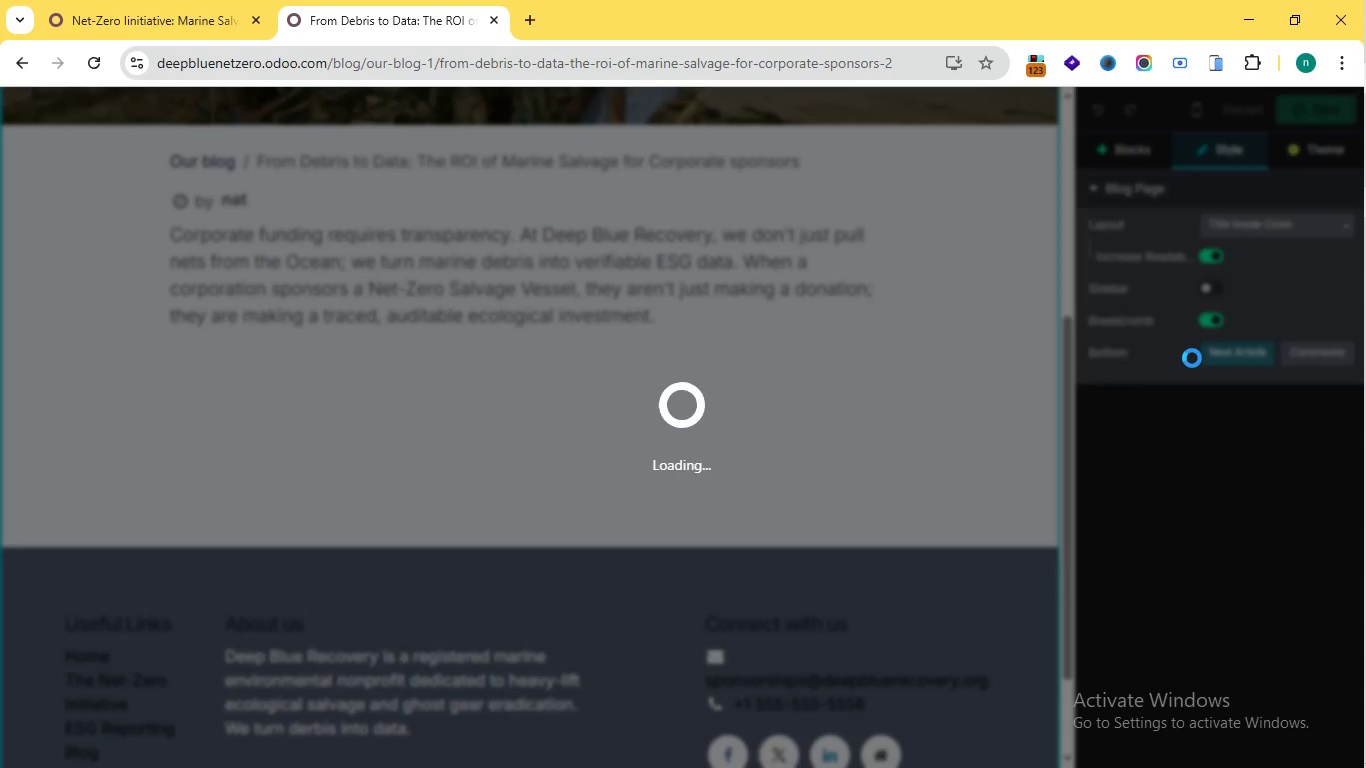 
left_click_drag(start_coordinate=[1065, 434], to_coordinate=[1027, 212])
 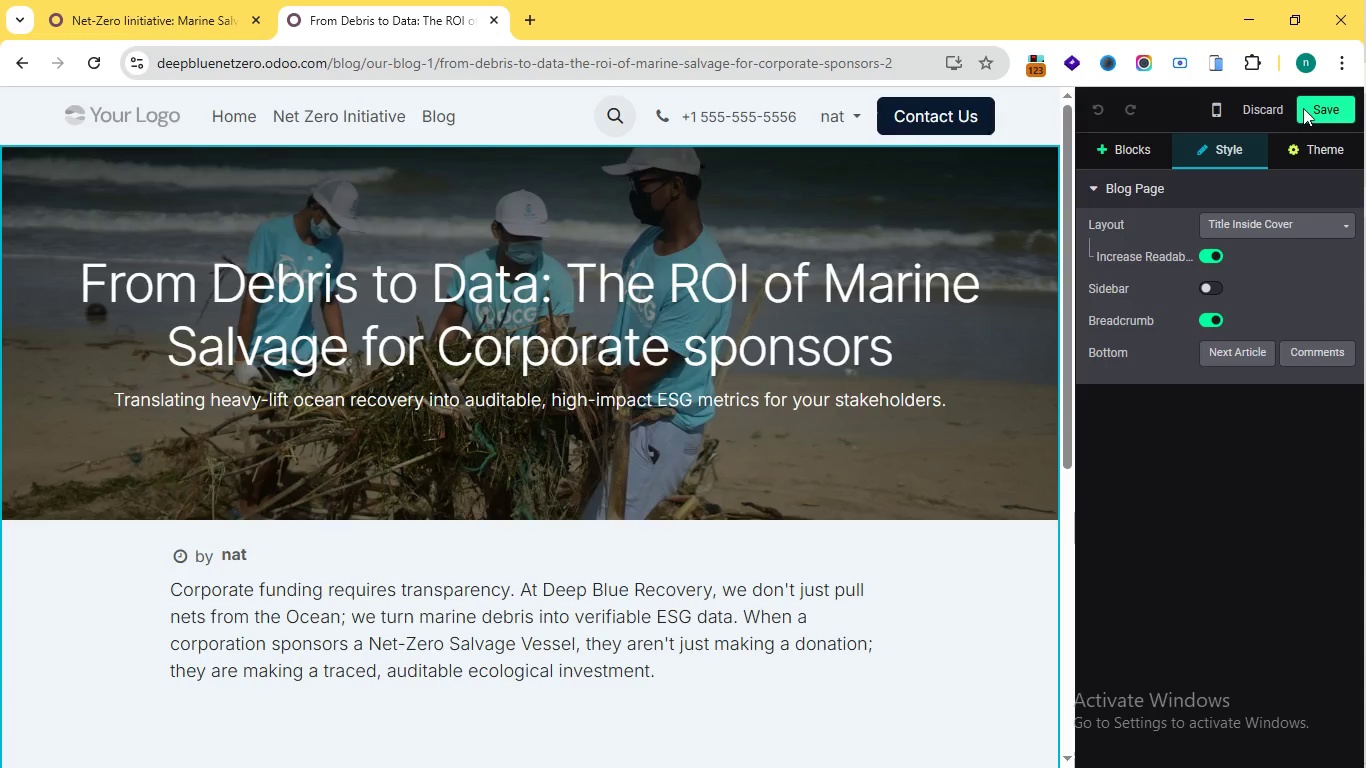 
left_click([1303, 108])
 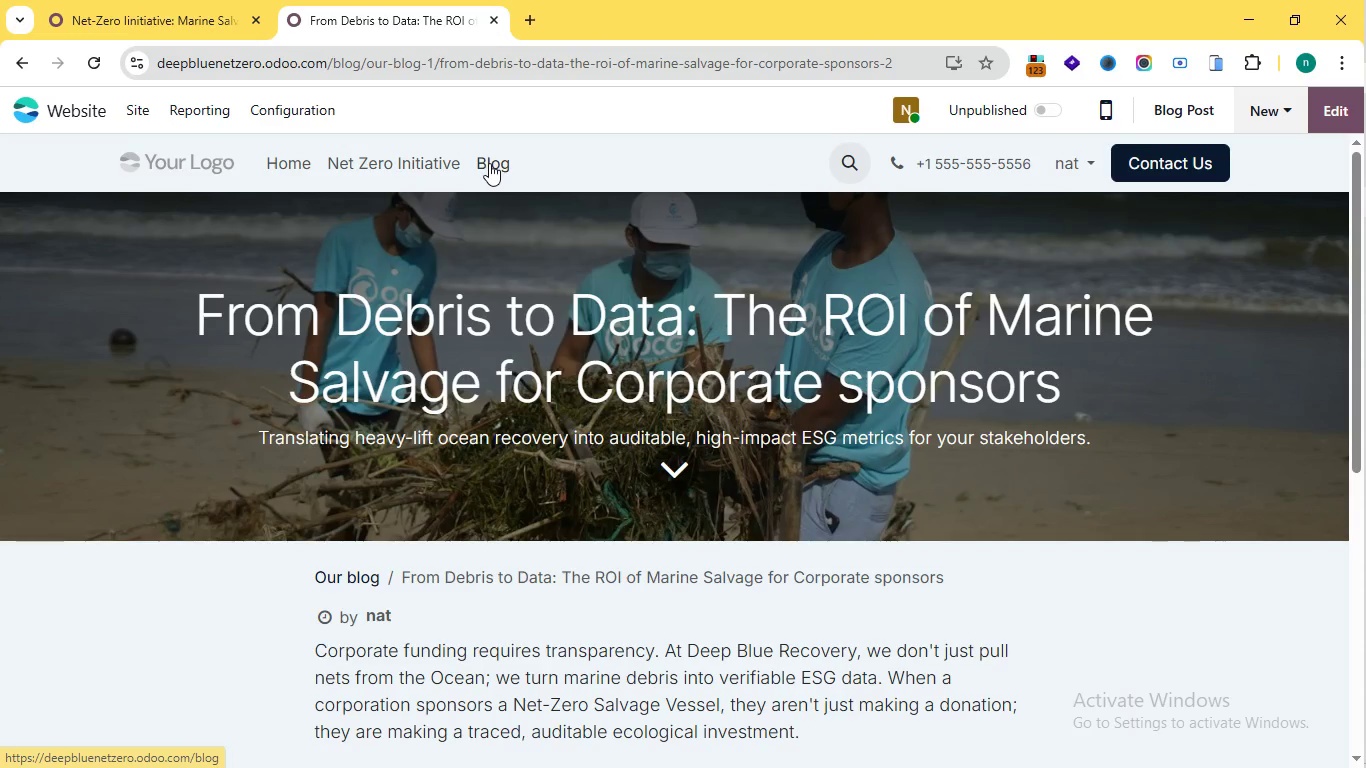 
left_click([489, 163])
 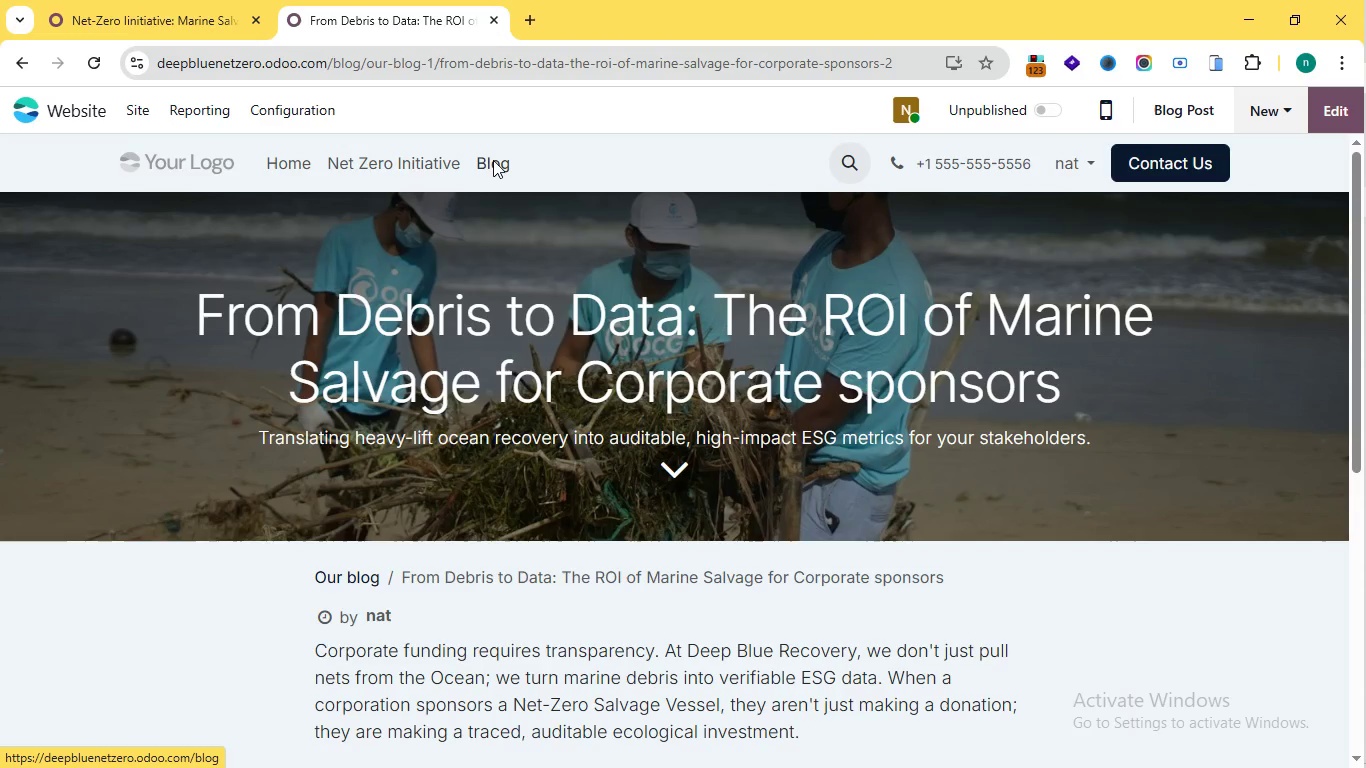 
left_click([493, 160])
 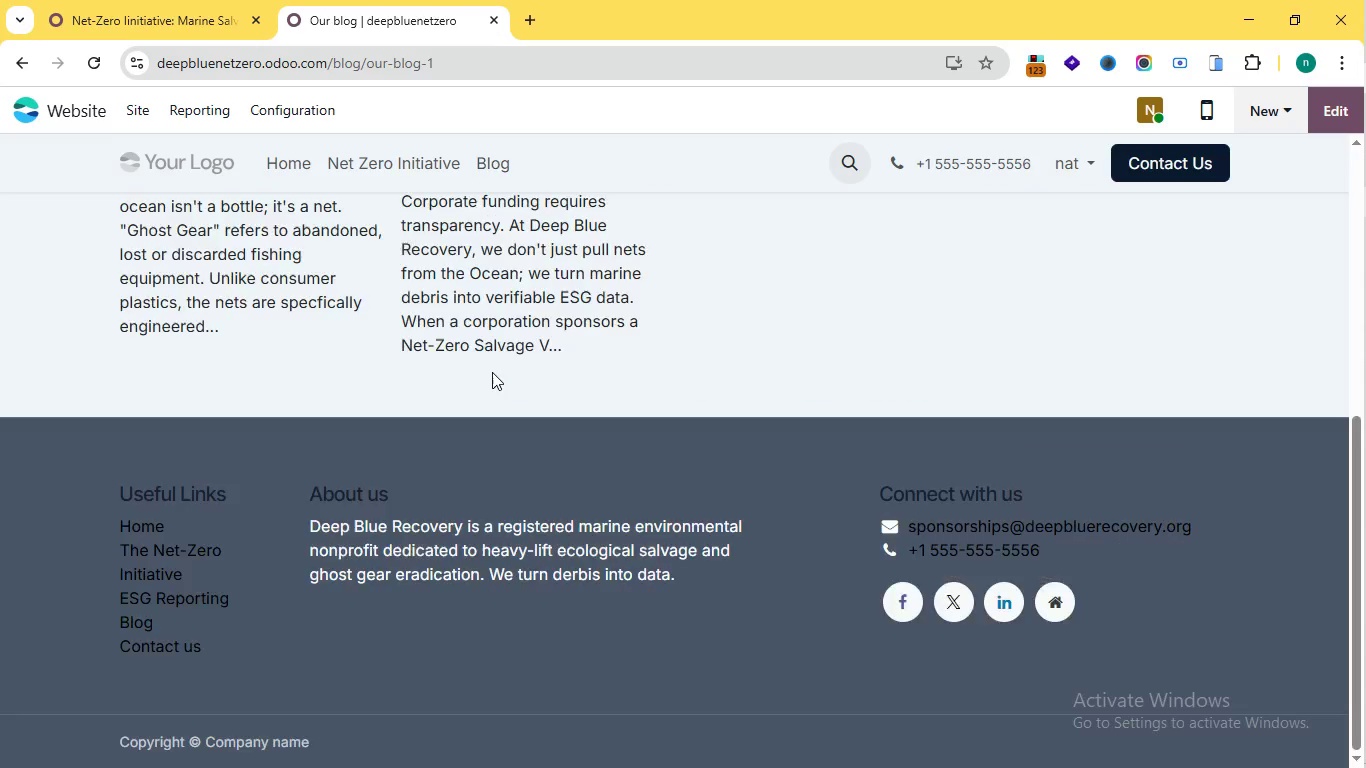 
scroll: coordinate [494, 371], scroll_direction: down, amount: 2.0
 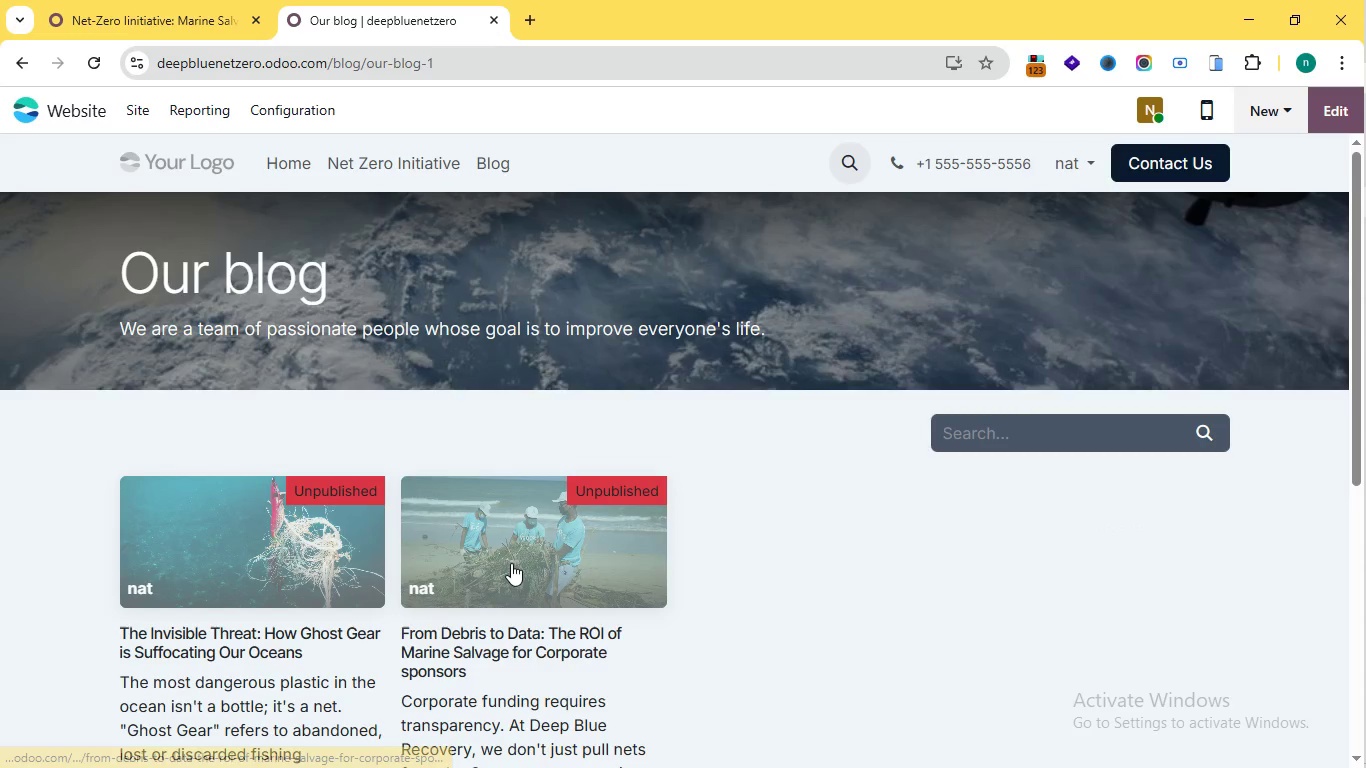 
scroll: coordinate [491, 372], scroll_direction: up, amount: 1.0
 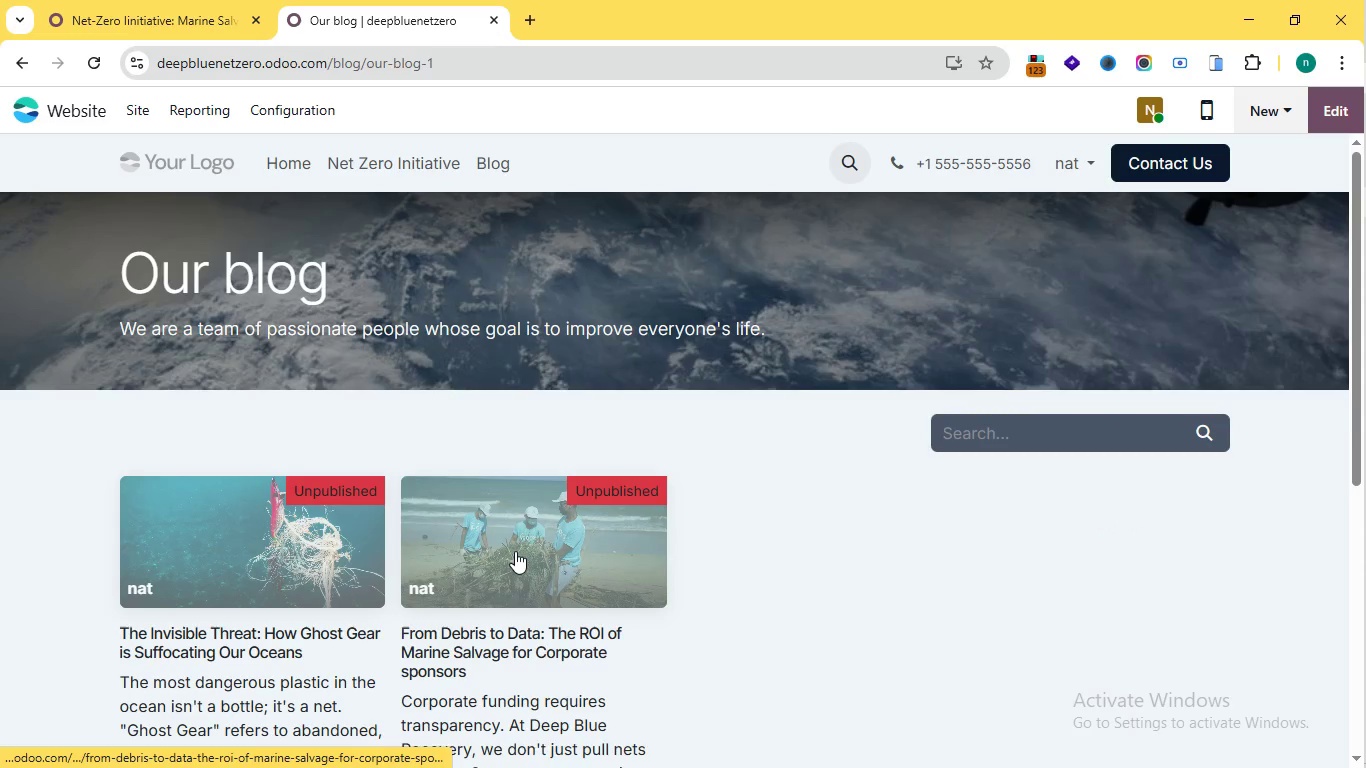 
left_click([511, 563])
 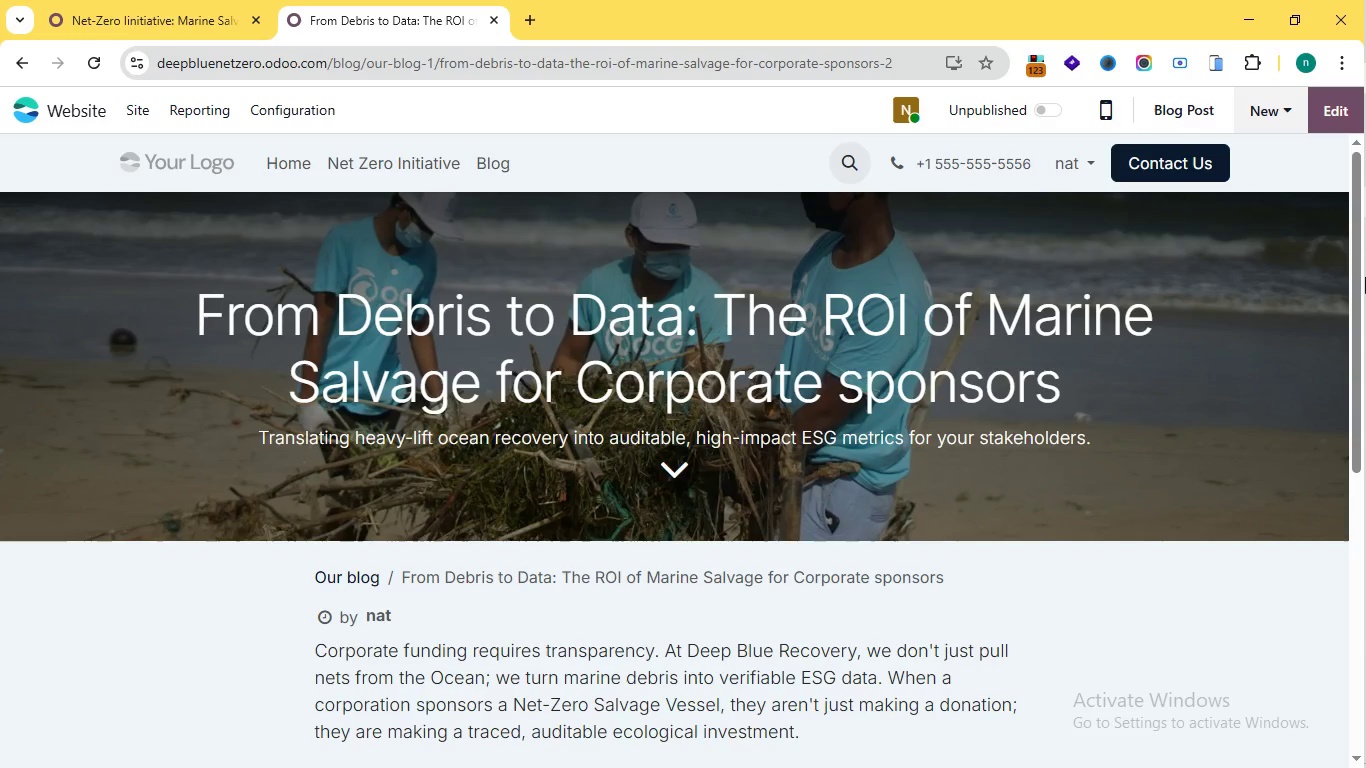 
wait(20.89)
 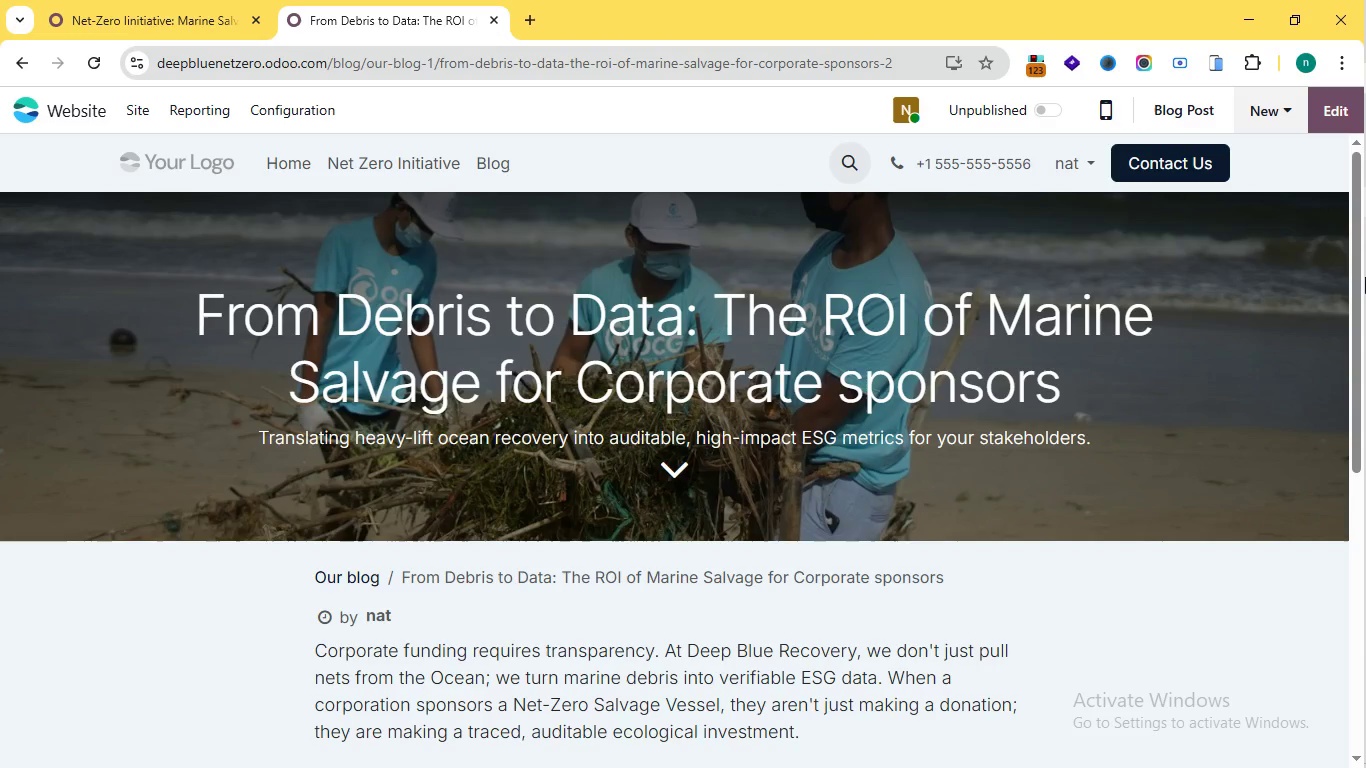 
left_click([1318, 120])
 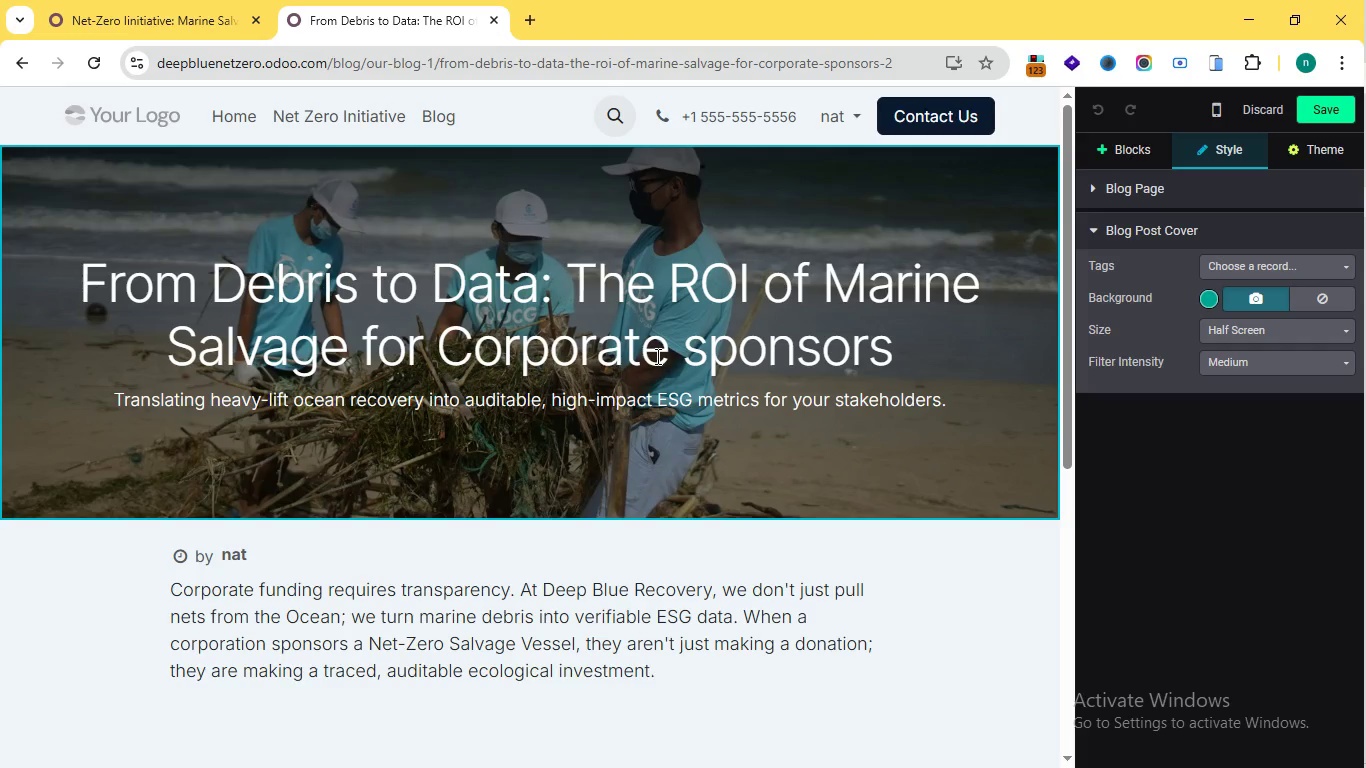 
wait(26.14)
 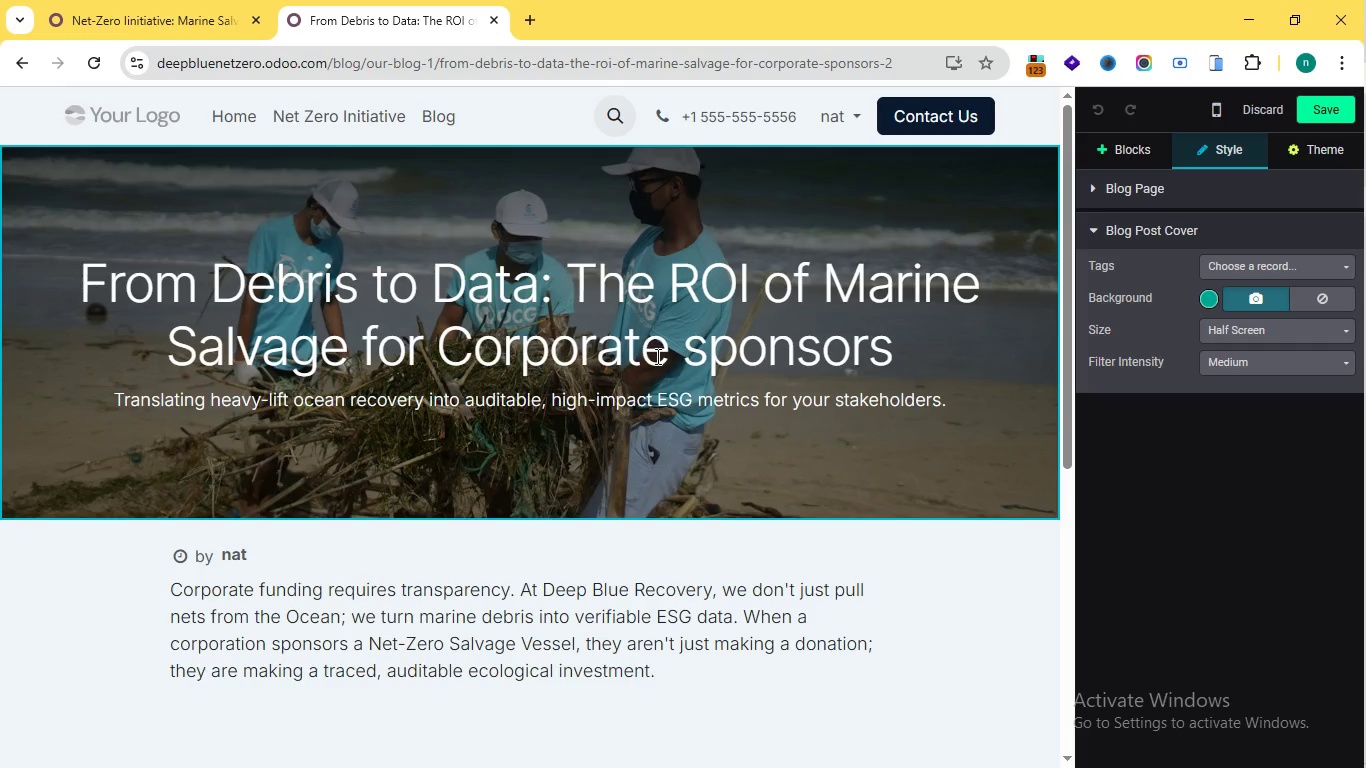 
left_click([712, 346])
 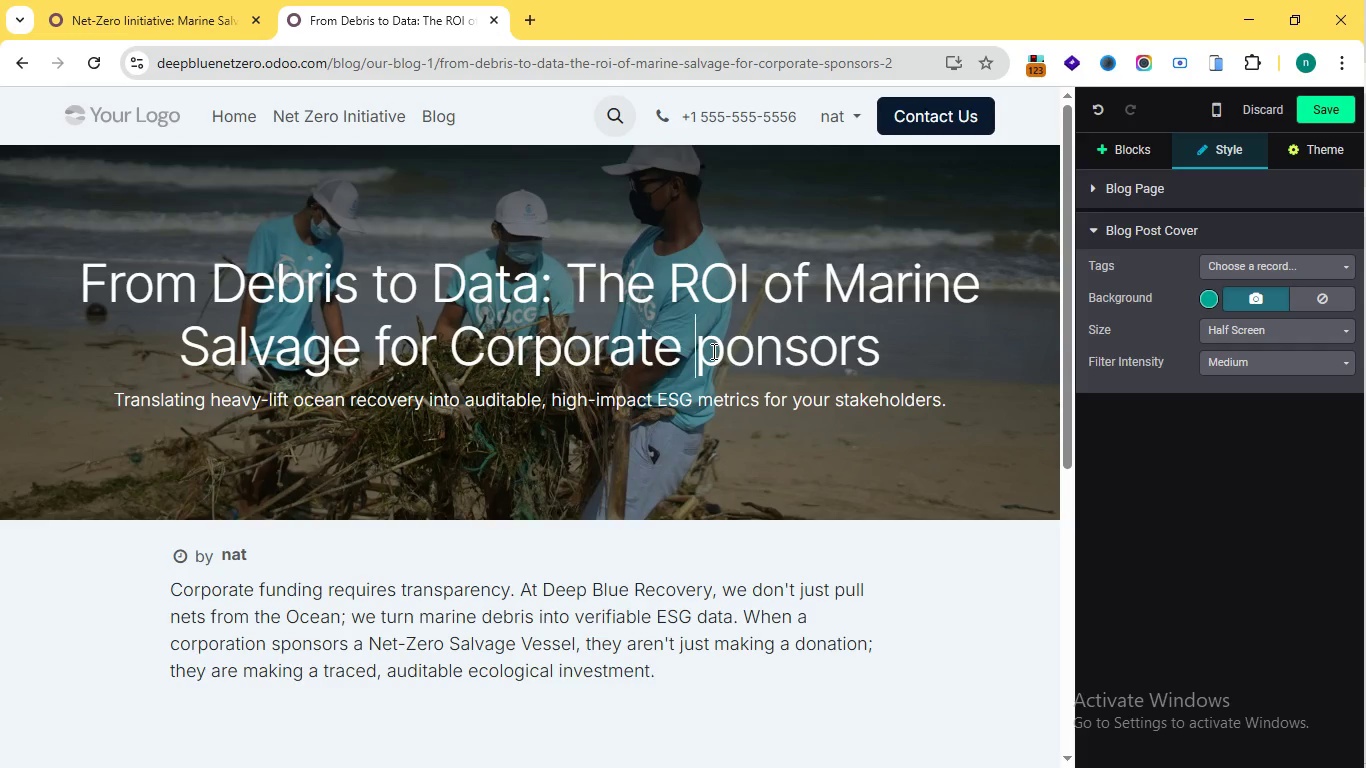 
key(Backspace)
 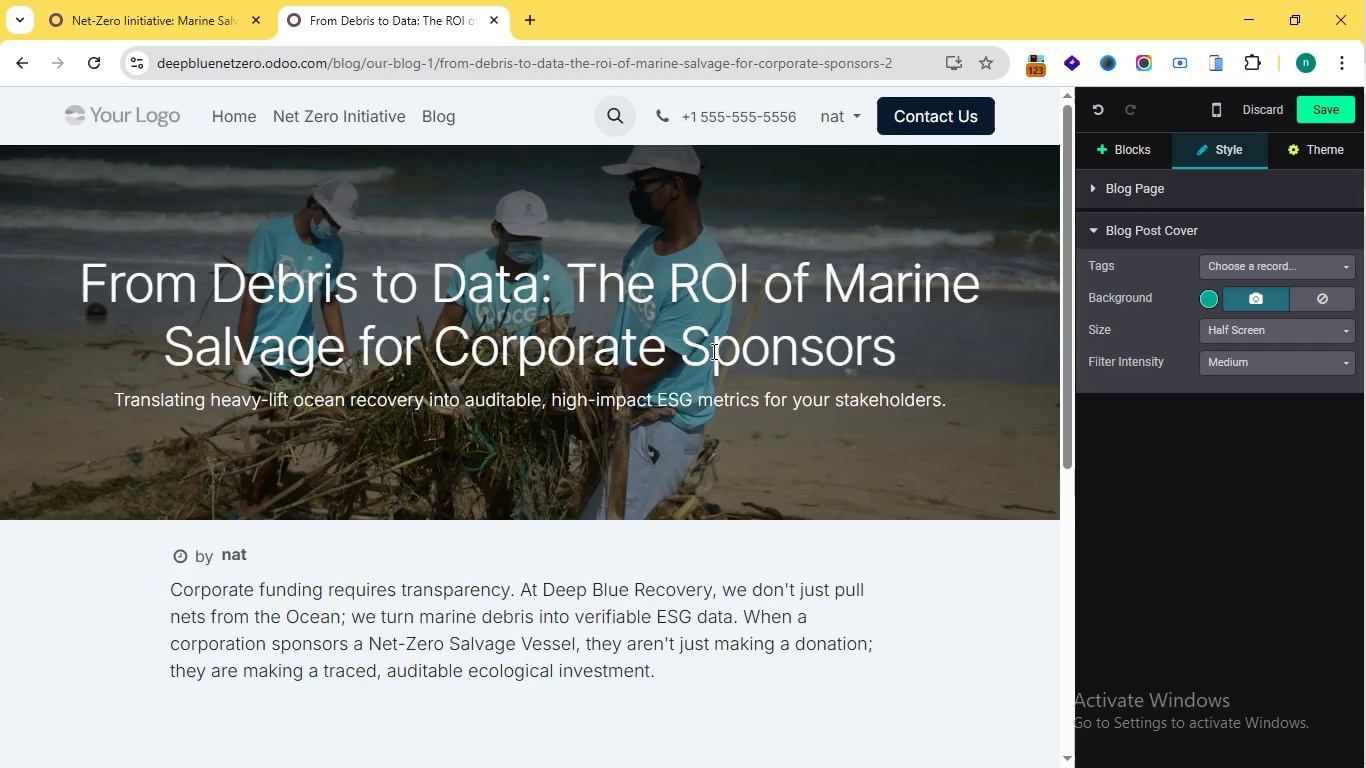 
key(CapsLock)
 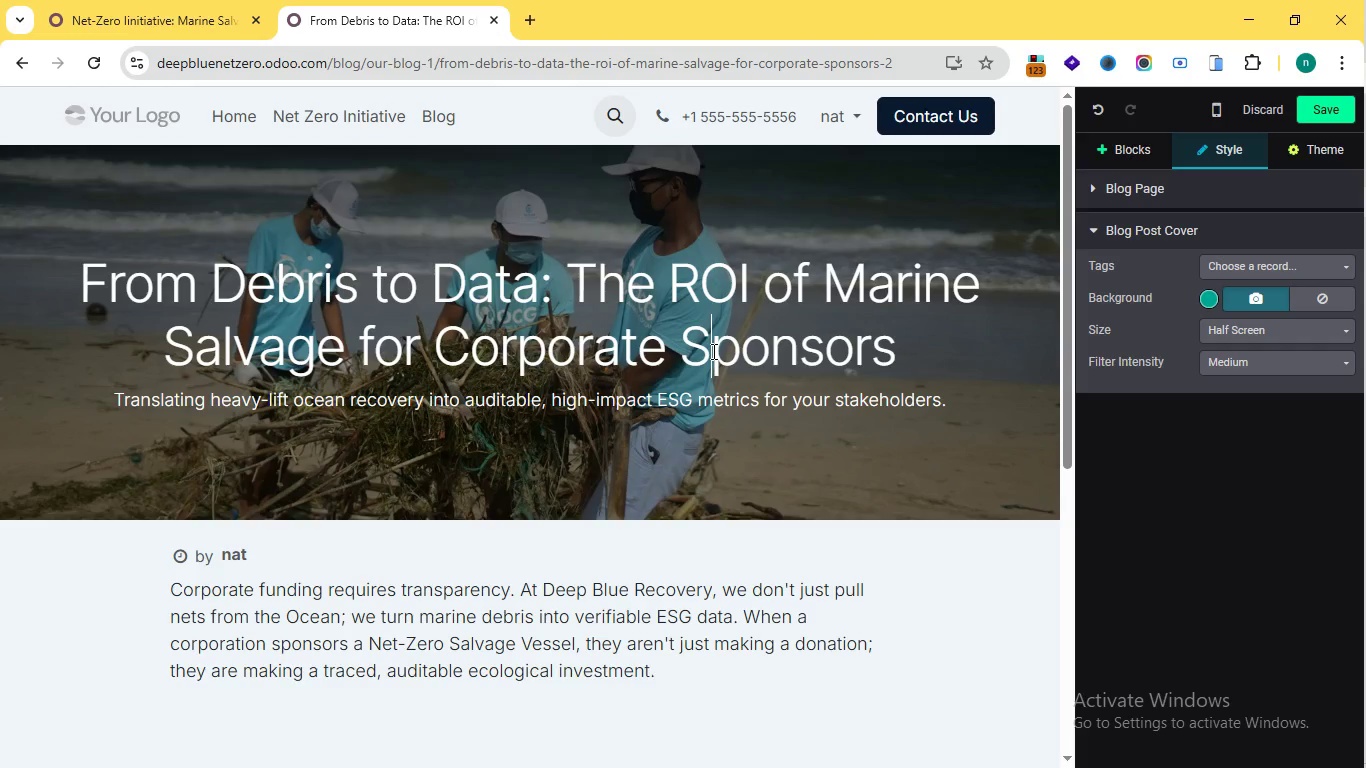 
key(S)
 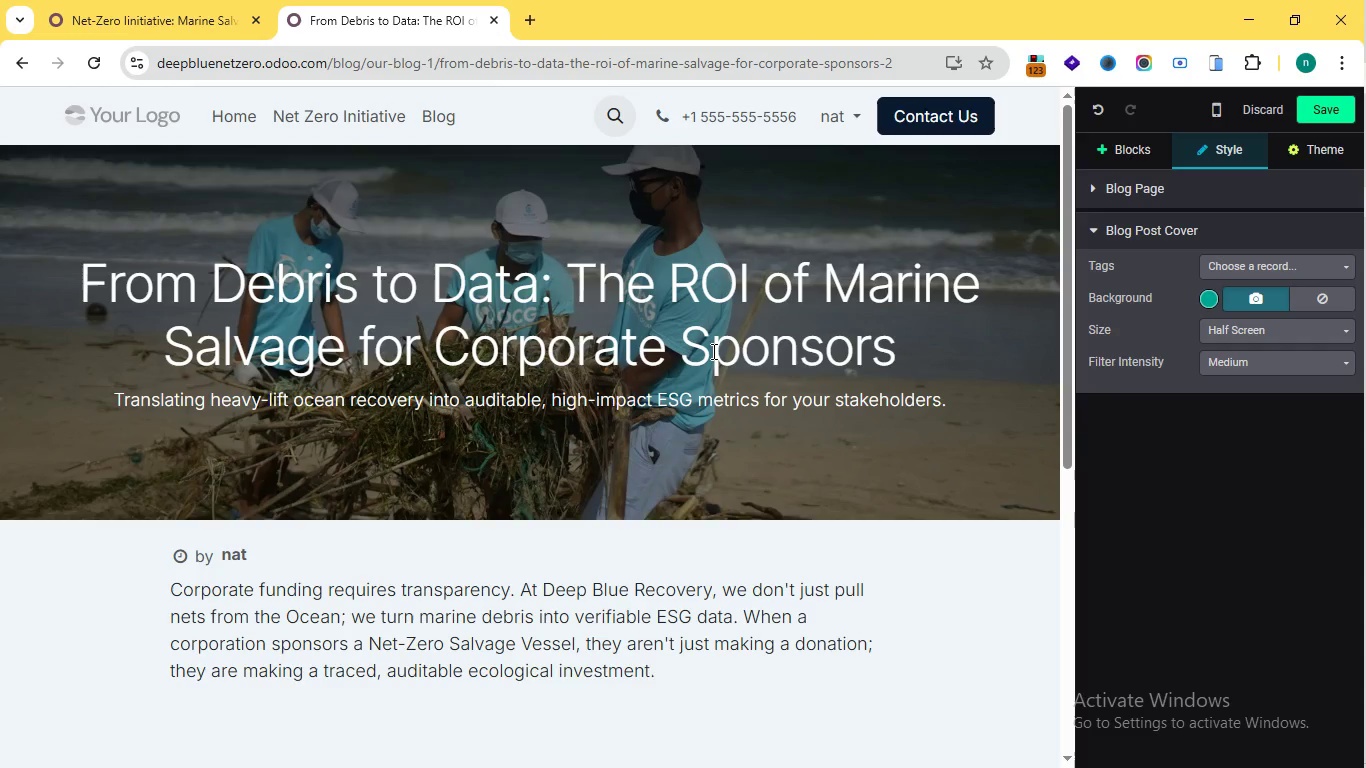 
key(CapsLock)
 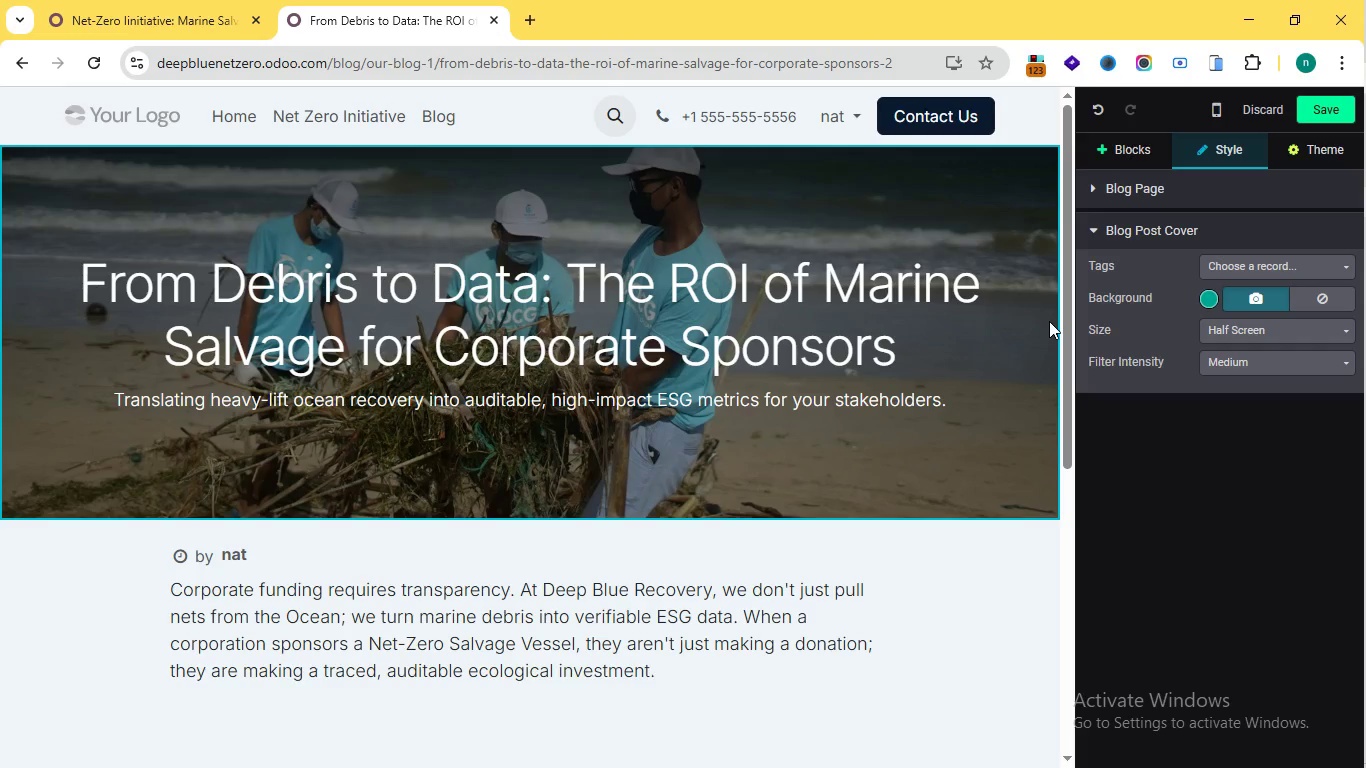 
wait(25.05)
 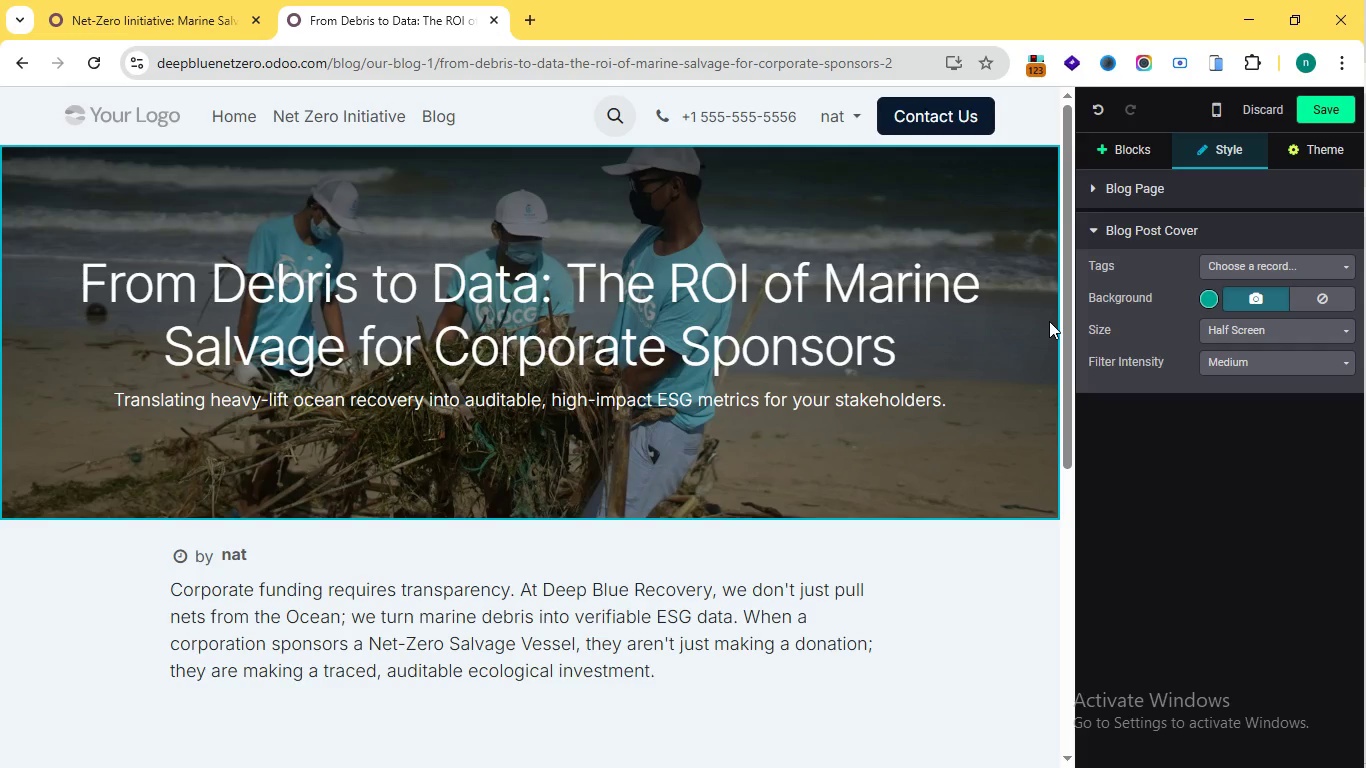 
left_click_drag(start_coordinate=[1063, 276], to_coordinate=[1024, 516])
 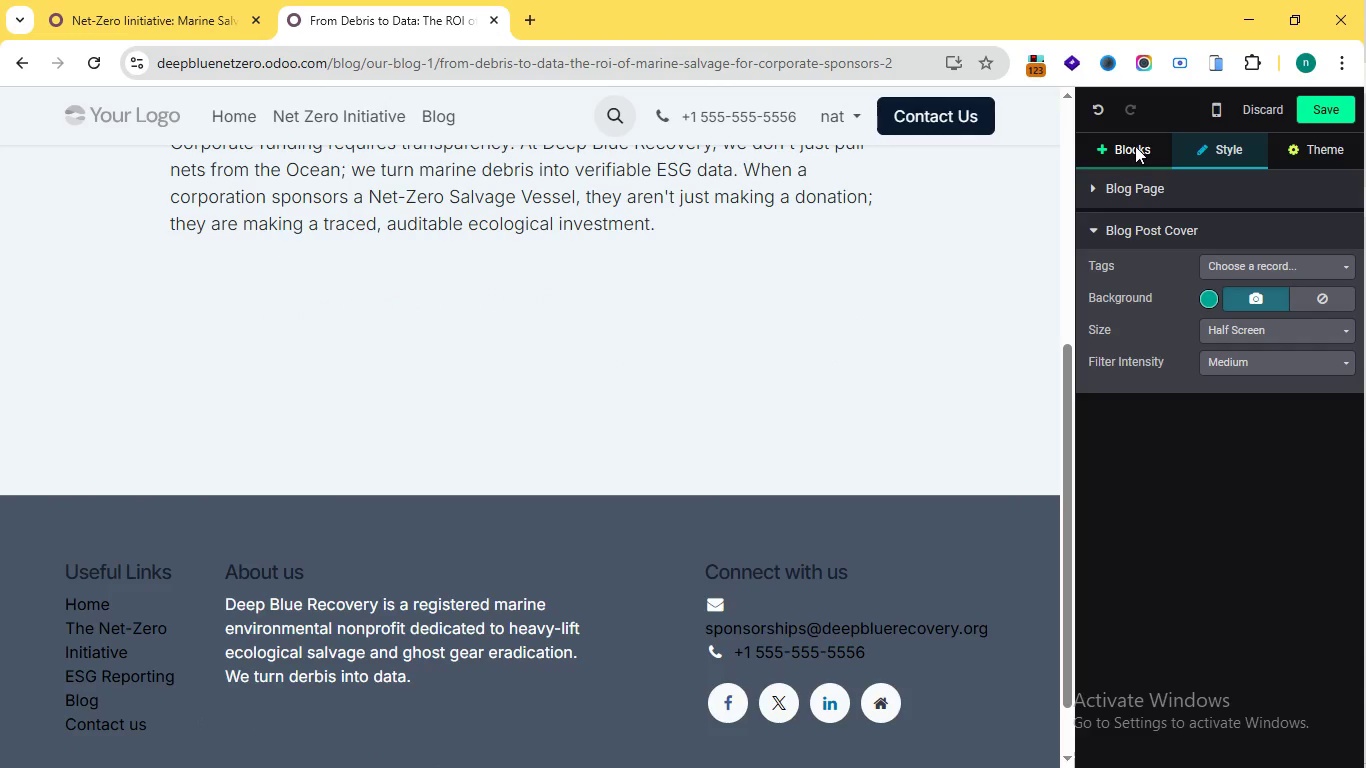 
left_click([1135, 146])
 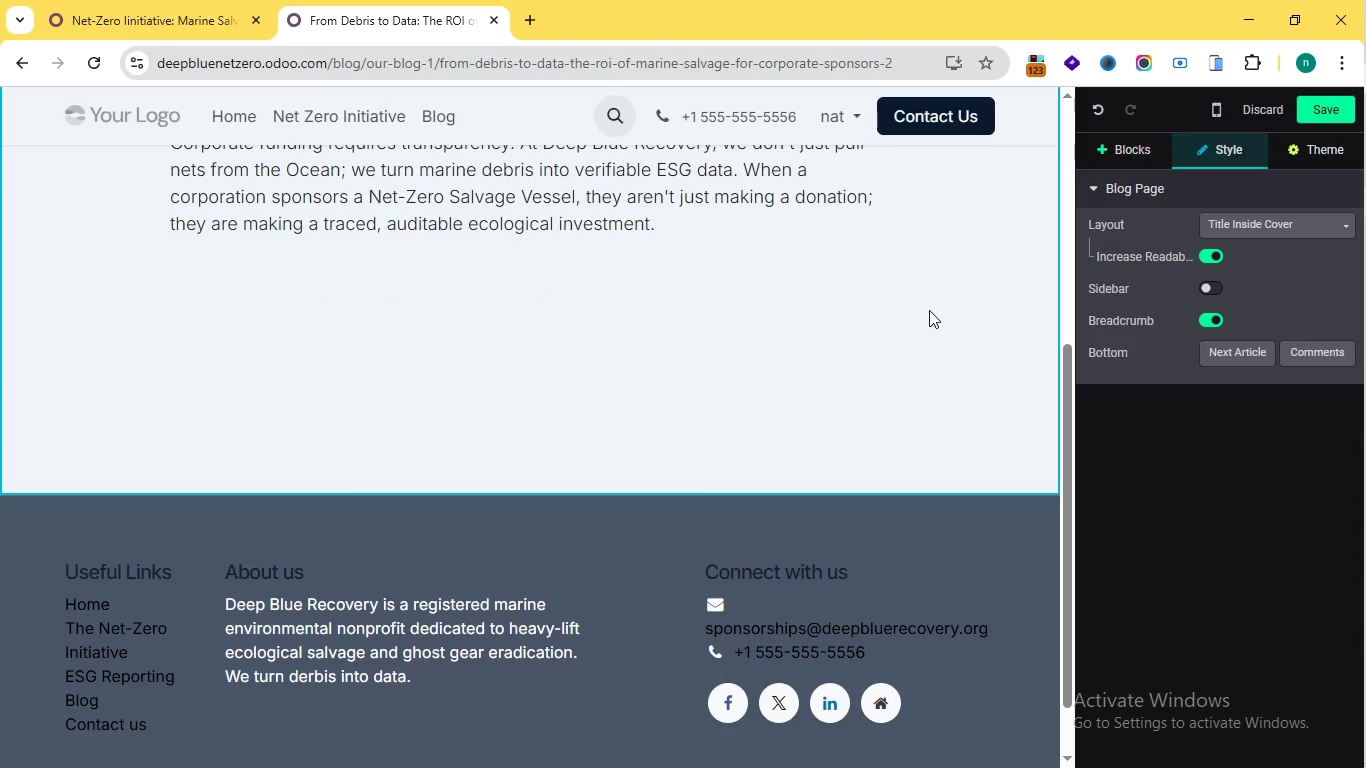 
left_click([929, 310])
 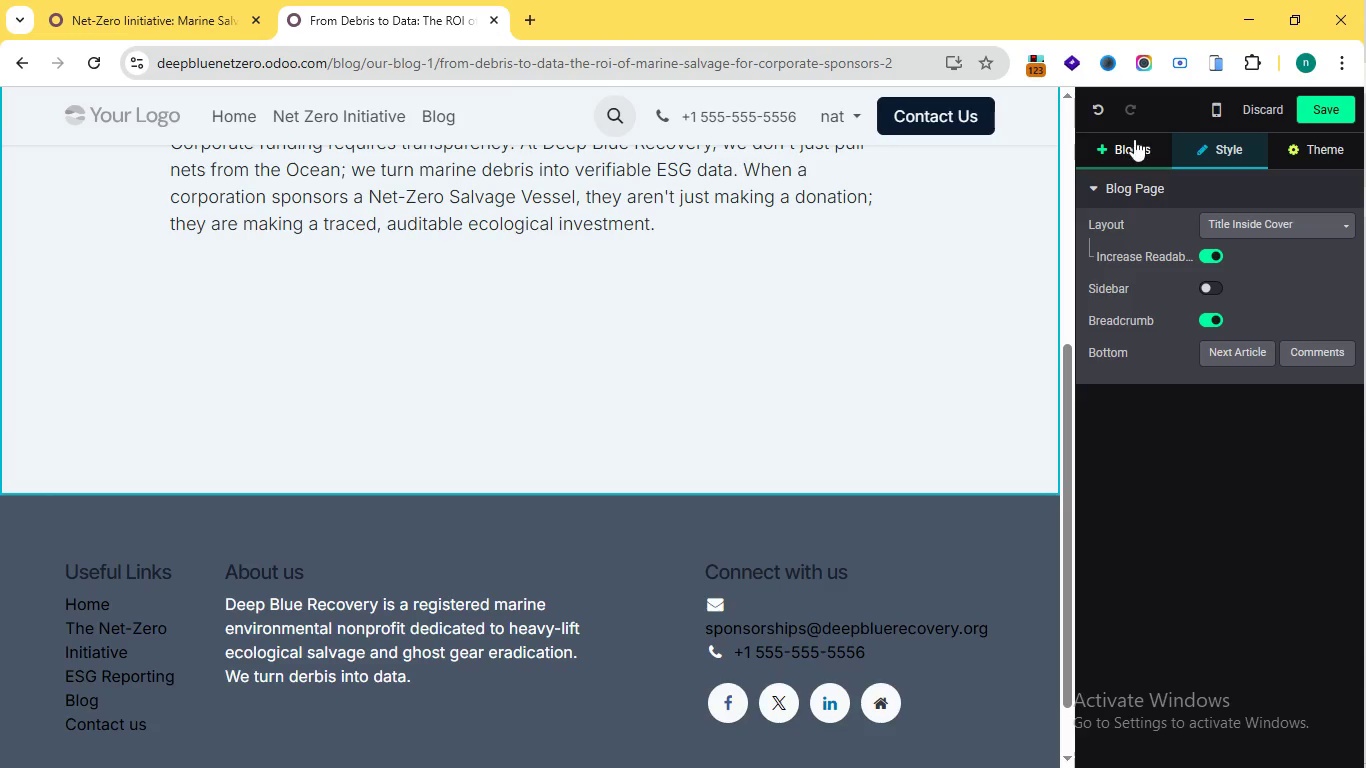 
wait(7.26)
 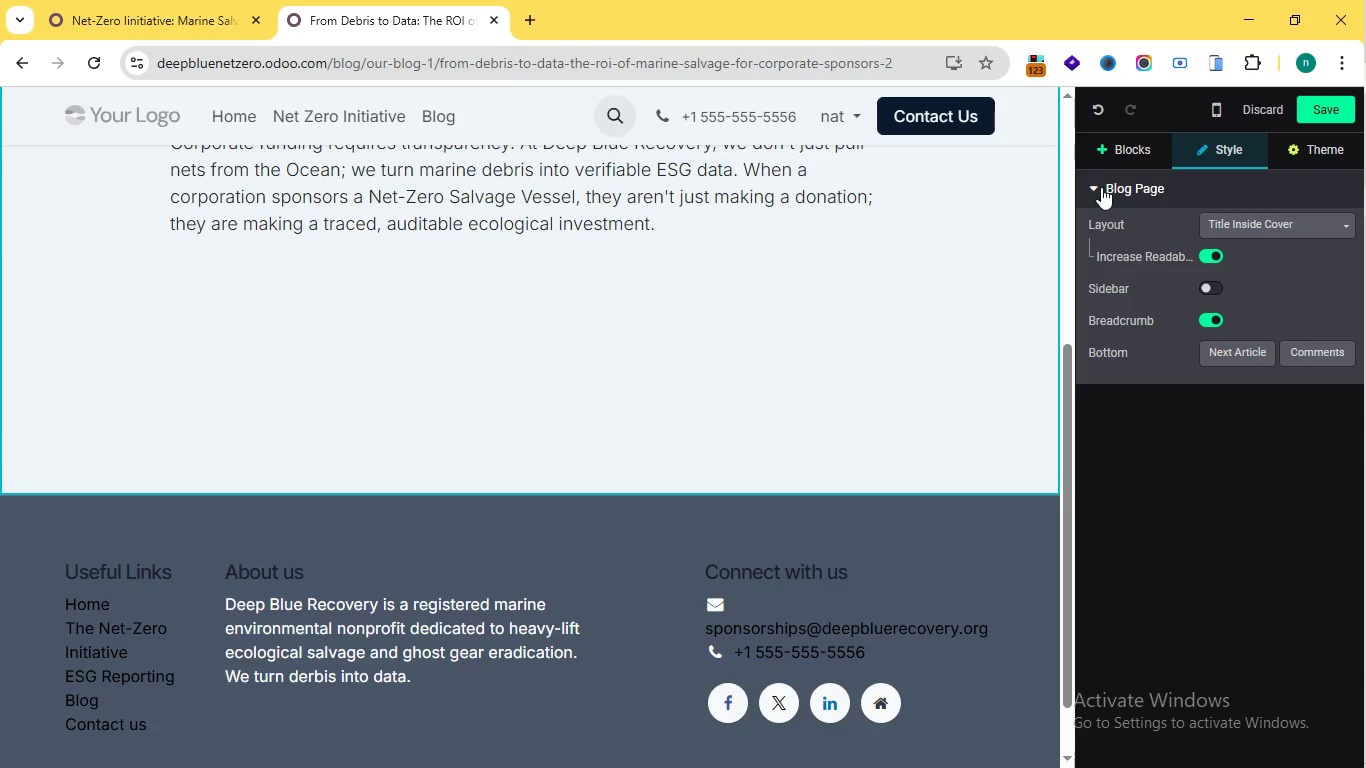 
left_click([1134, 139])
 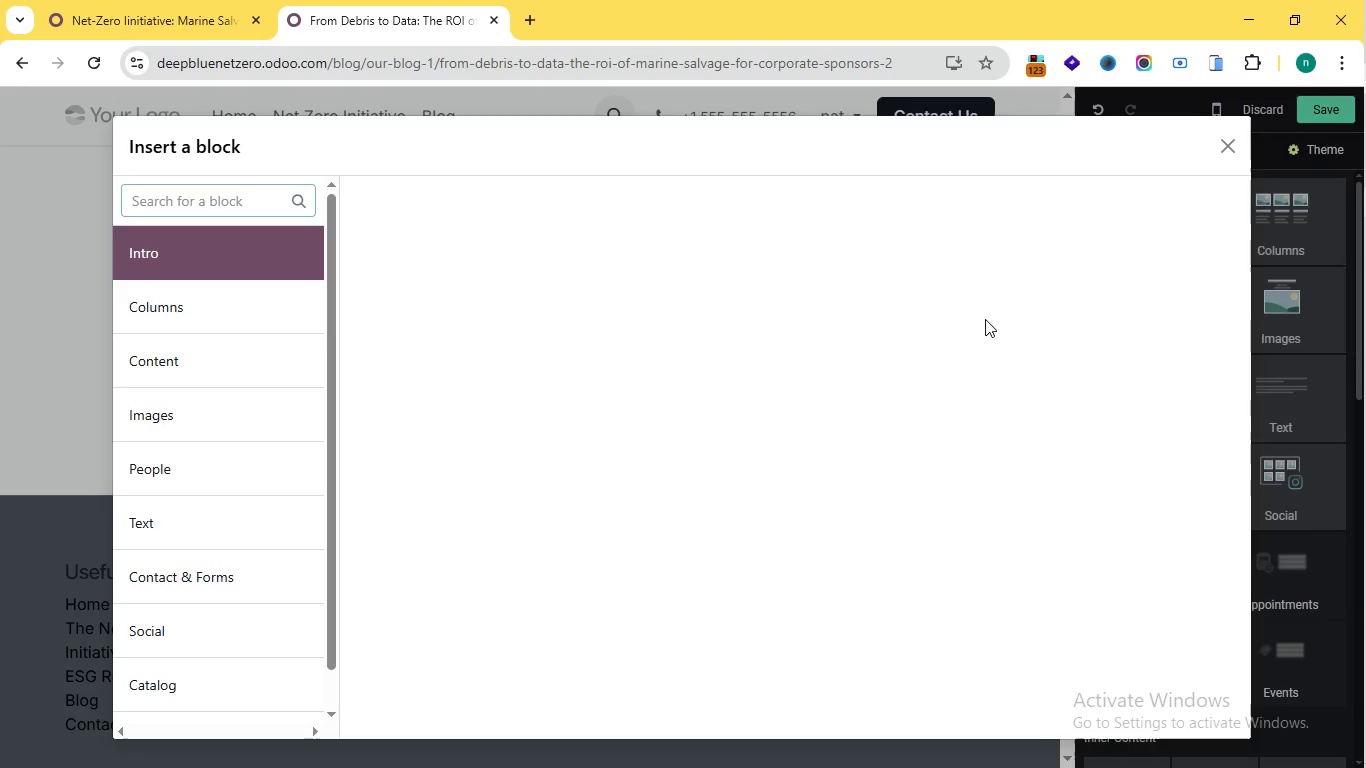 
left_click([1160, 226])
 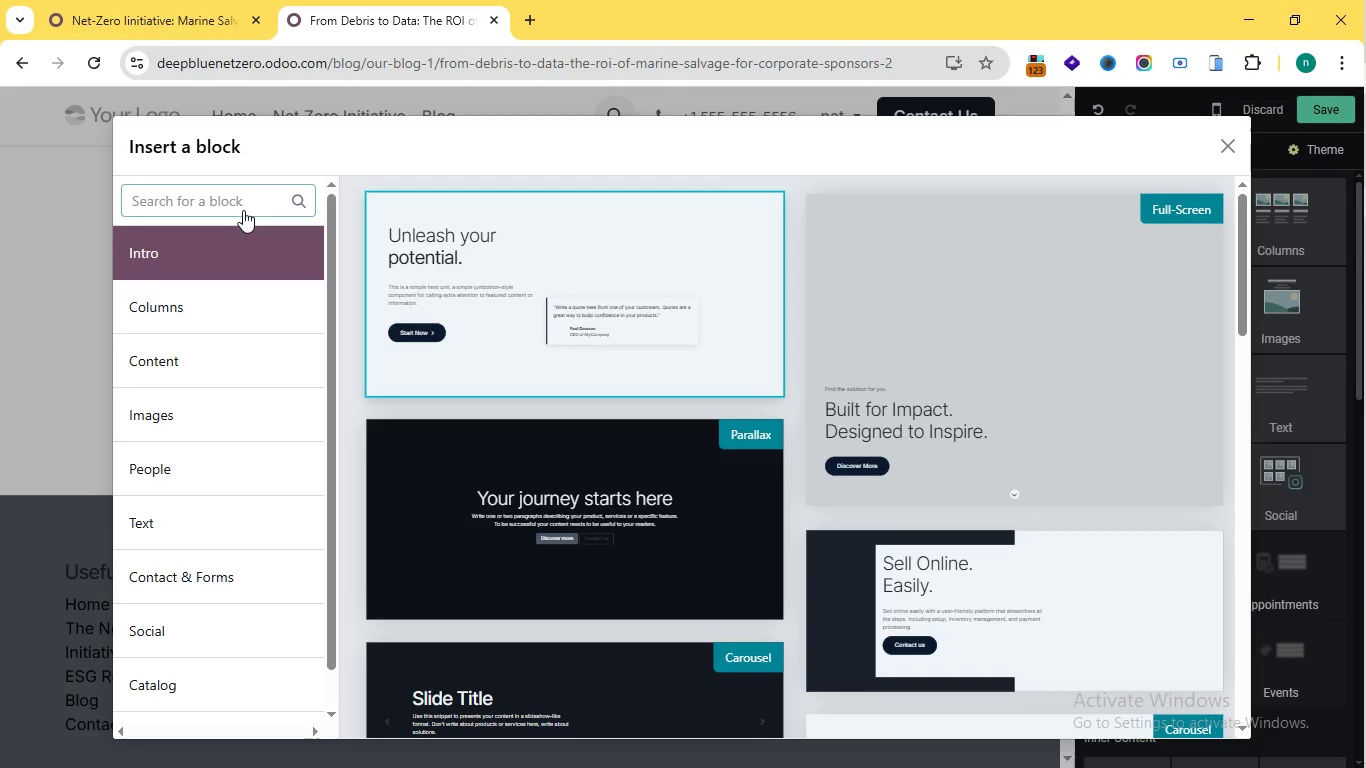 
wait(7.47)
 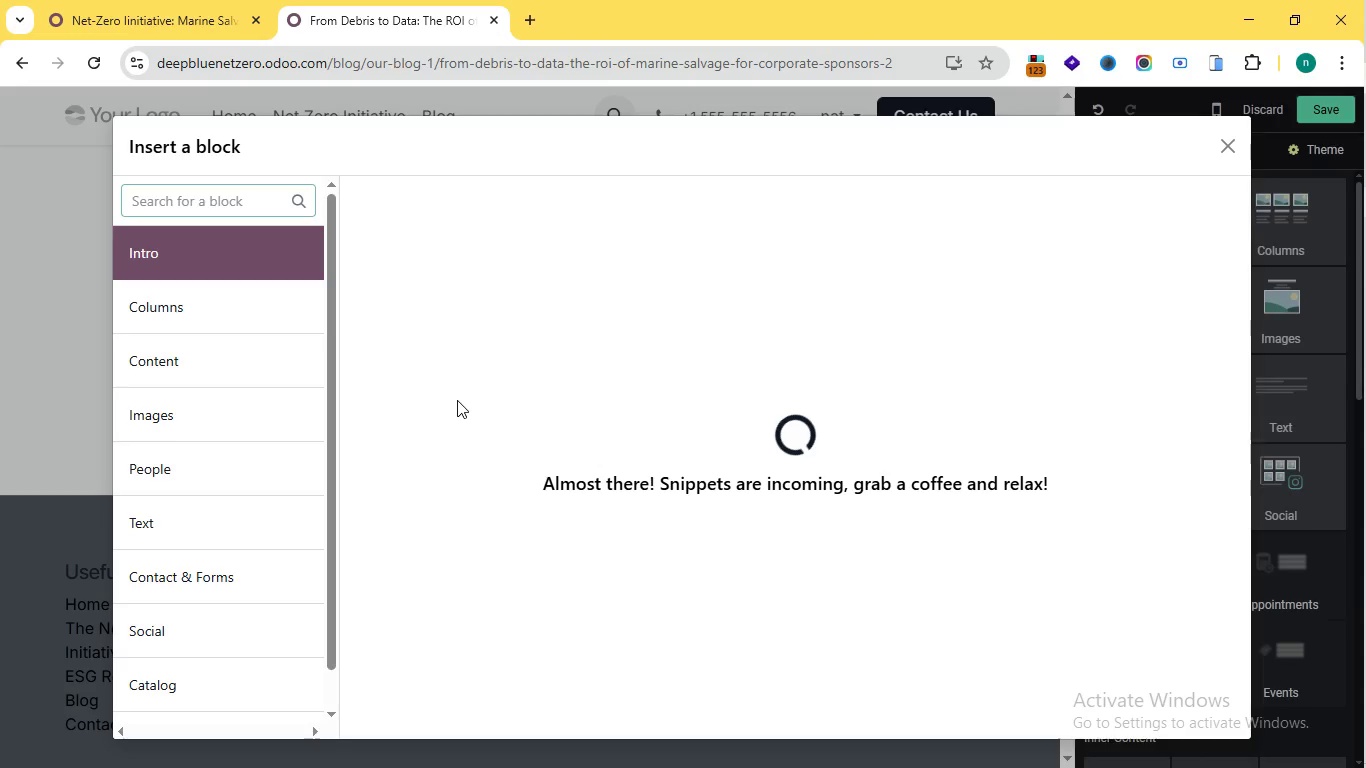 
left_click([173, 197])
 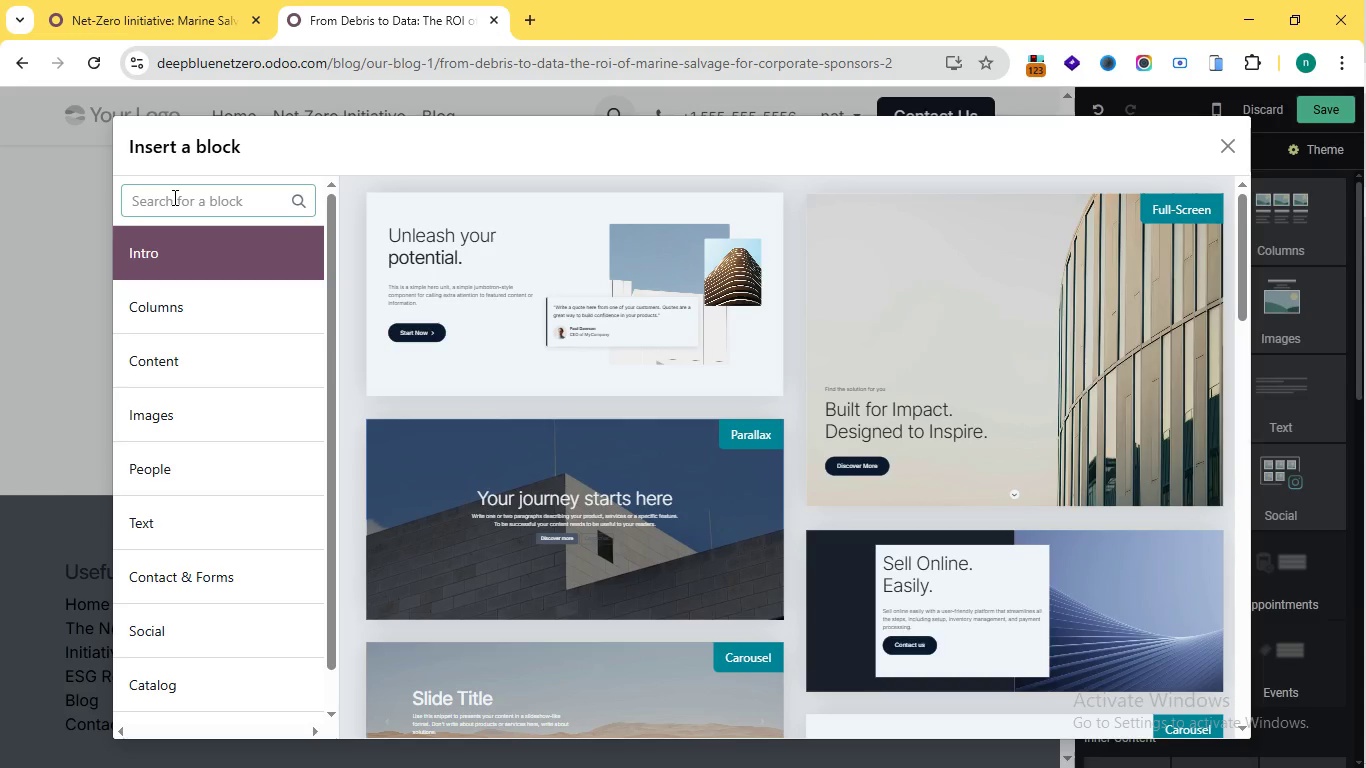 
type(featur)
 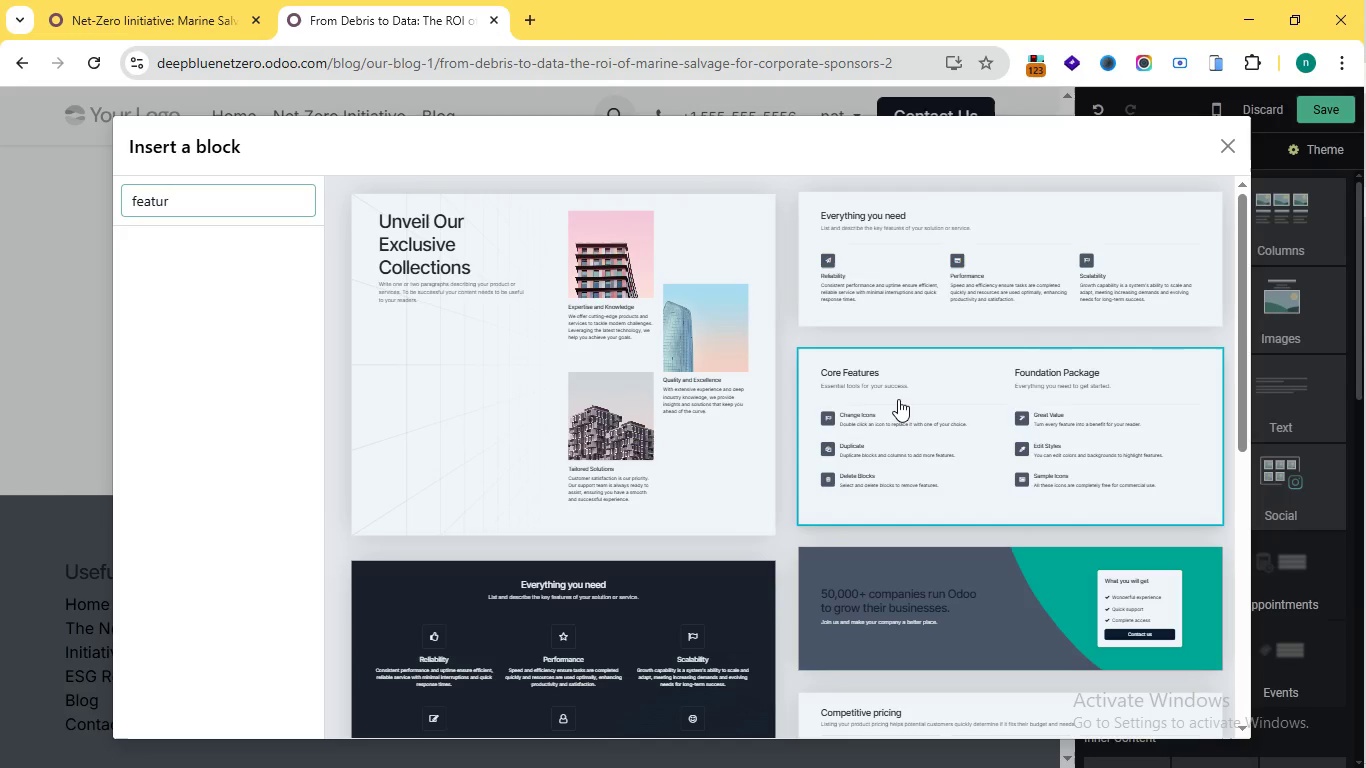 
left_click([898, 399])
 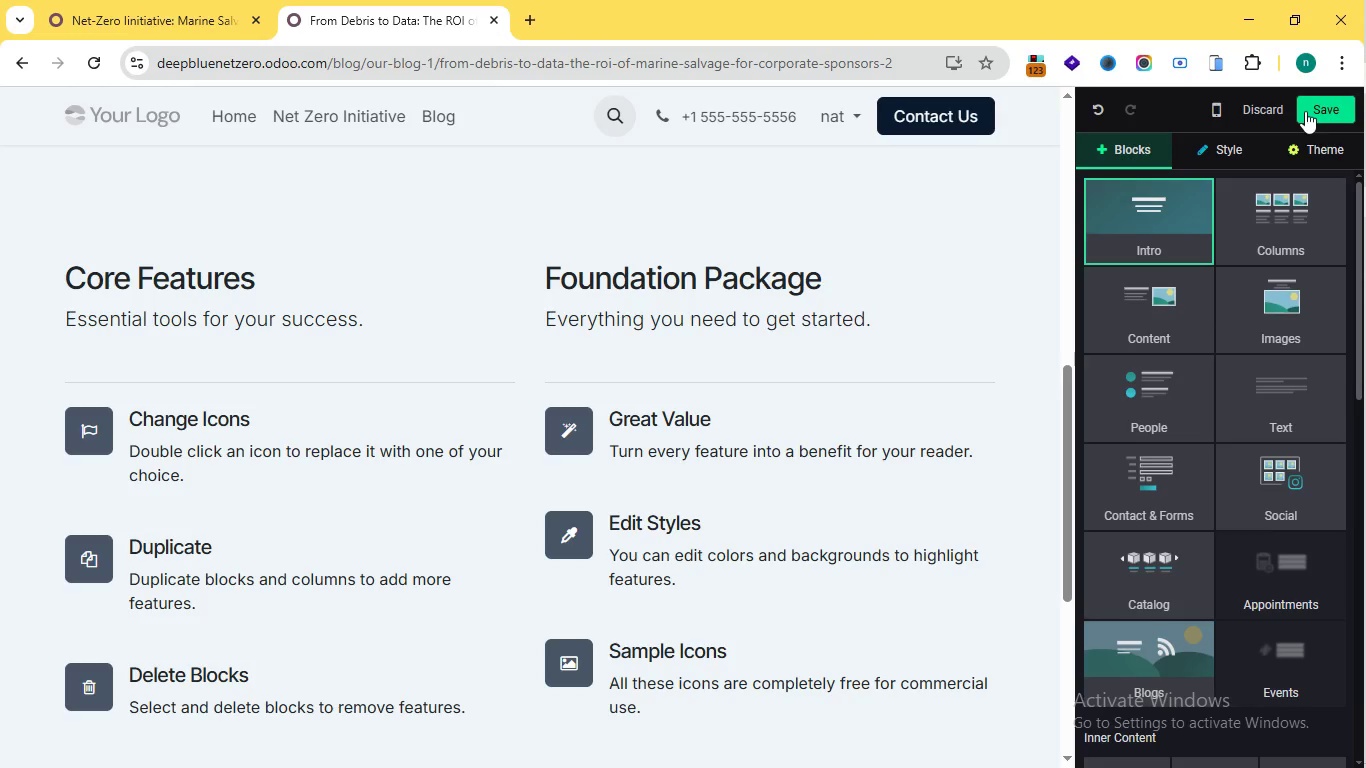 
left_click([1305, 108])
 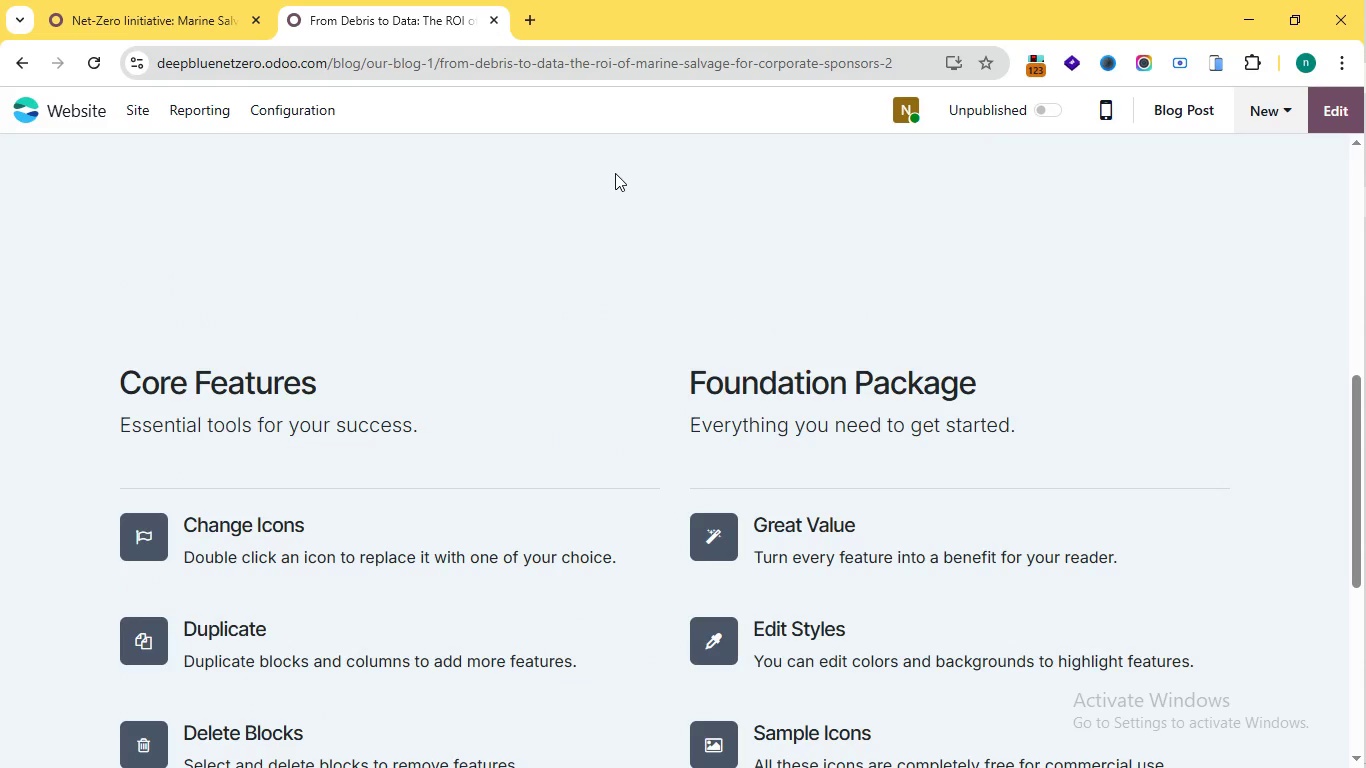 
scroll: coordinate [552, 207], scroll_direction: up, amount: 4.0
 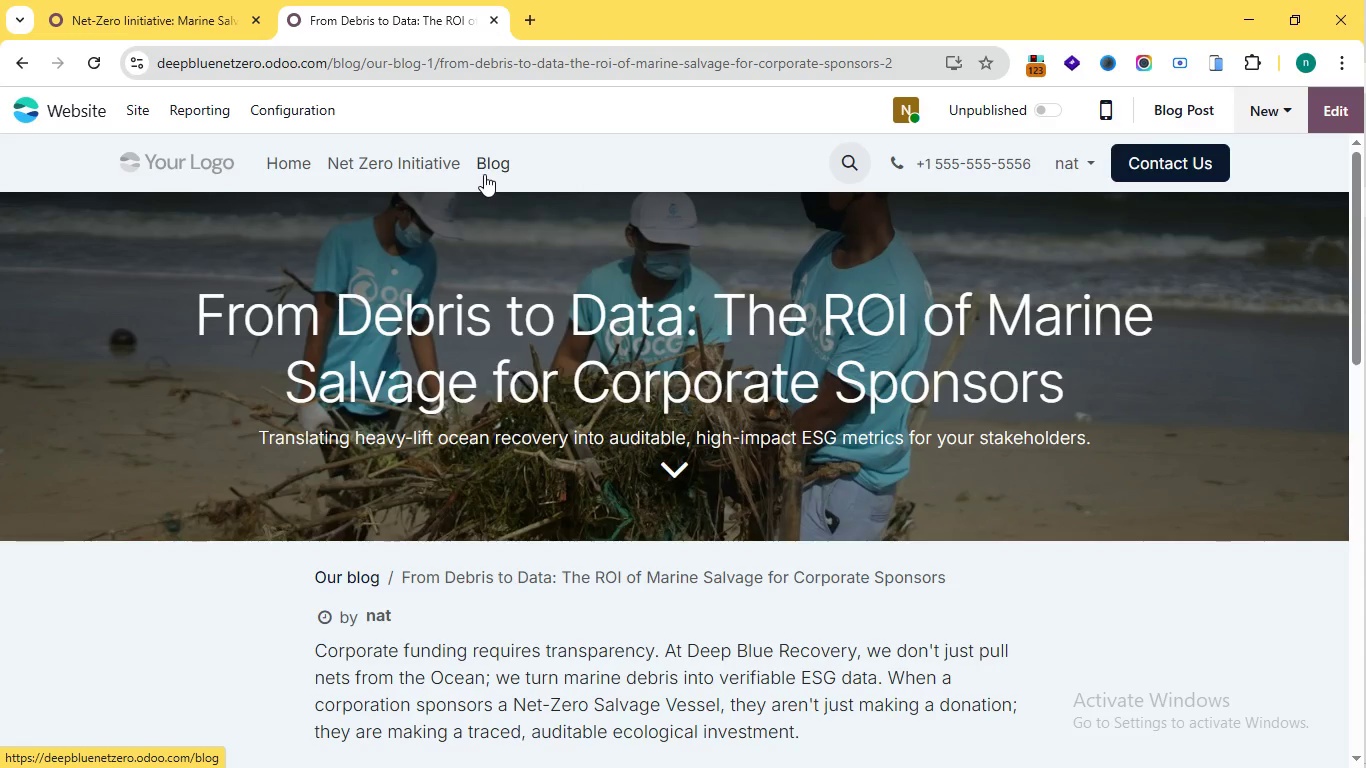 
left_click([484, 174])
 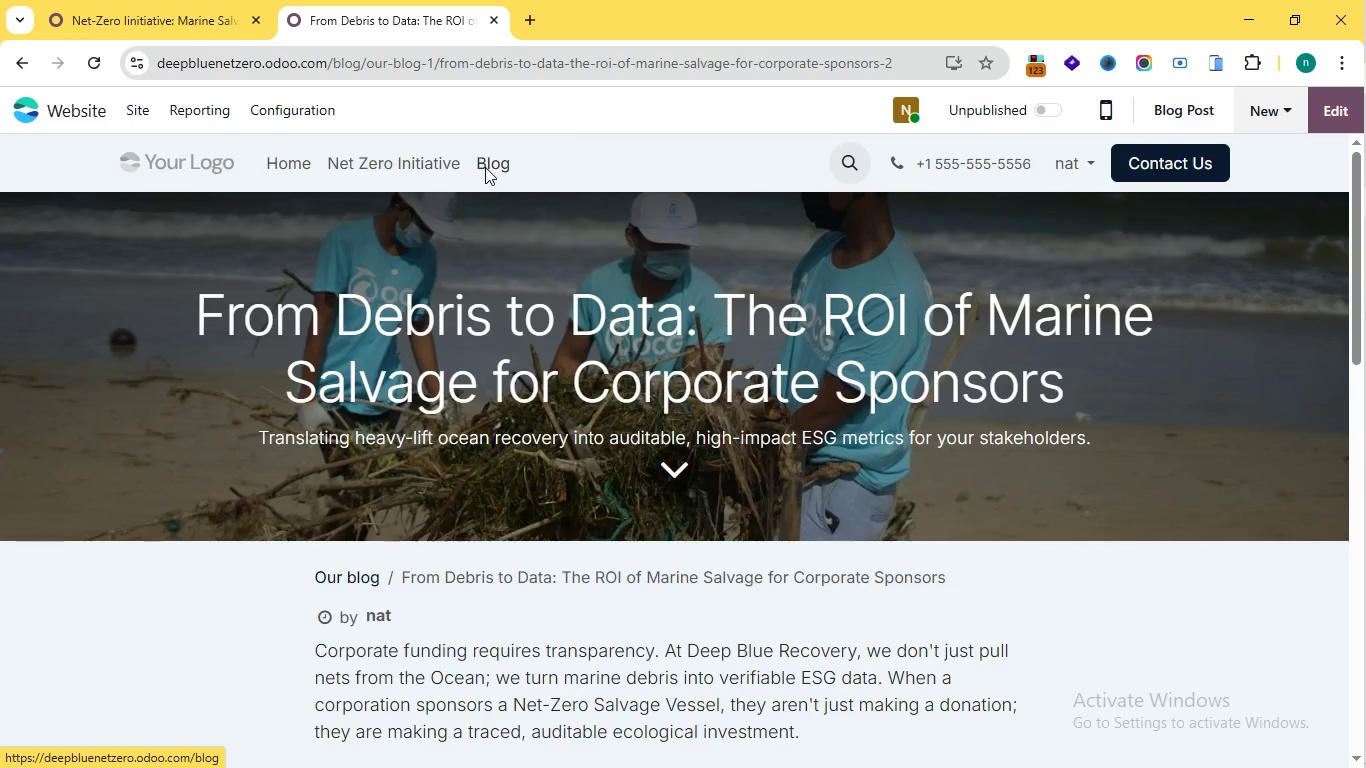 
left_click([485, 167])
 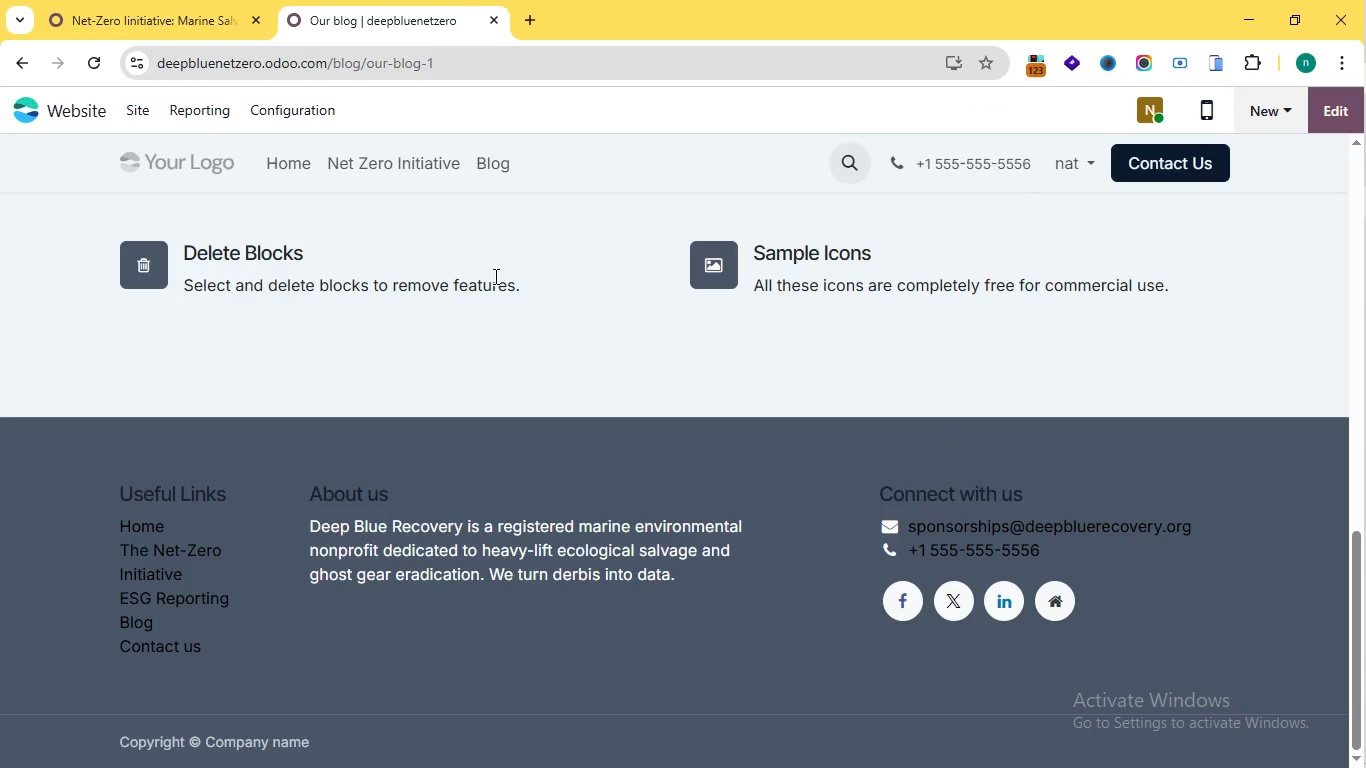 
scroll: coordinate [496, 274], scroll_direction: down, amount: 3.0
 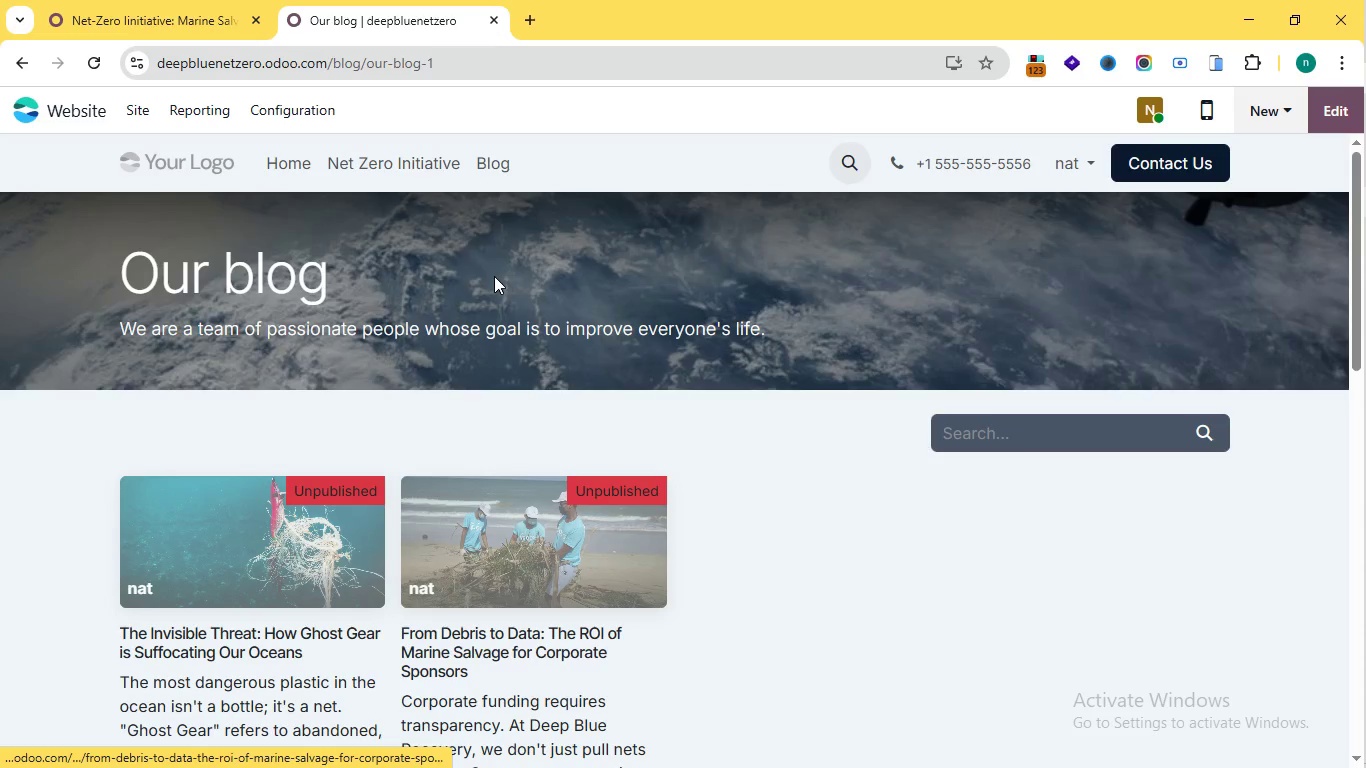 
scroll: coordinate [494, 276], scroll_direction: up, amount: 1.0
 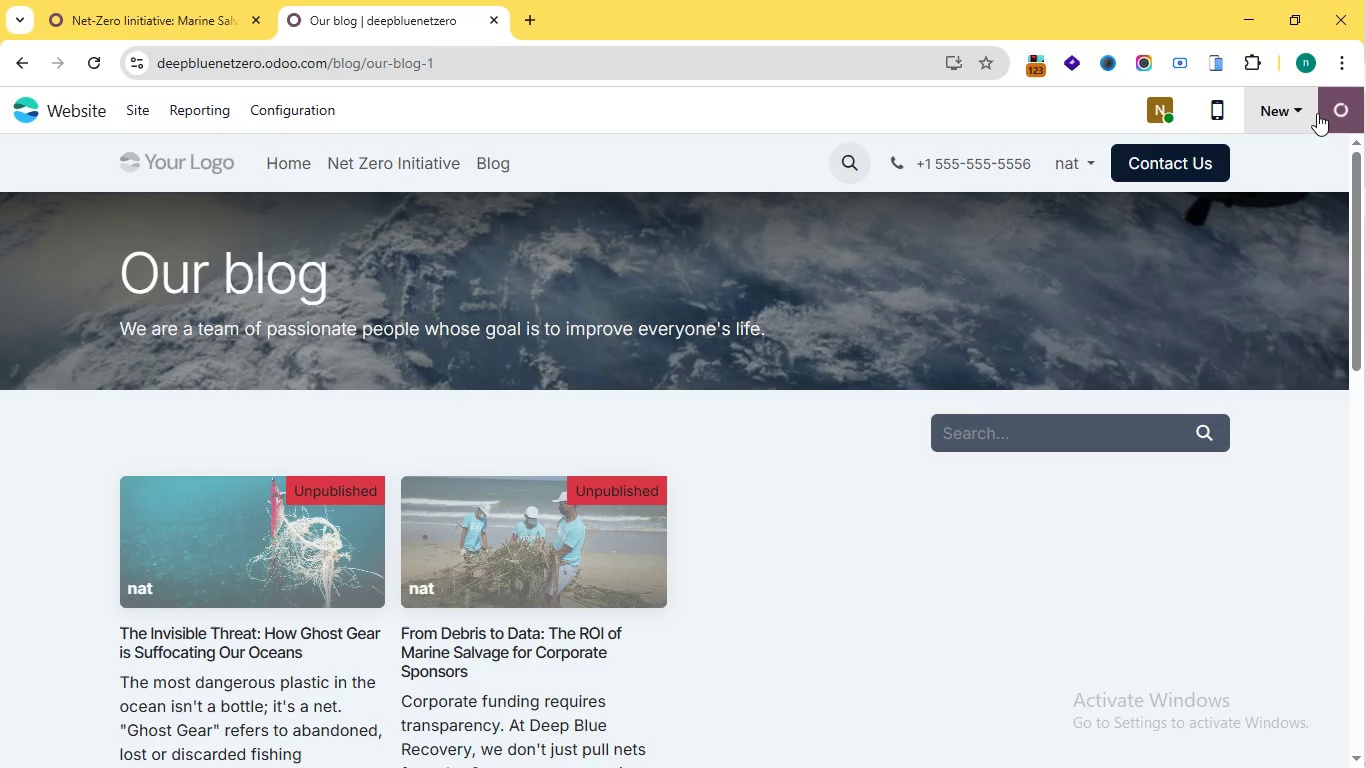 
left_click([1317, 113])
 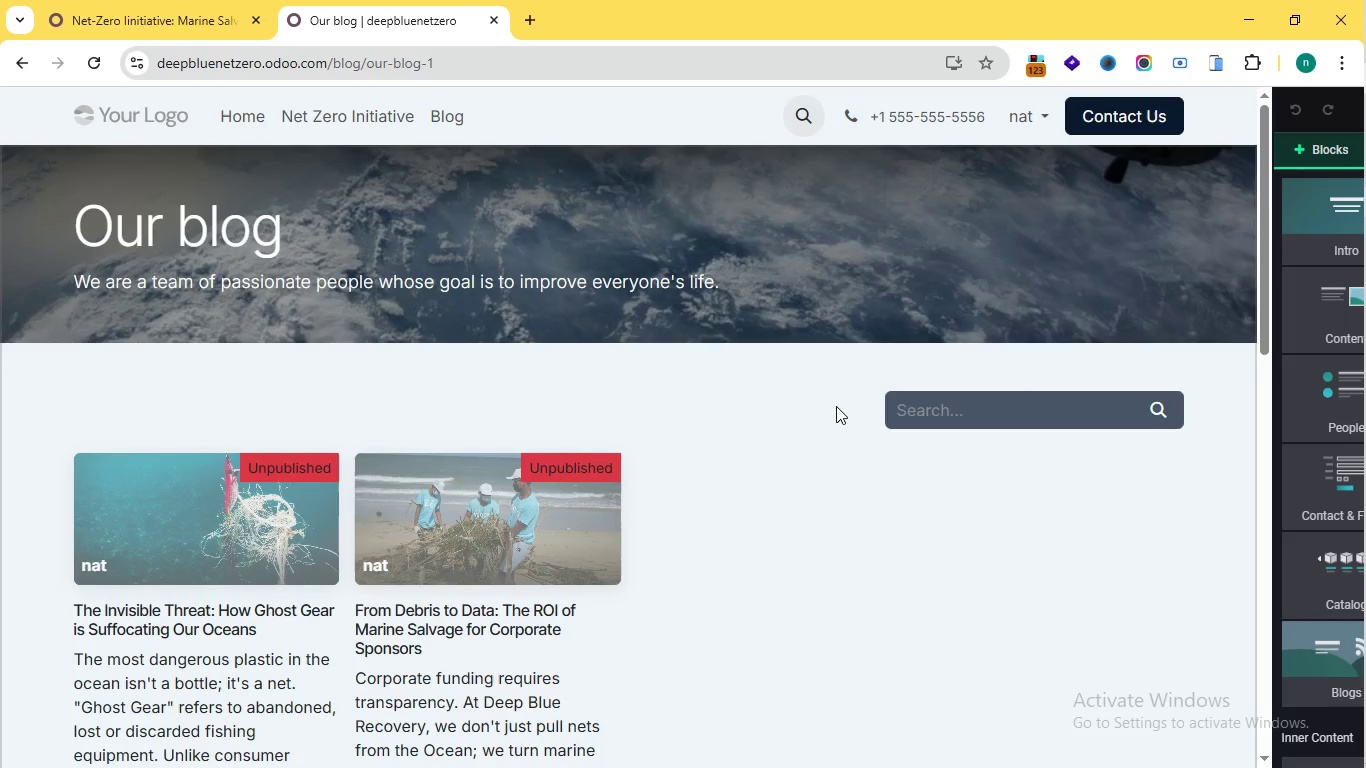 
scroll: coordinate [725, 353], scroll_direction: none, amount: 0.0
 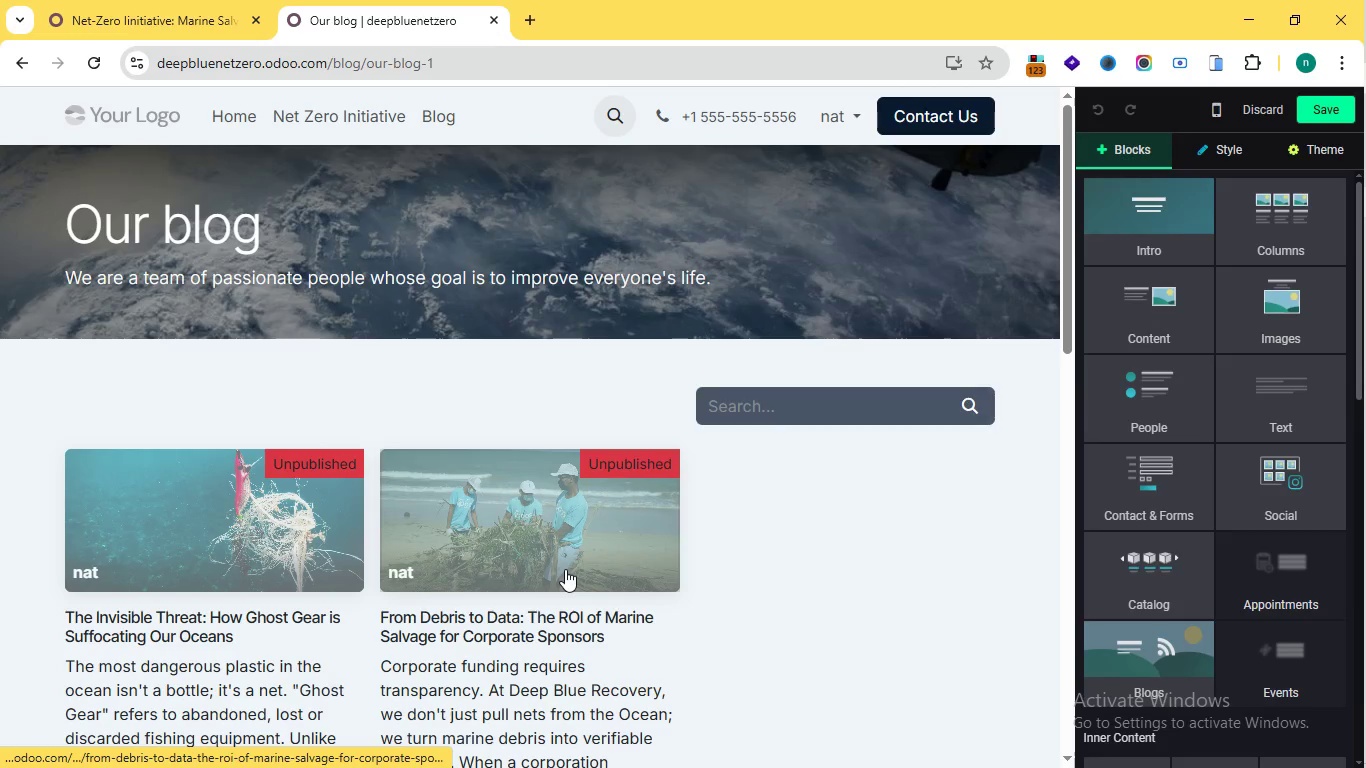 
left_click_drag(start_coordinate=[575, 566], to_coordinate=[569, 567])
 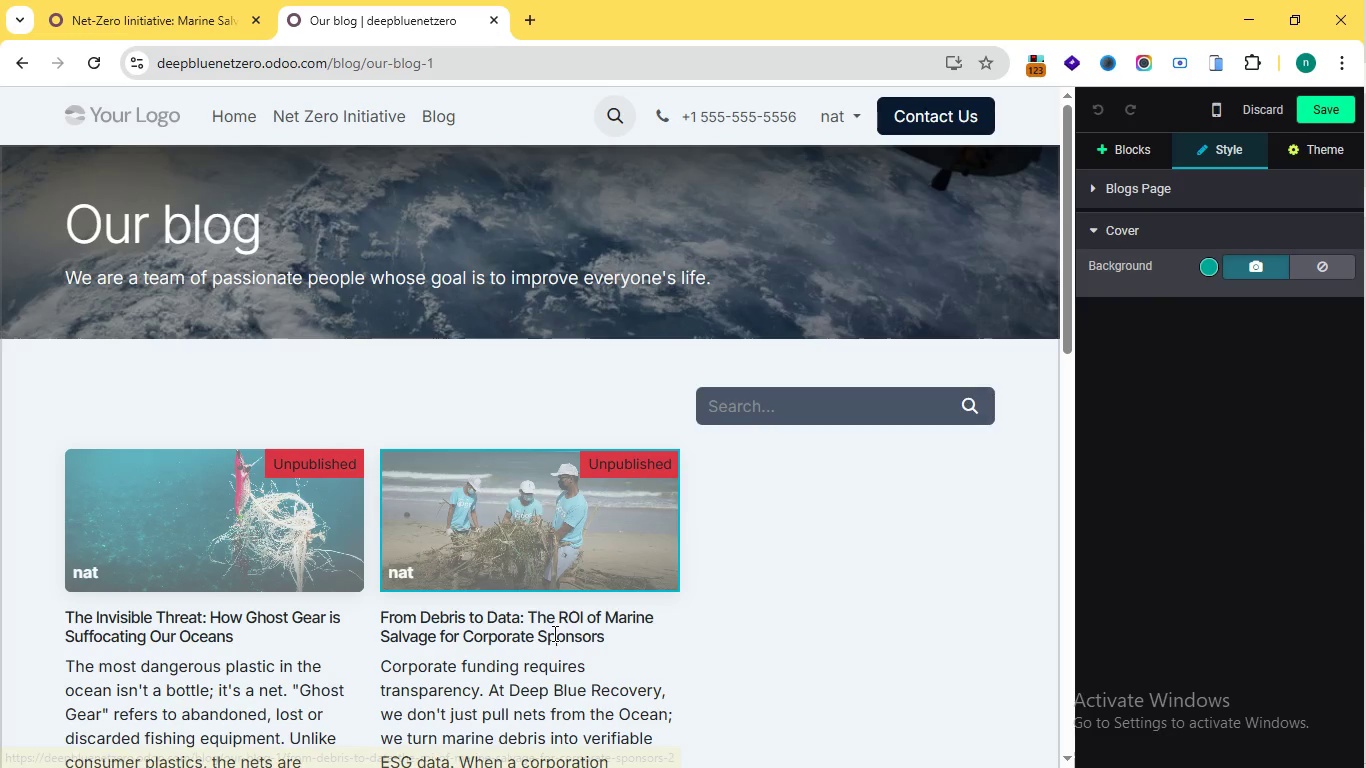 
left_click([553, 633])
 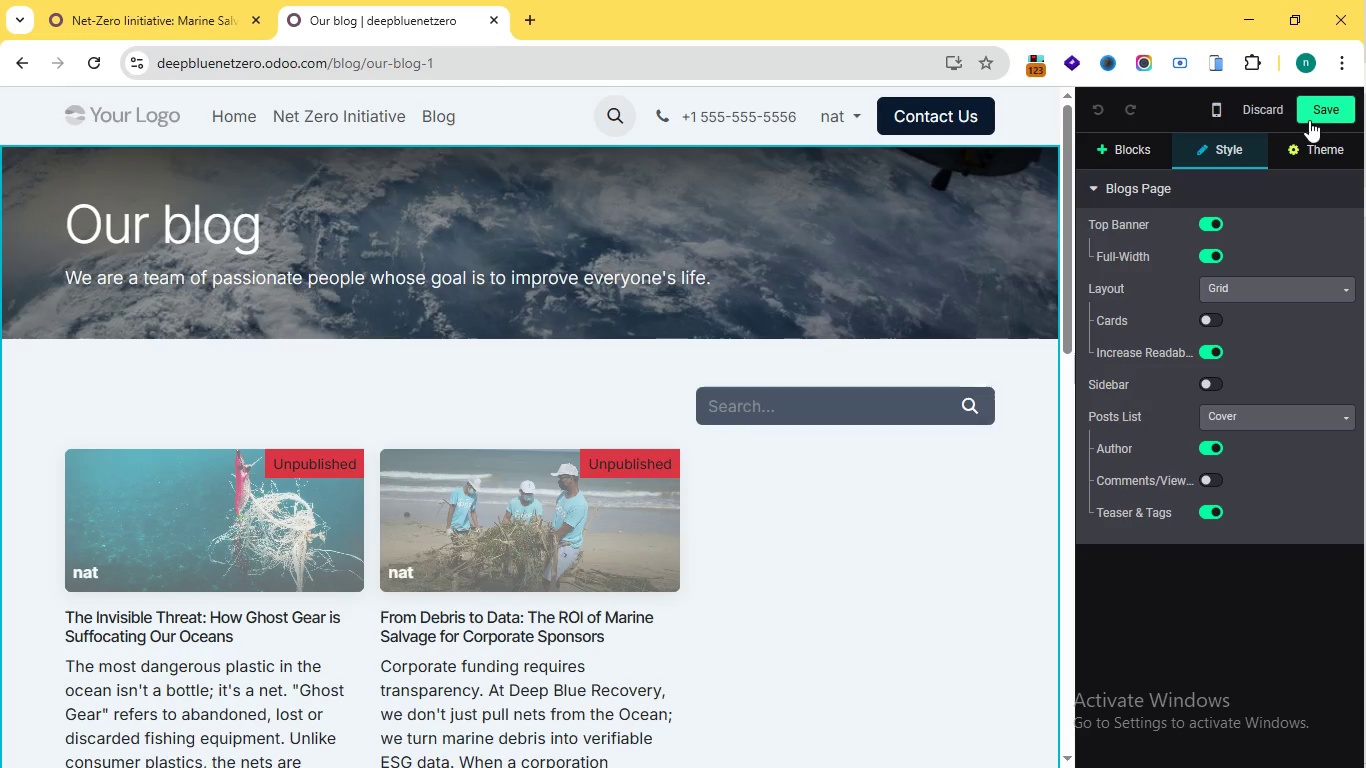 
left_click([1309, 120])
 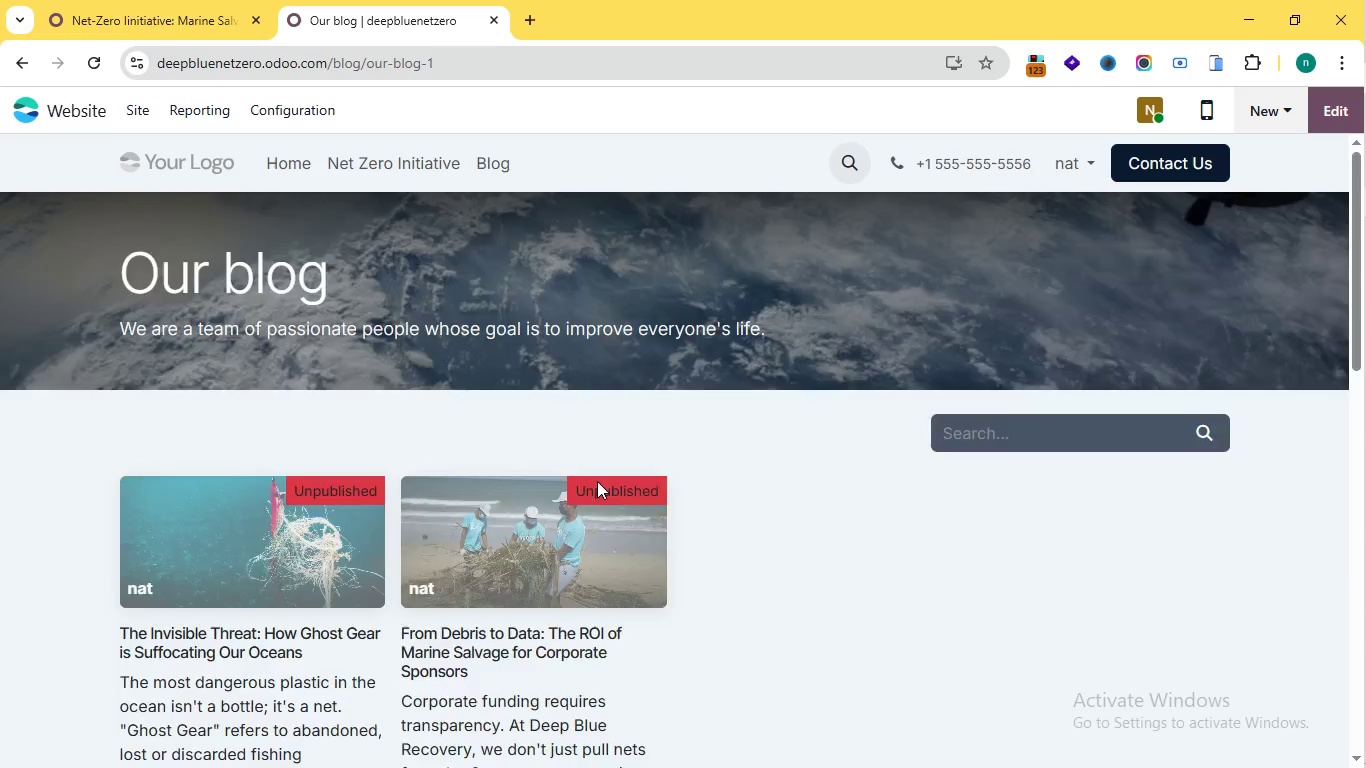 
wait(5.28)
 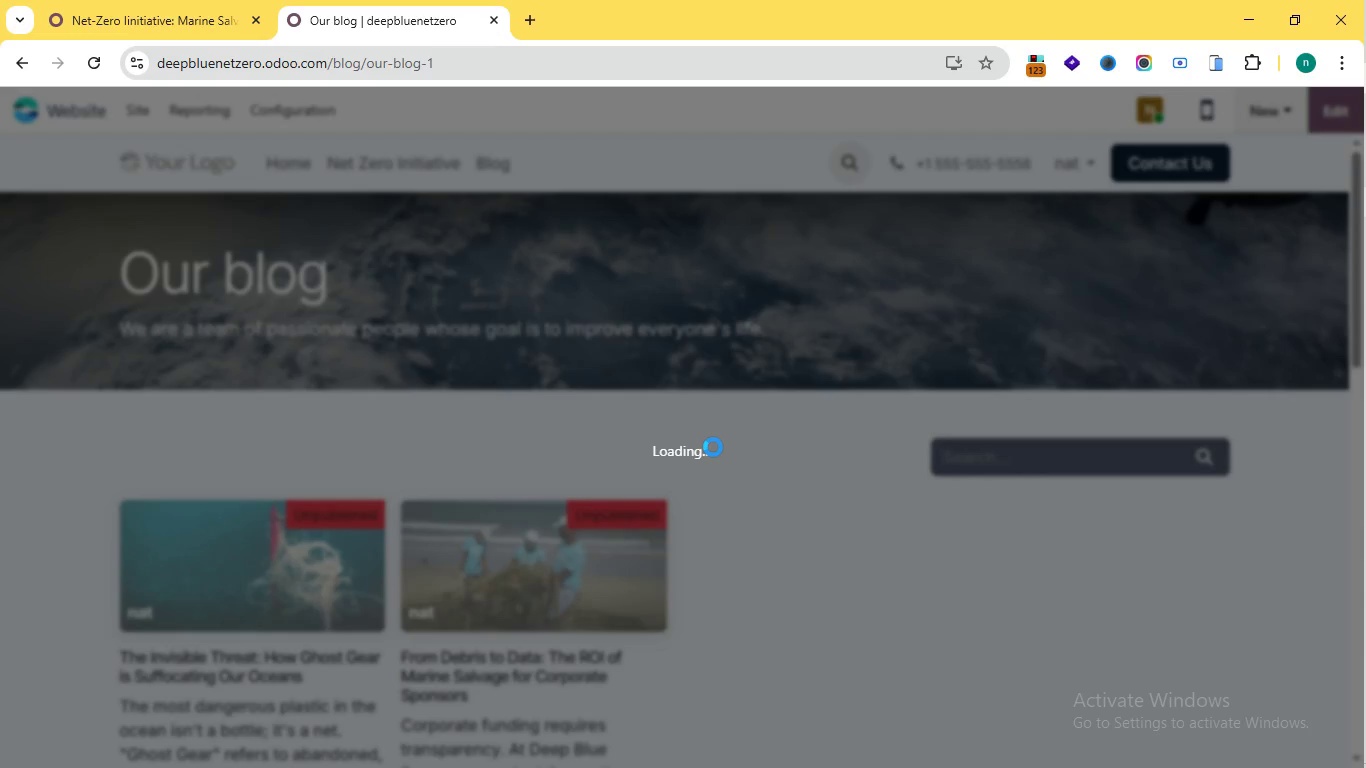 
scroll: coordinate [594, 489], scroll_direction: down, amount: 1.0
 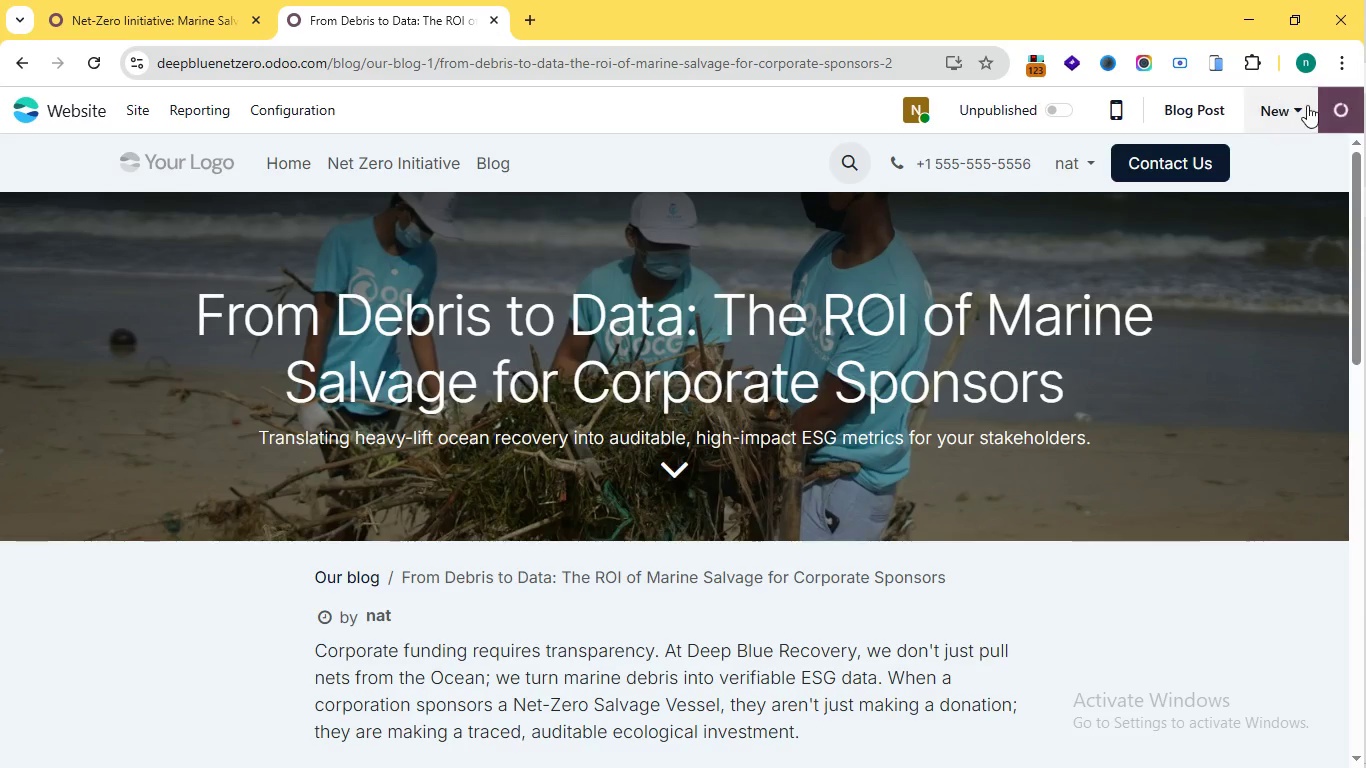 
left_click([1328, 99])
 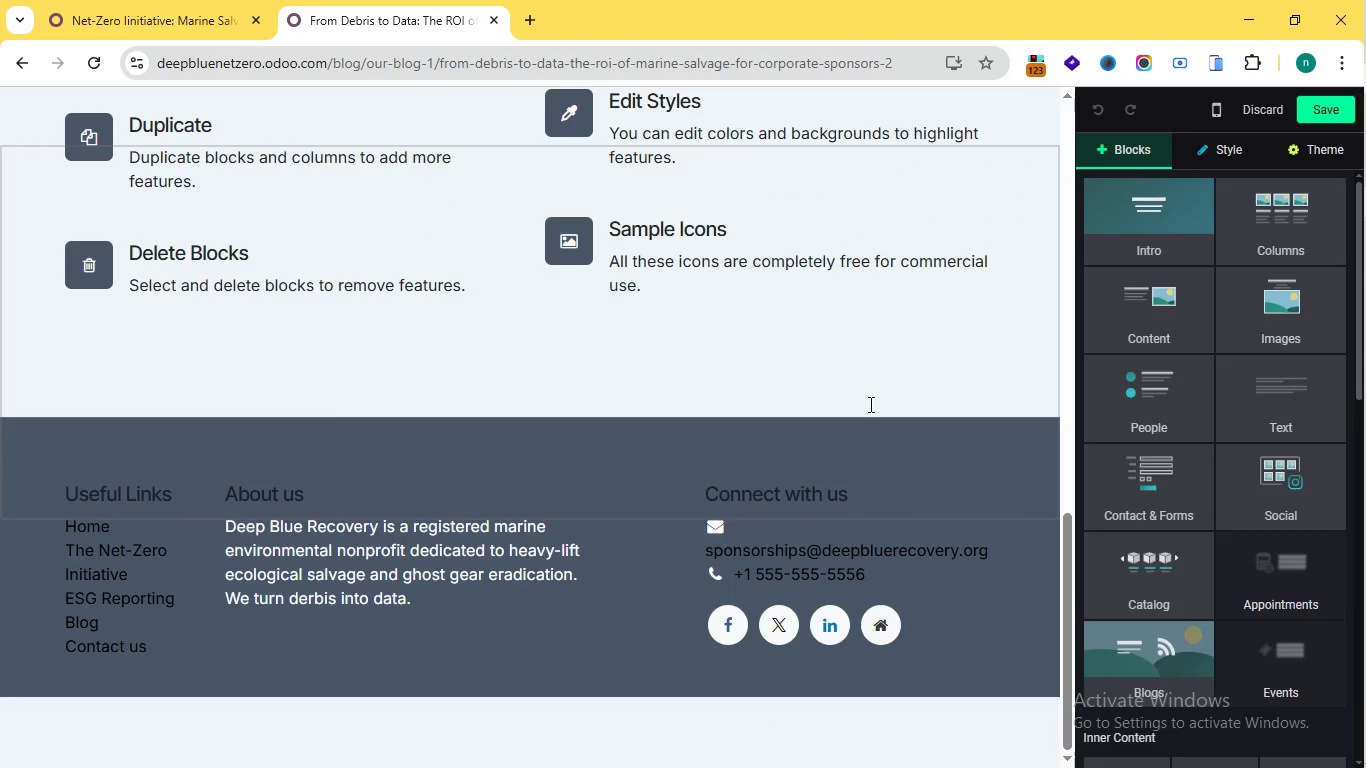 
scroll: coordinate [869, 404], scroll_direction: down, amount: 4.0
 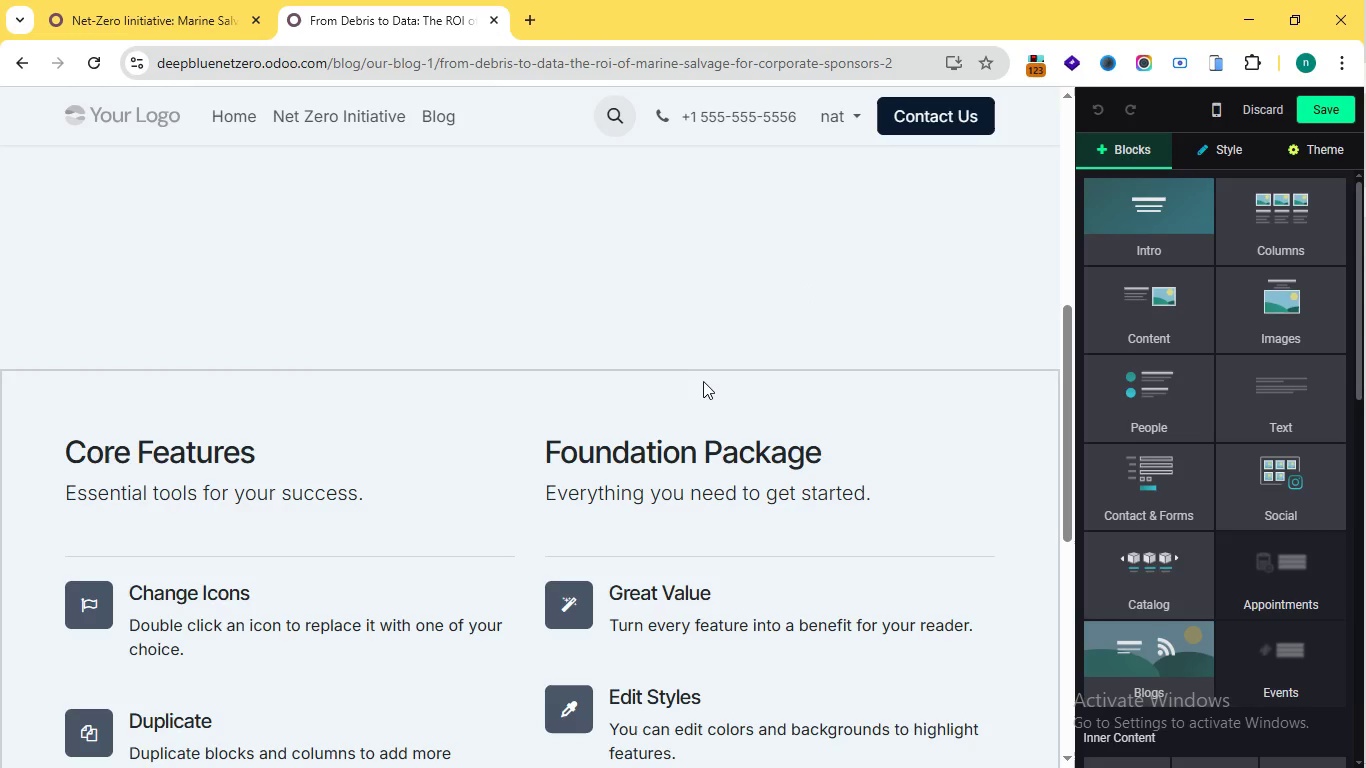 
scroll: coordinate [804, 291], scroll_direction: up, amount: 1.0
 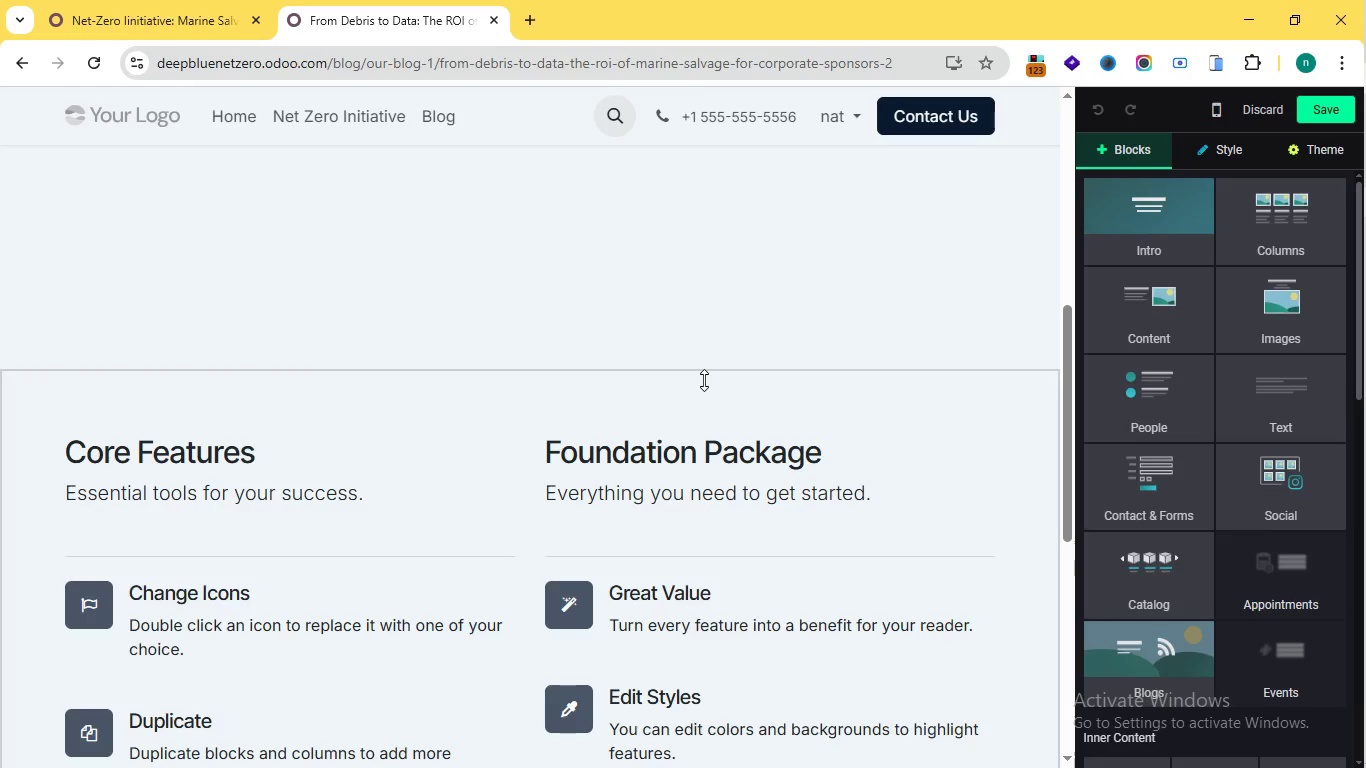 
left_click([703, 381])
 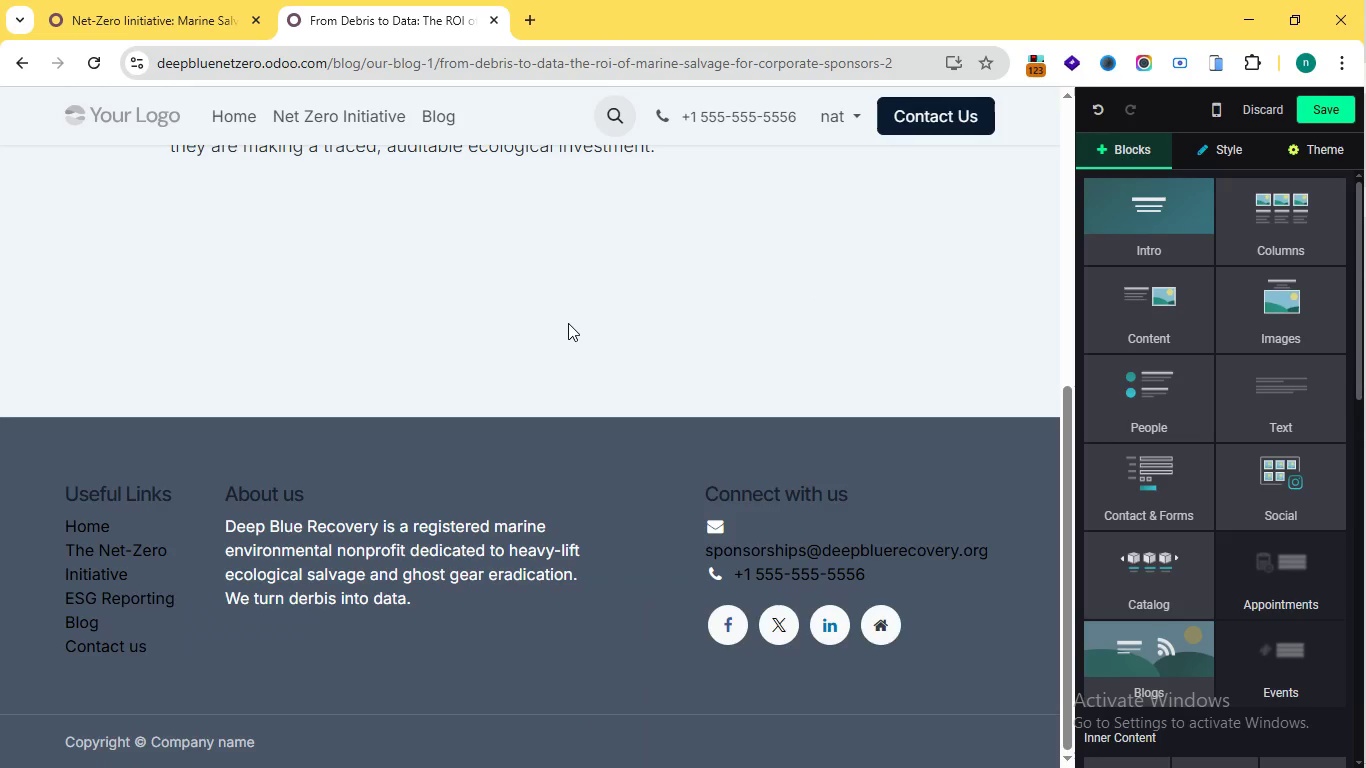 
left_click([568, 323])
 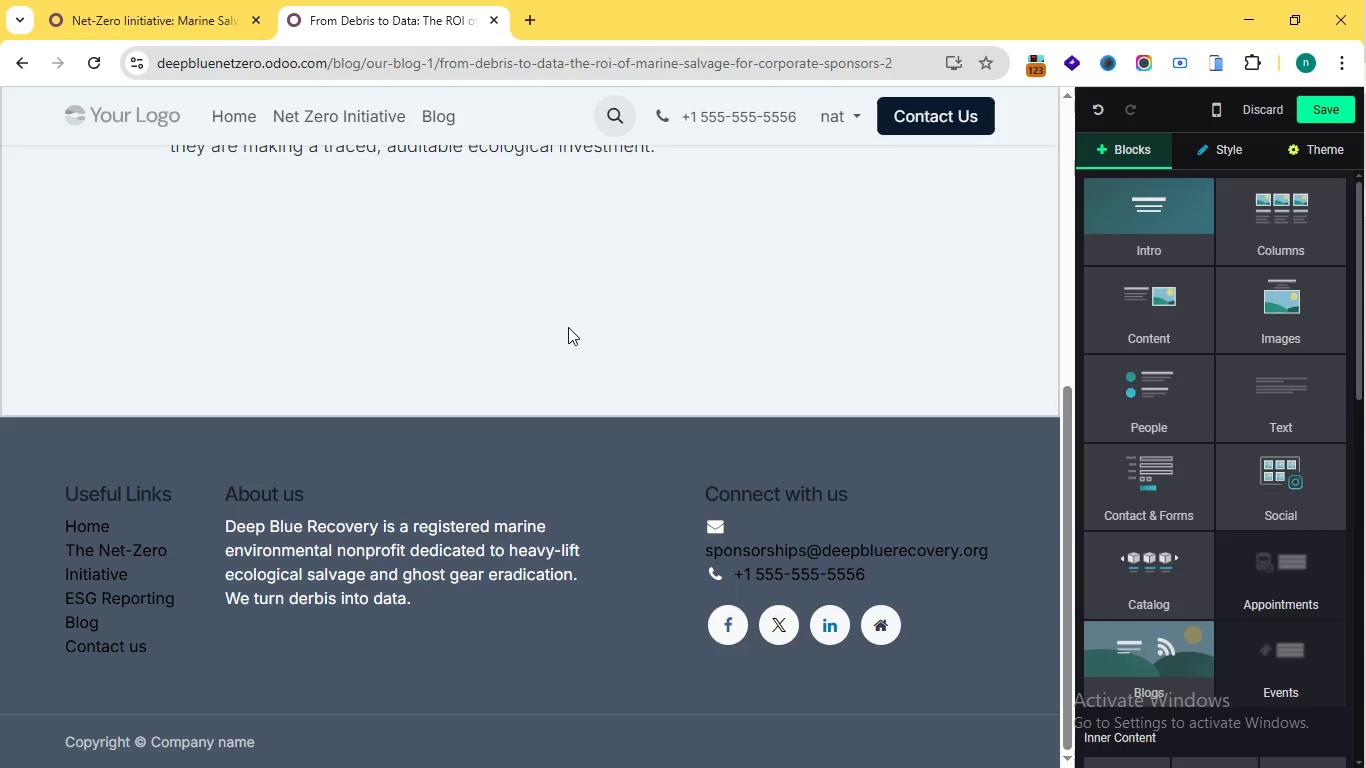 
wait(66.66)
 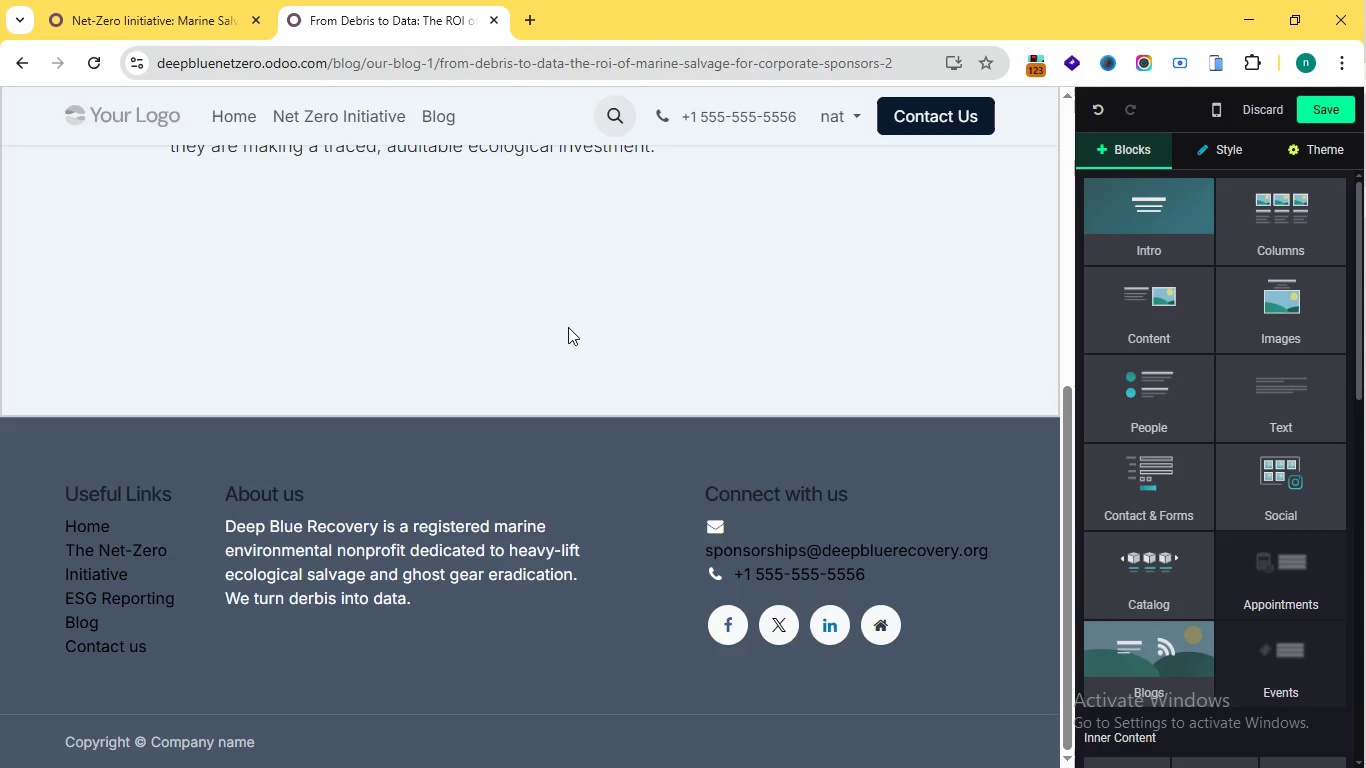 
left_click_drag(start_coordinate=[1069, 559], to_coordinate=[1099, 385])
 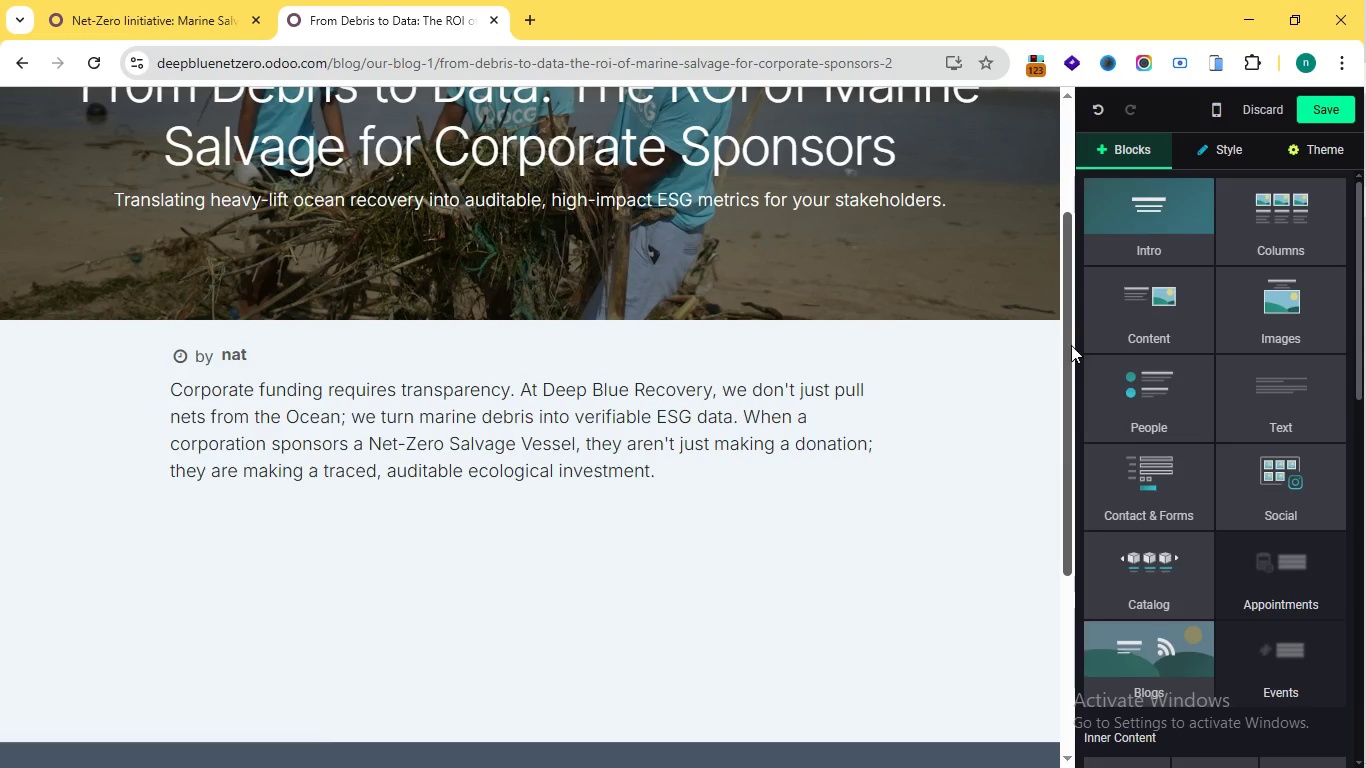 
left_click_drag(start_coordinate=[1075, 432], to_coordinate=[1073, 325])
 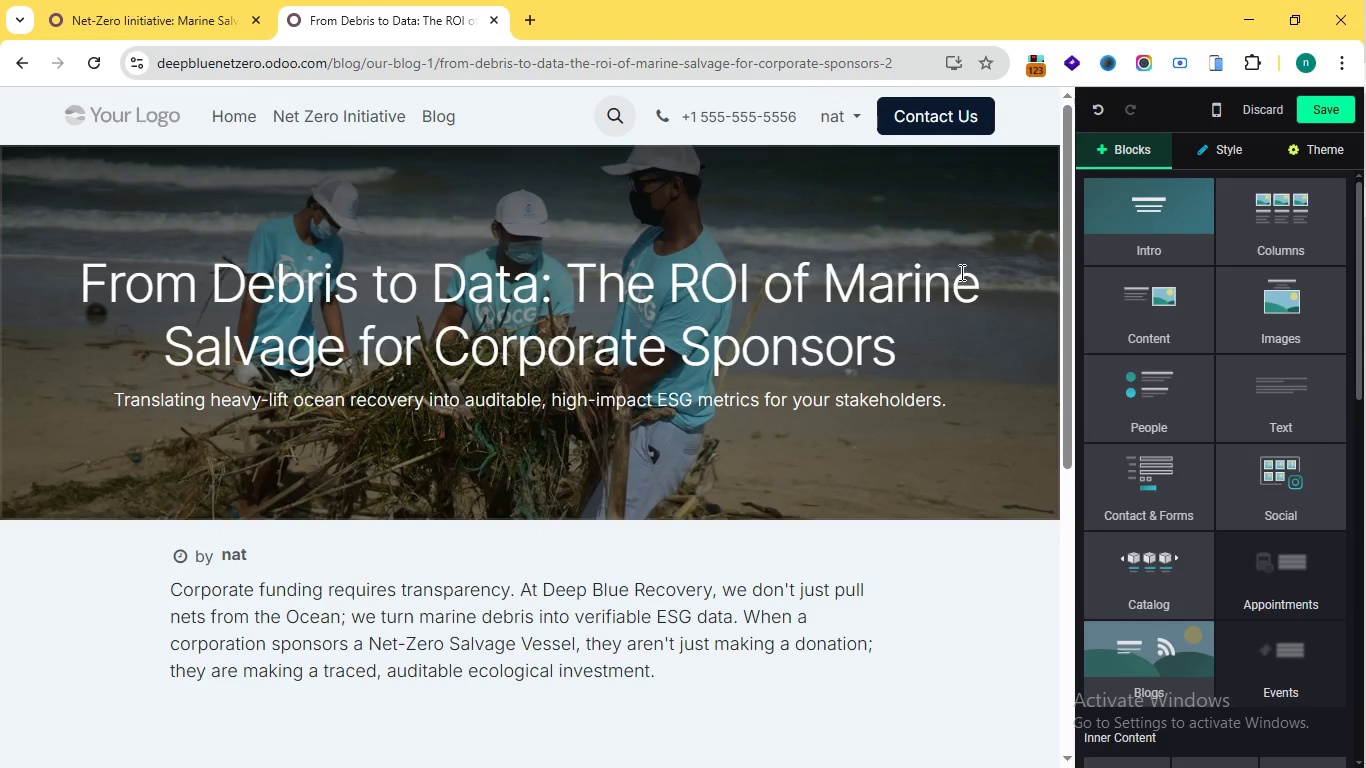 
left_click_drag(start_coordinate=[1071, 347], to_coordinate=[1051, 211])
 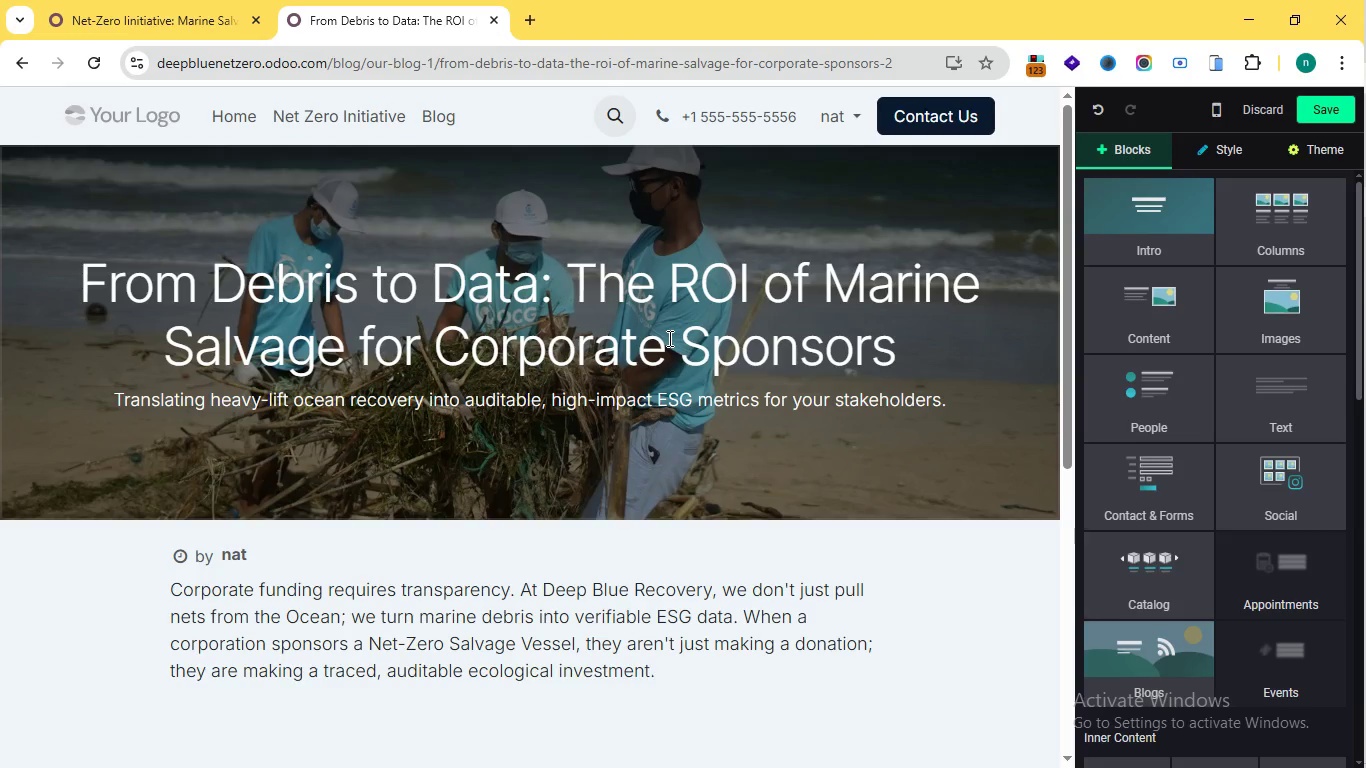 
wait(56.17)
 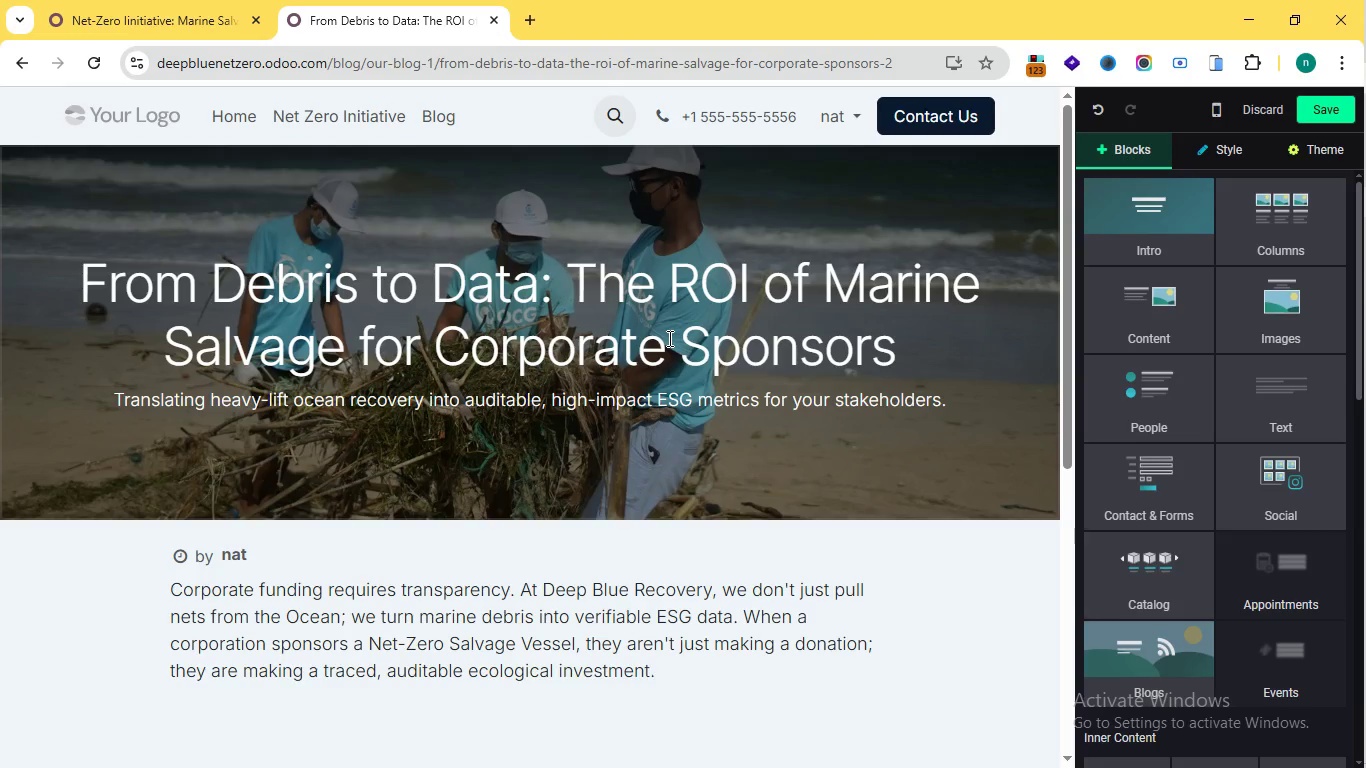 
scroll: coordinate [702, 471], scroll_direction: down, amount: 2.0
 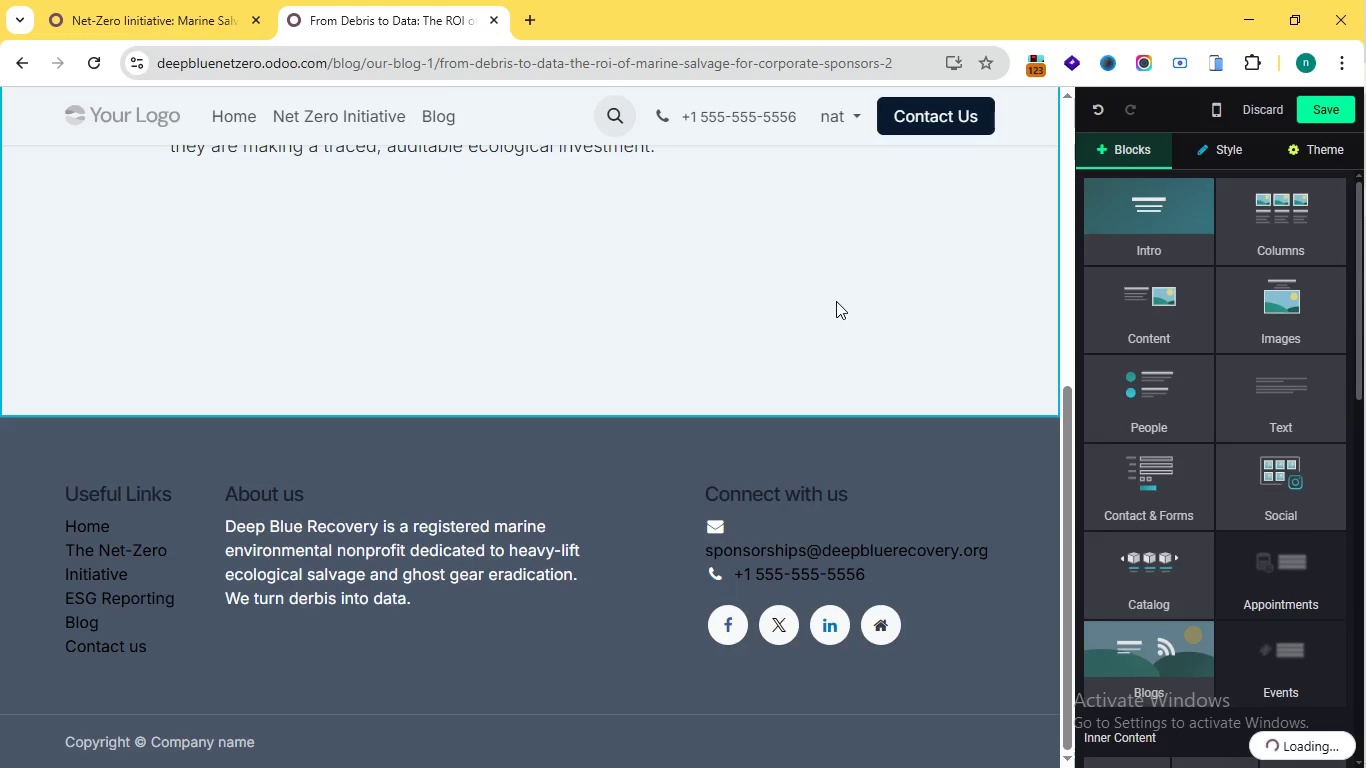 
left_click([836, 301])
 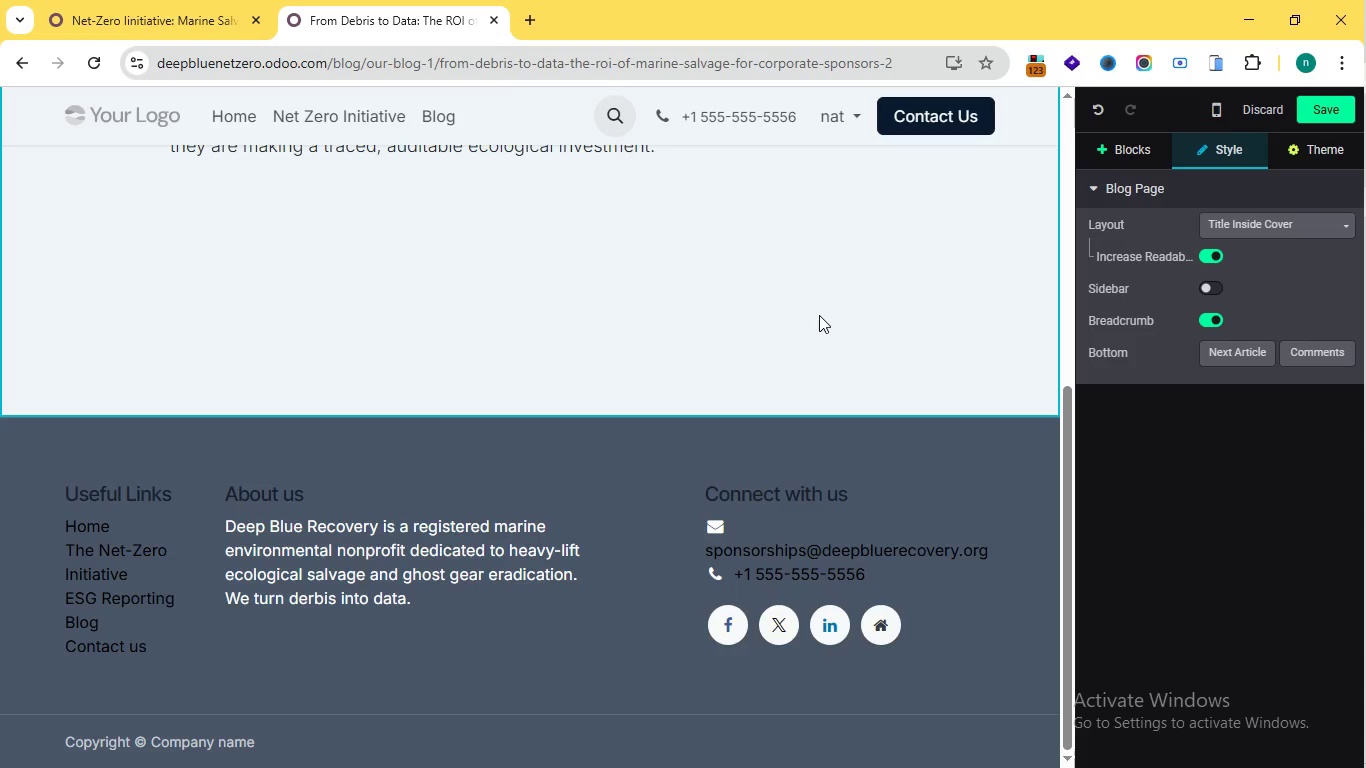 
wait(9.56)
 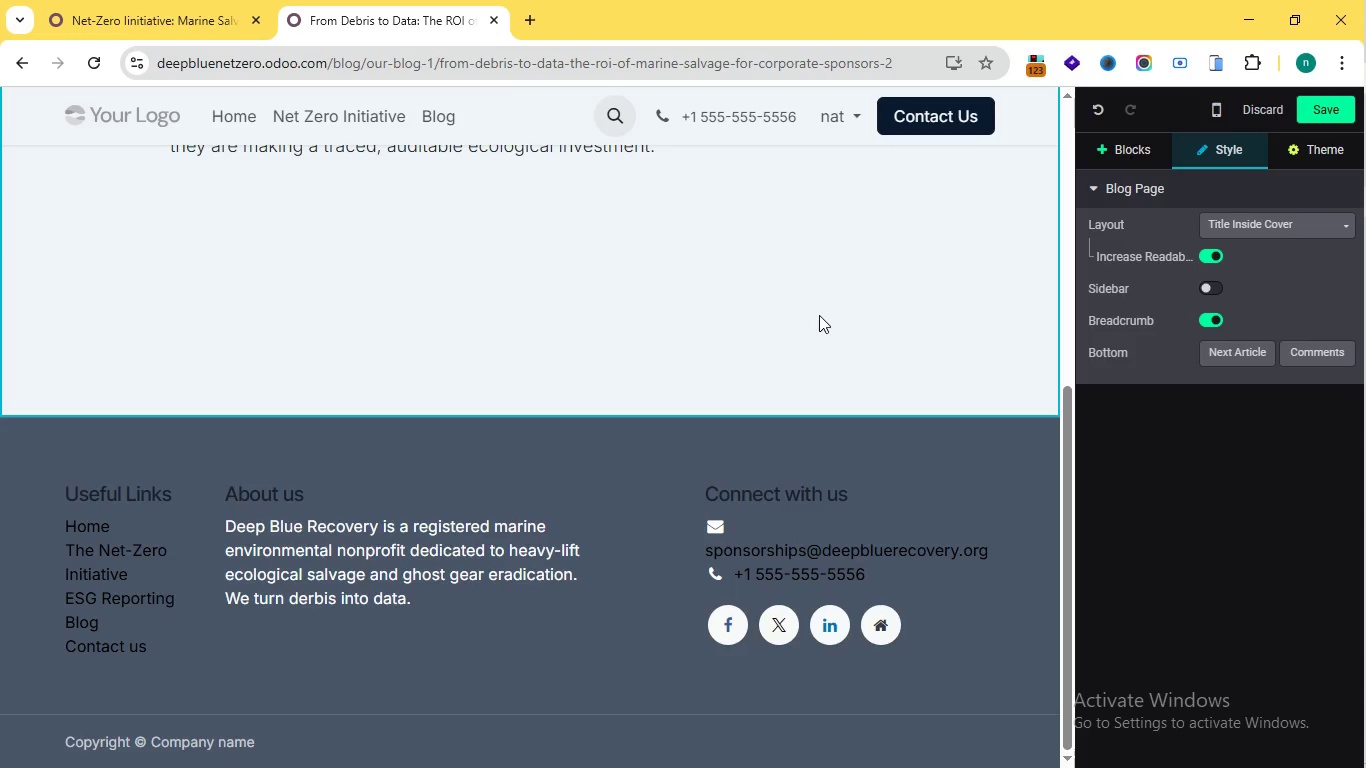 
left_click([1128, 154])
 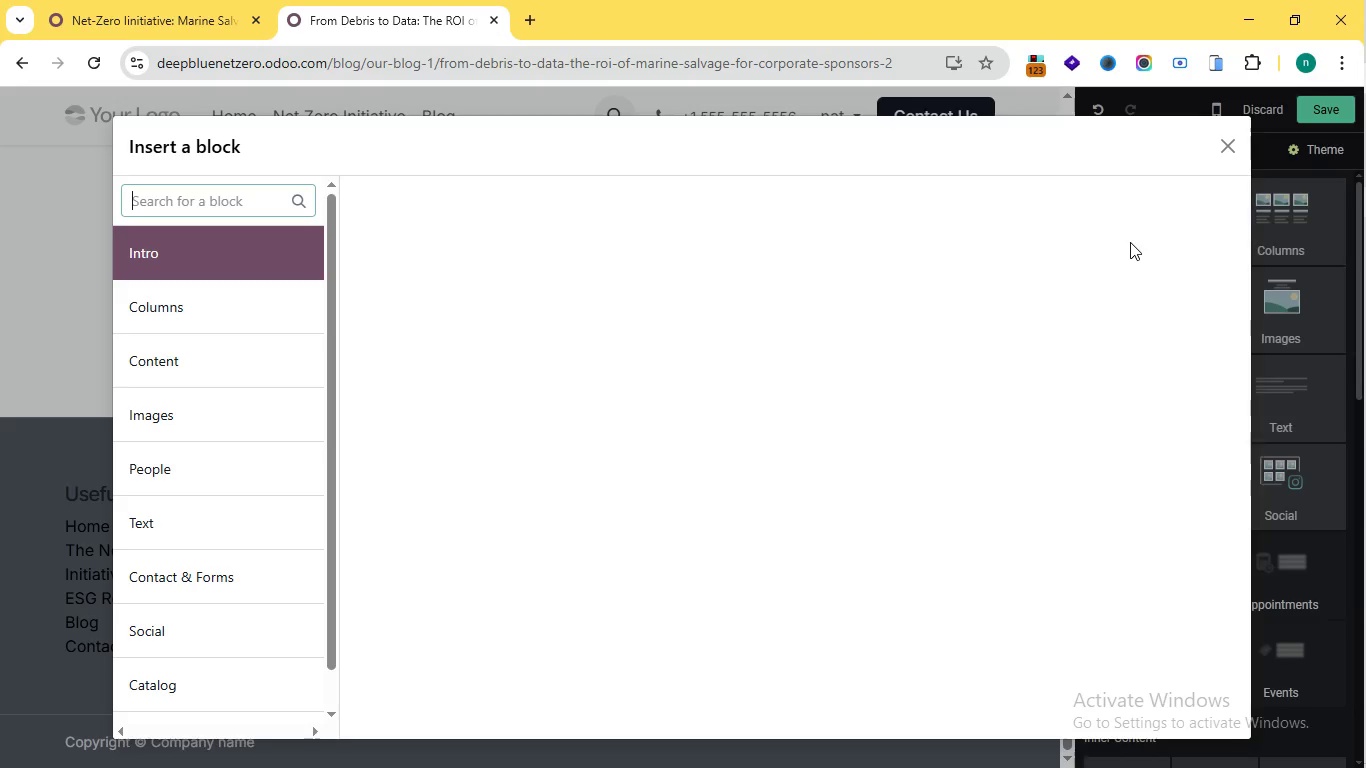 
left_click([1130, 242])
 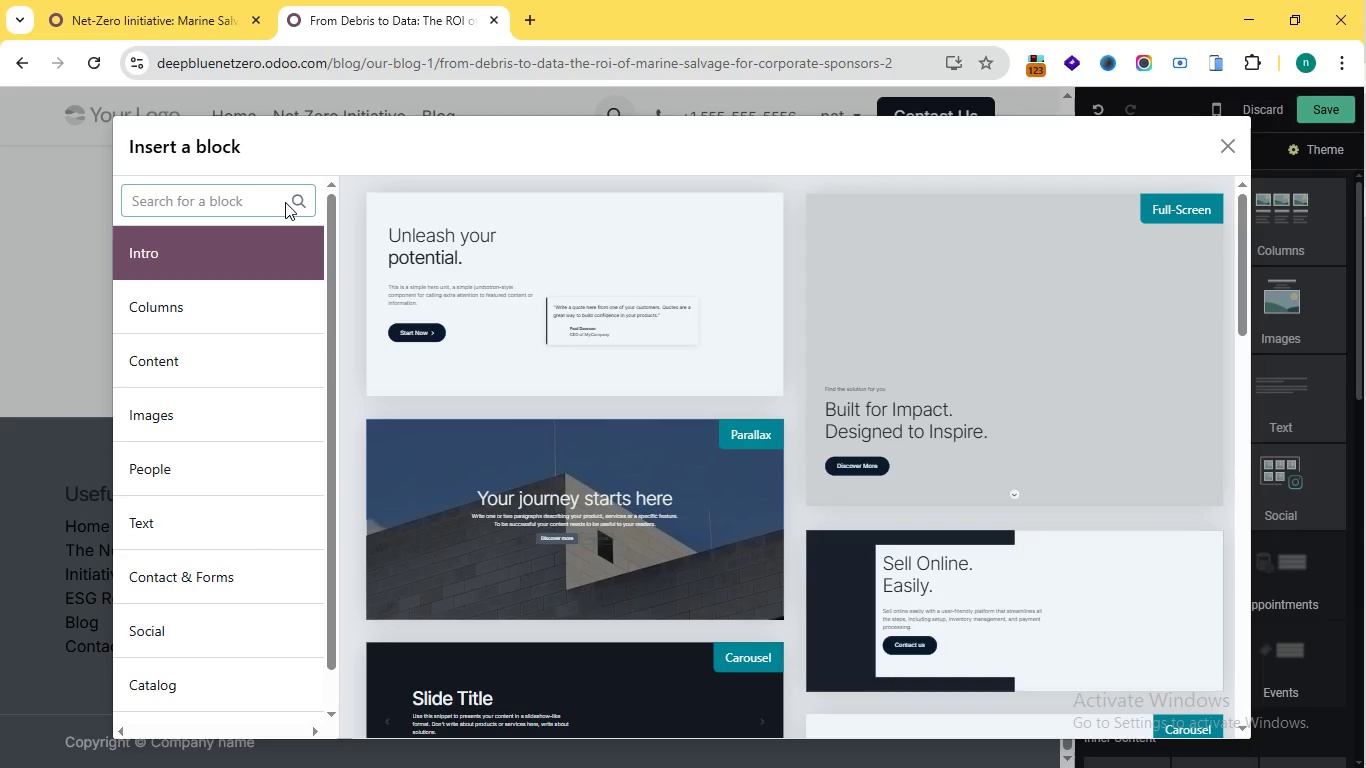 
type(feat)
 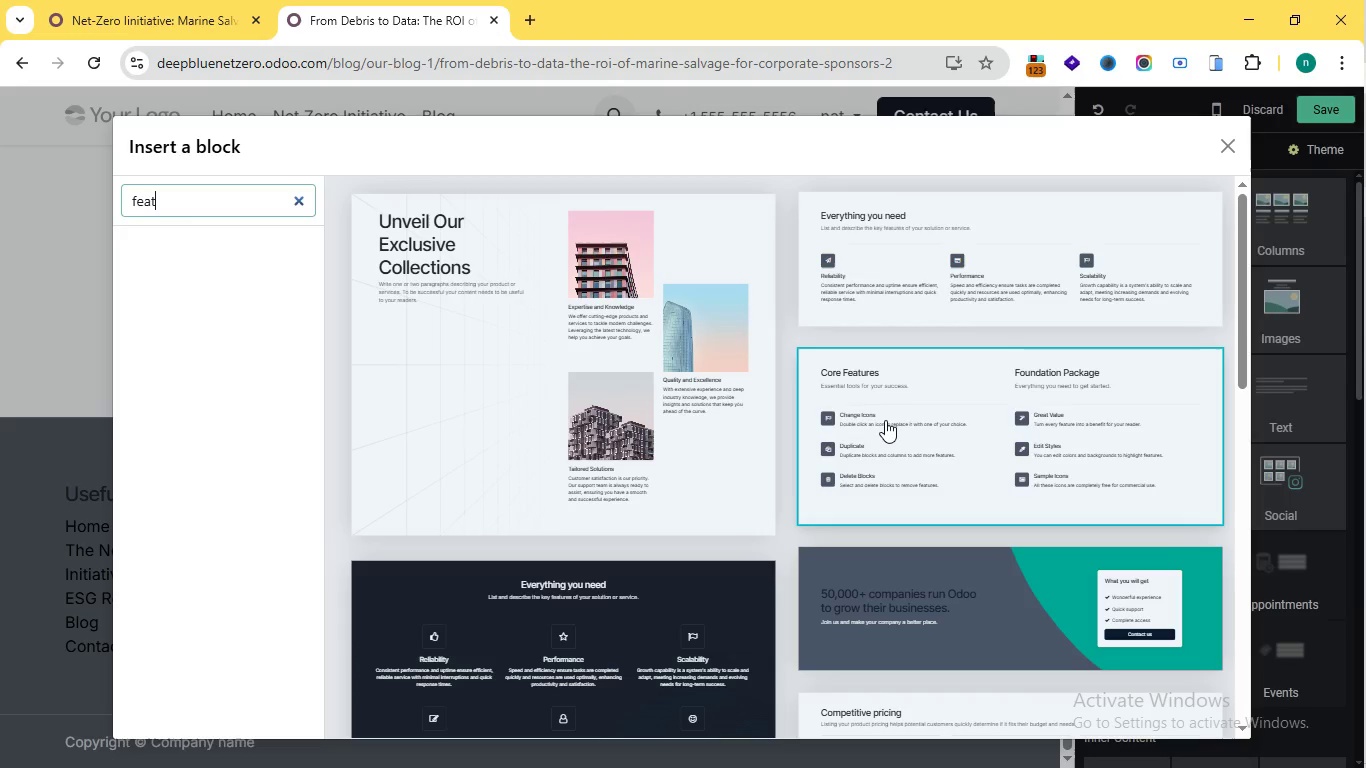 
wait(12.56)
 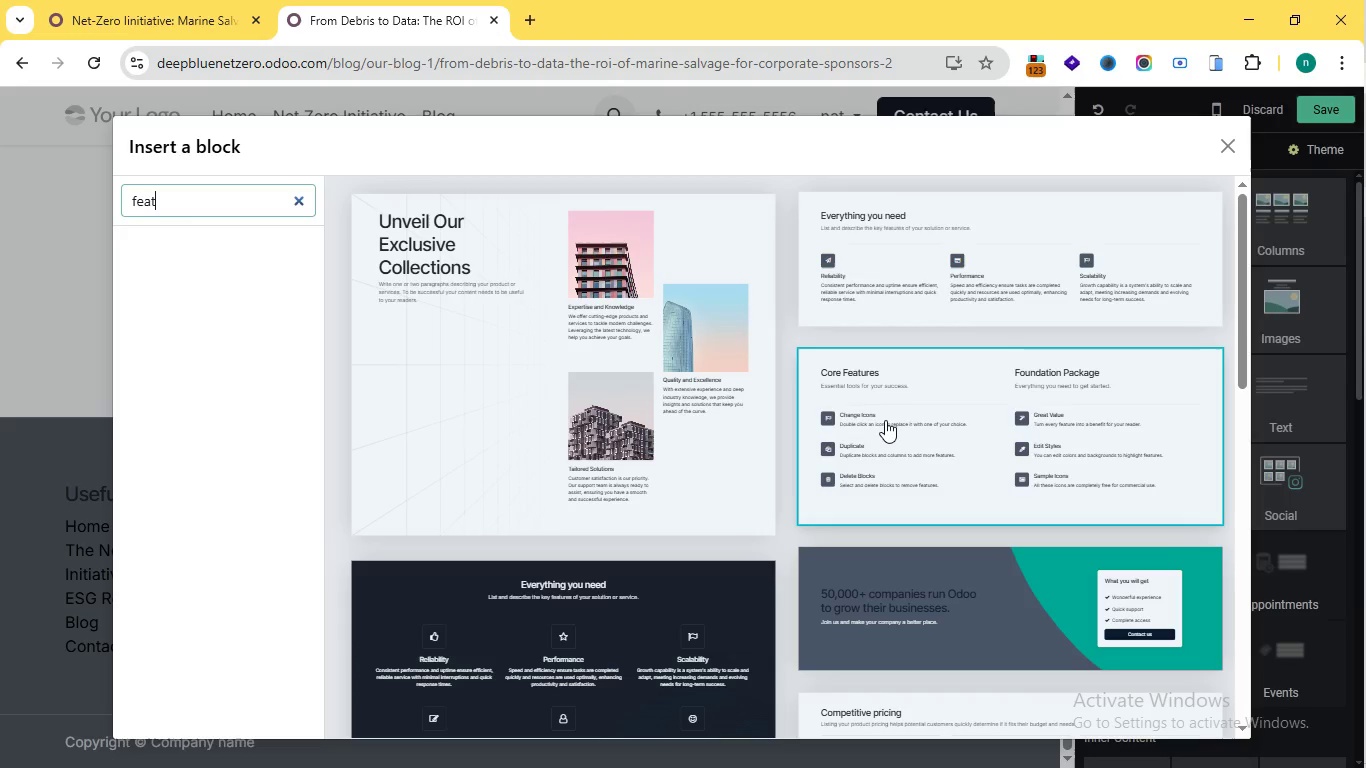 
right_click([884, 417])
 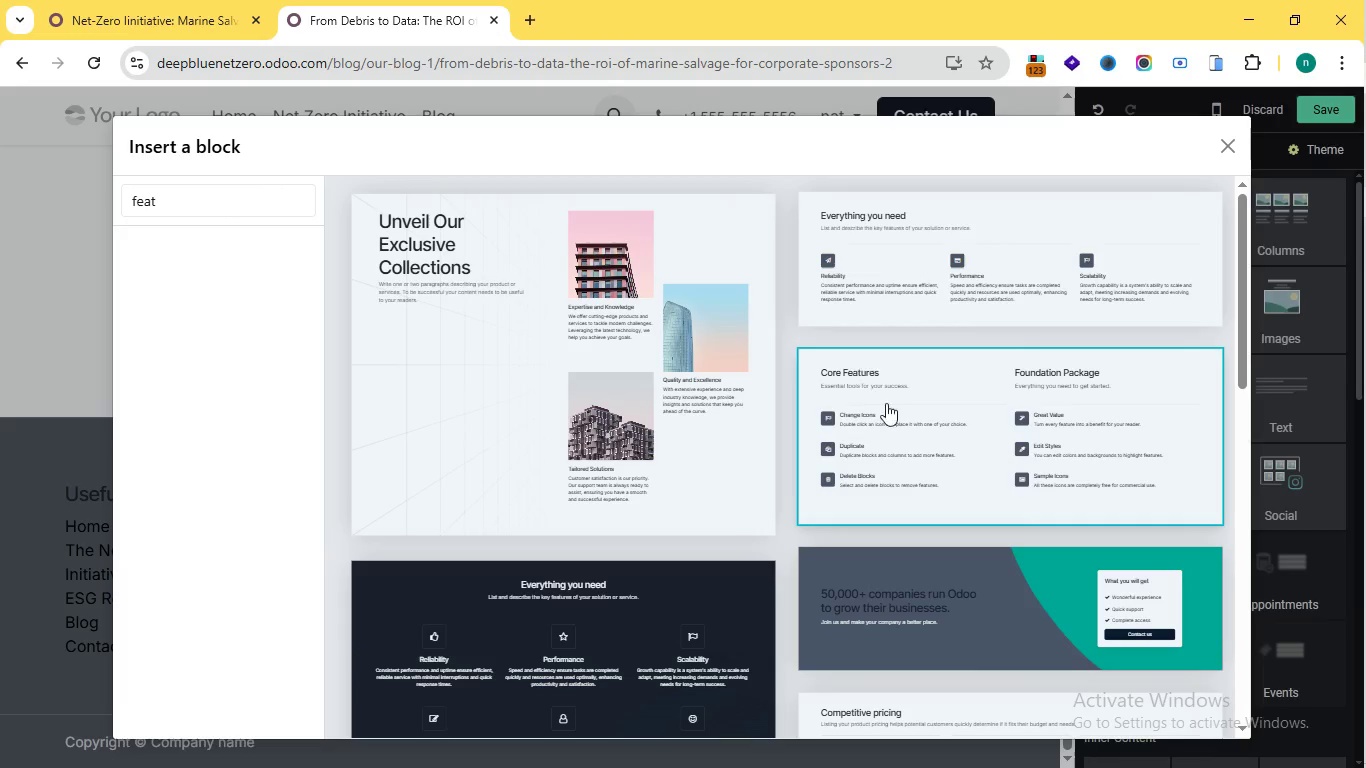 
left_click_drag(start_coordinate=[801, 126], to_coordinate=[801, 131])
 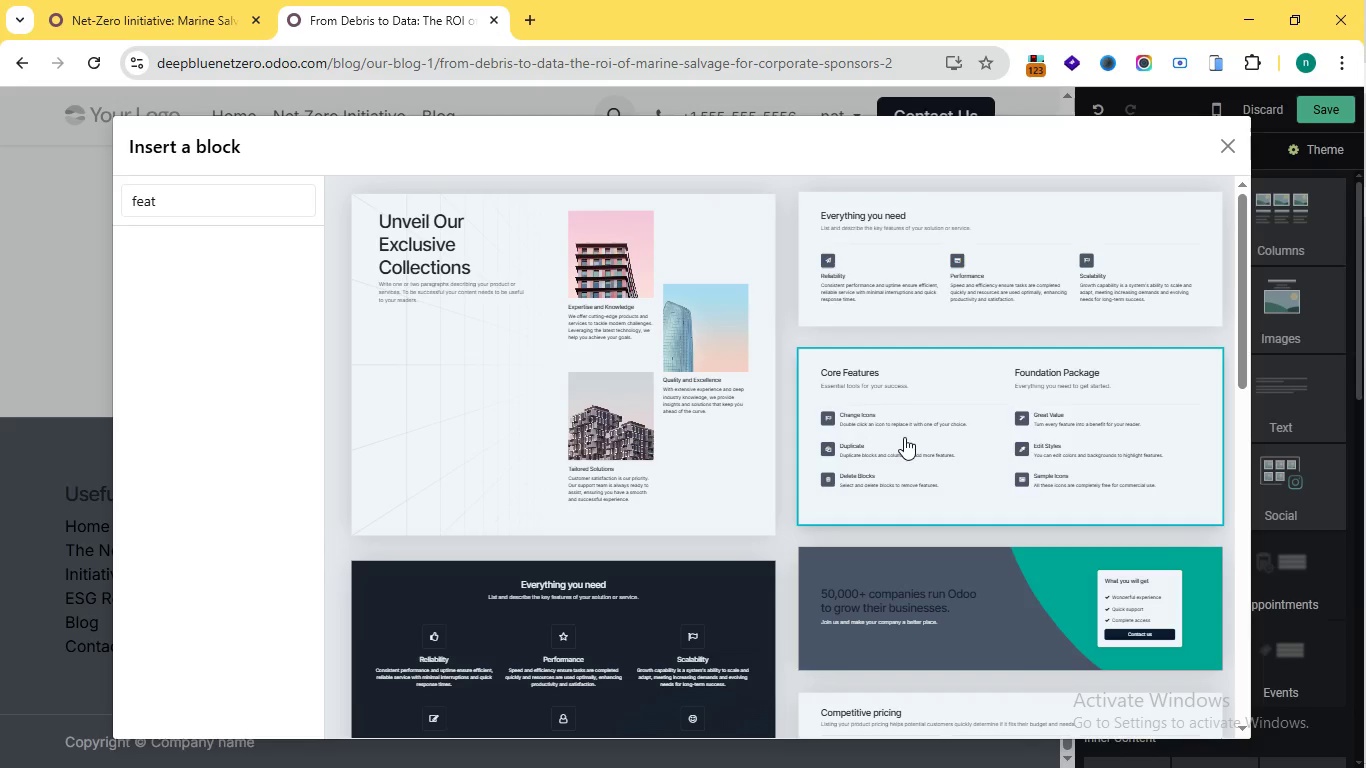 
wait(15.8)
 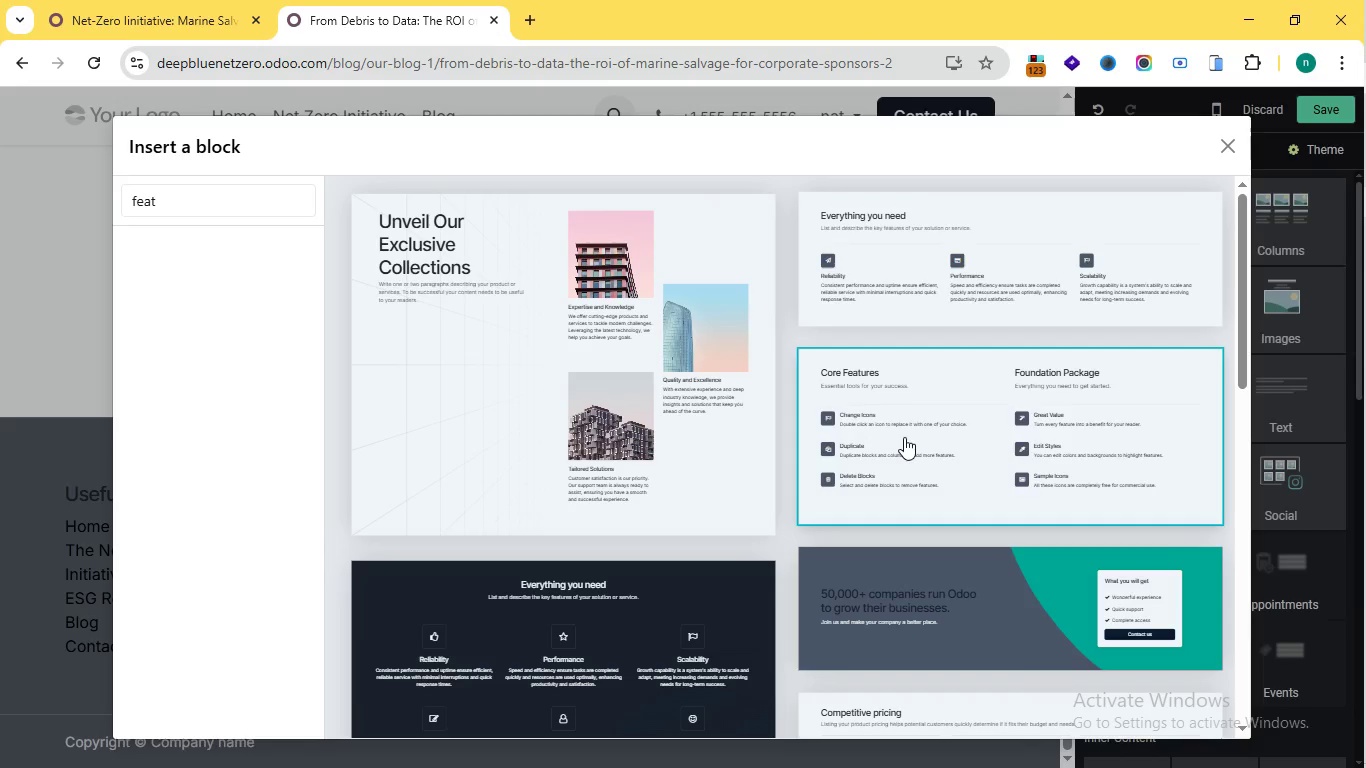 
left_click([1220, 144])
 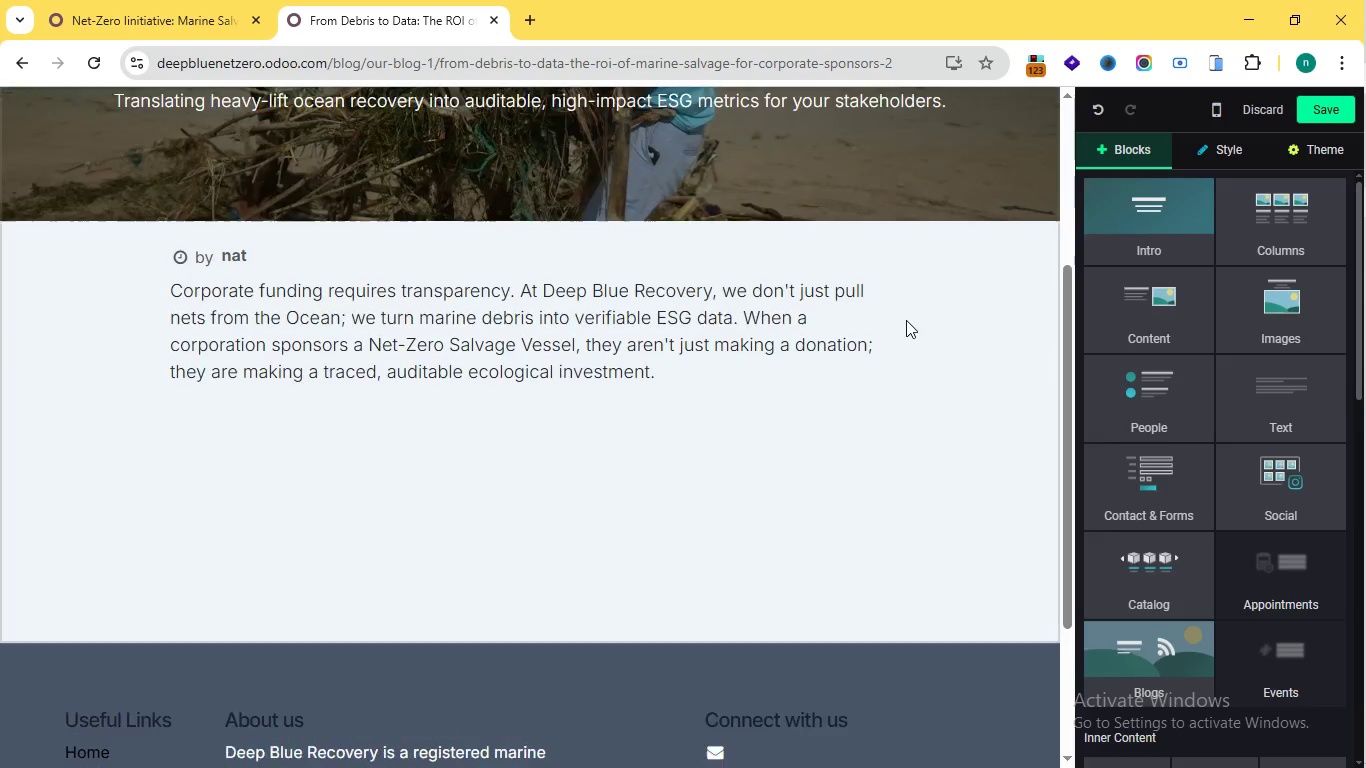 
left_click_drag(start_coordinate=[1065, 464], to_coordinate=[1035, 343])
 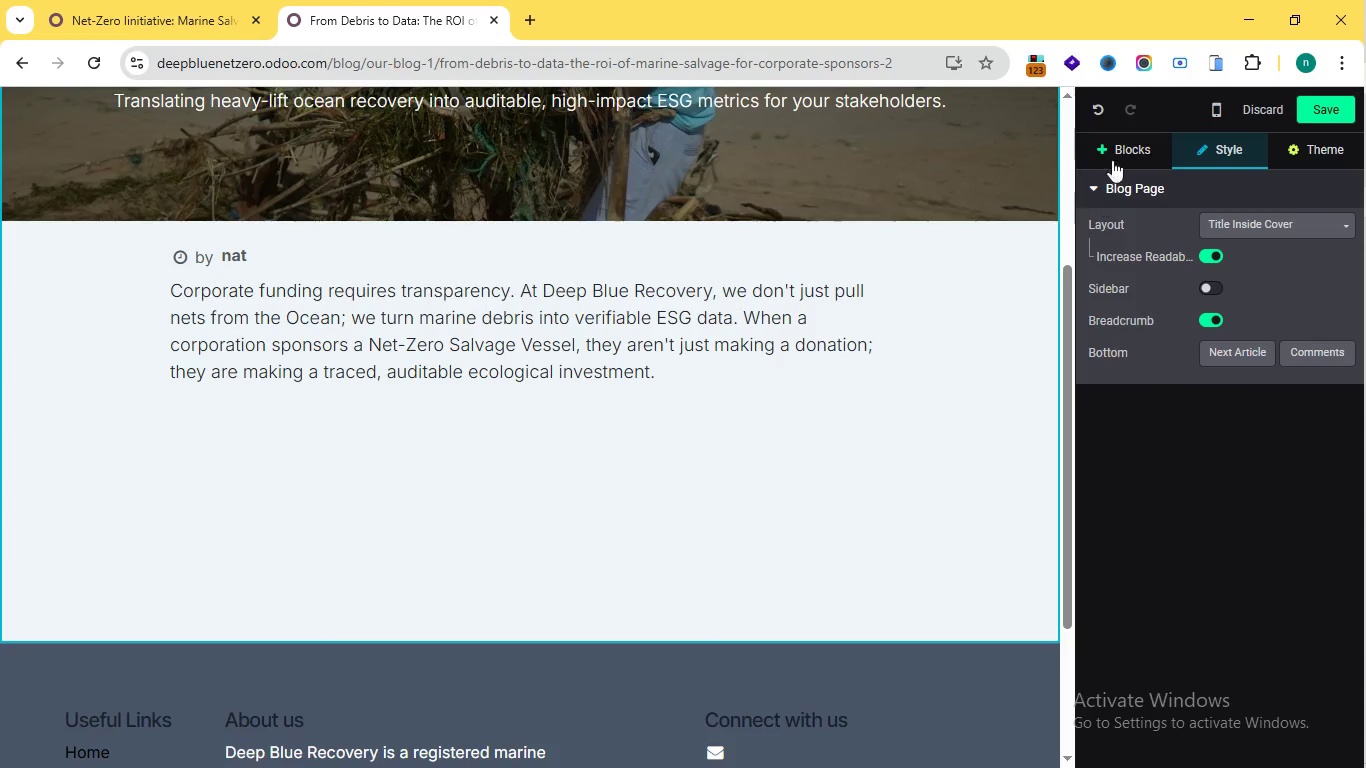 
left_click([906, 320])
 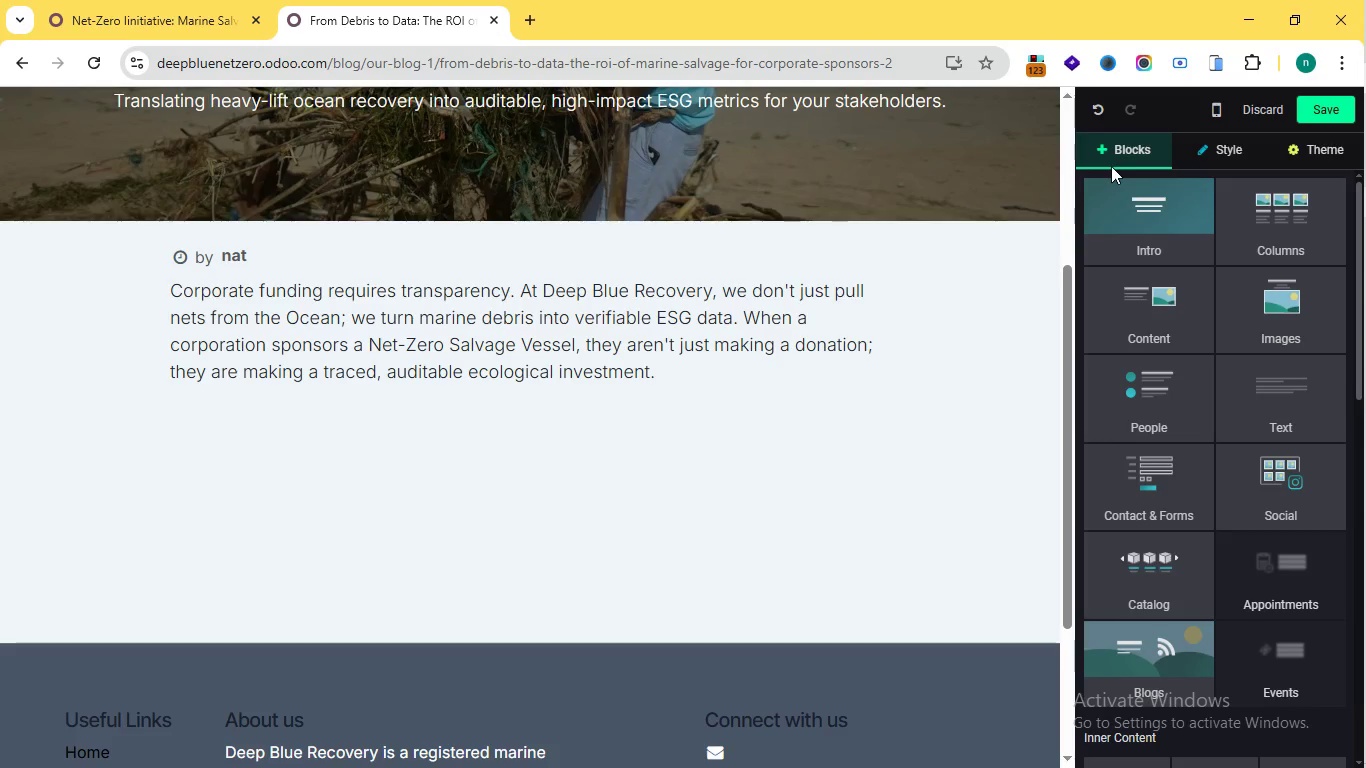 
left_click([1117, 139])
 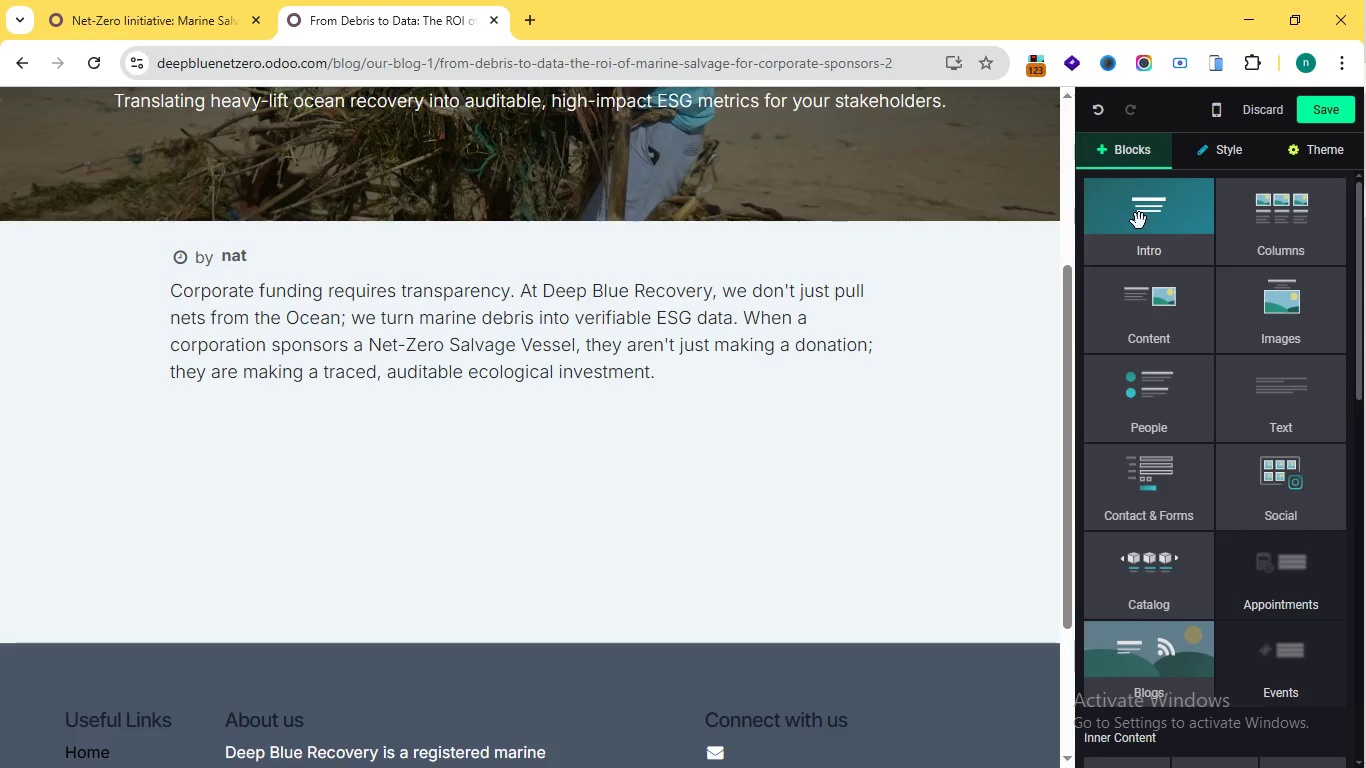 
mouse_move([1113, 217])
 